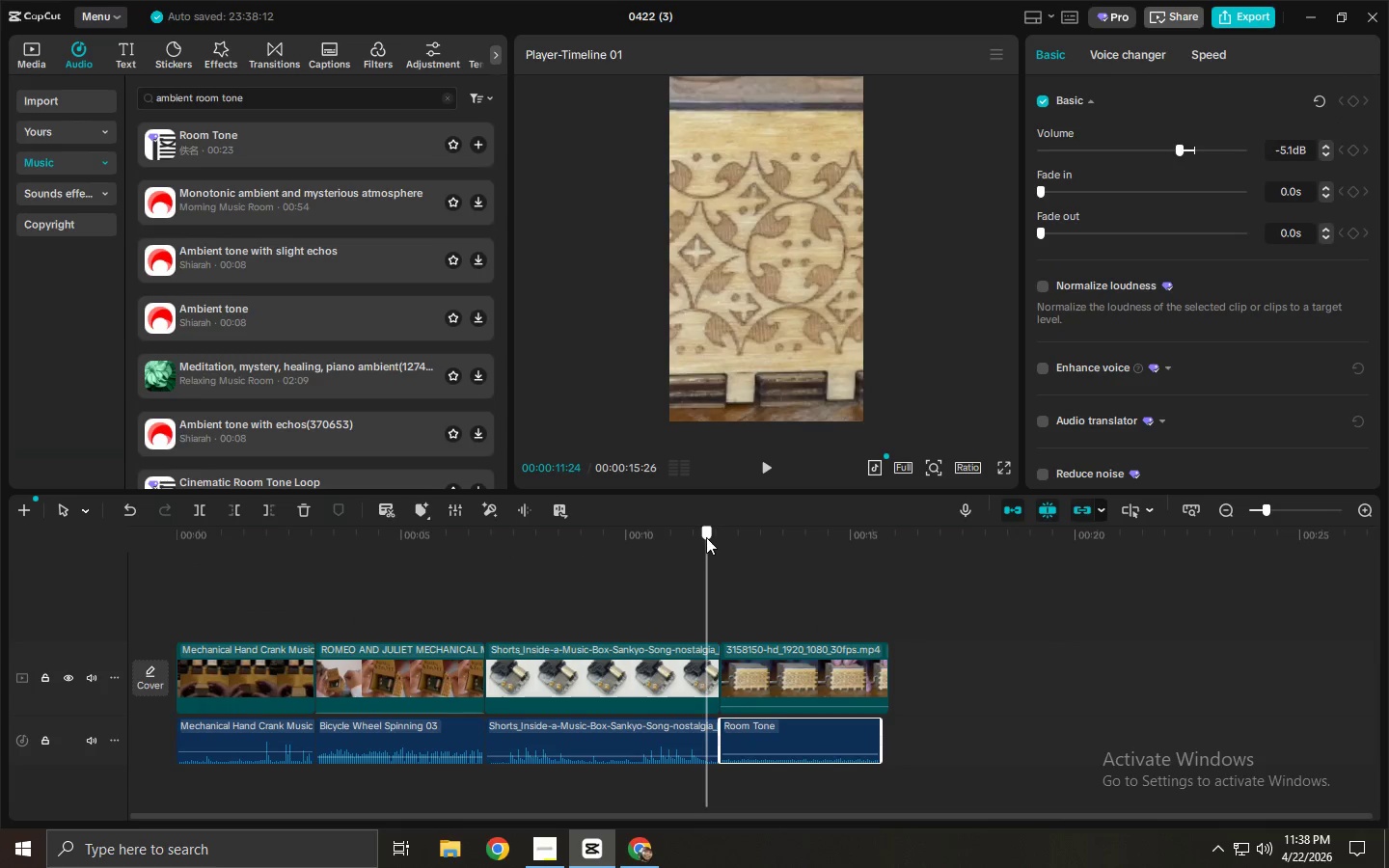 
key(Space)
 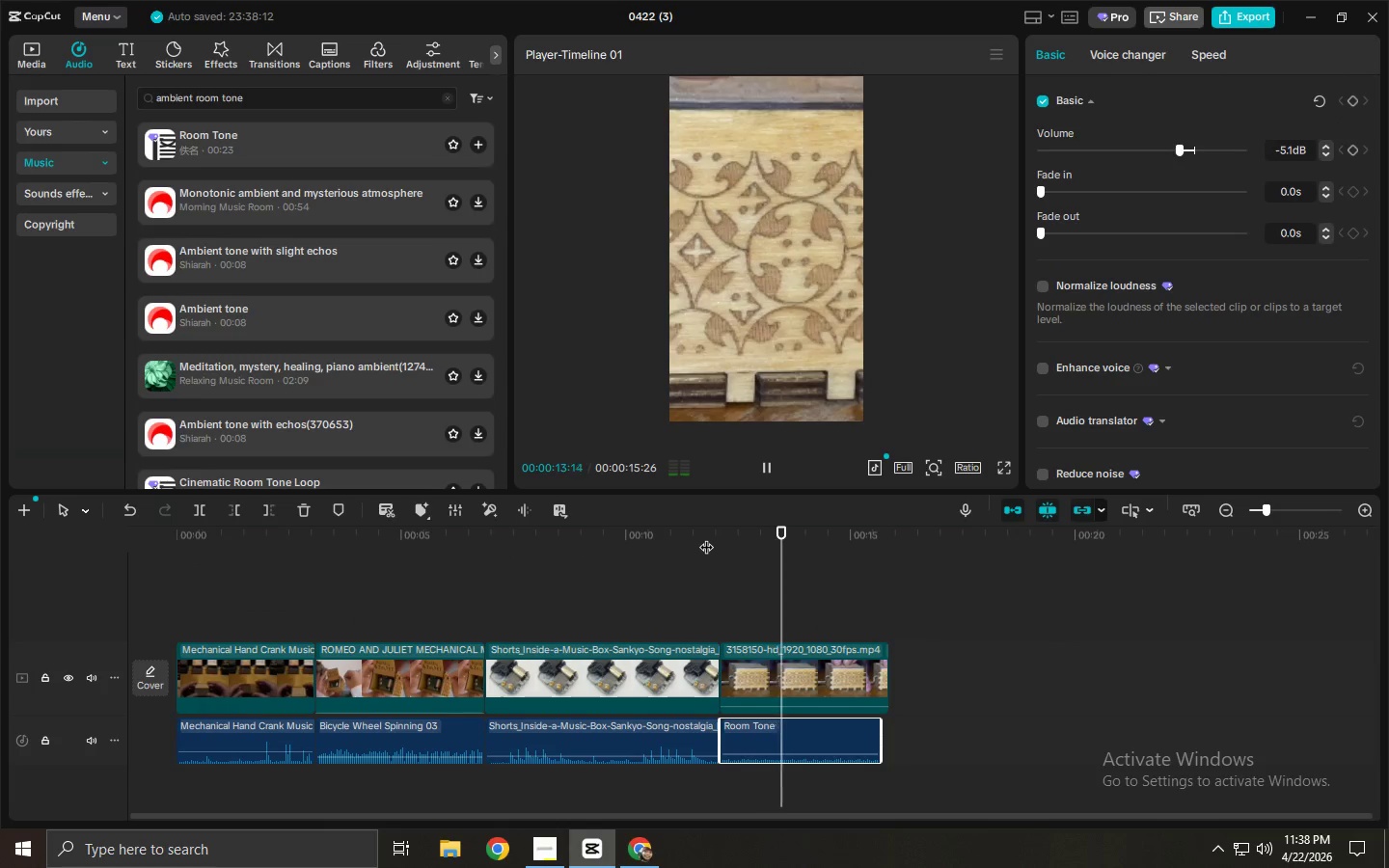 
key(Control+Z)
 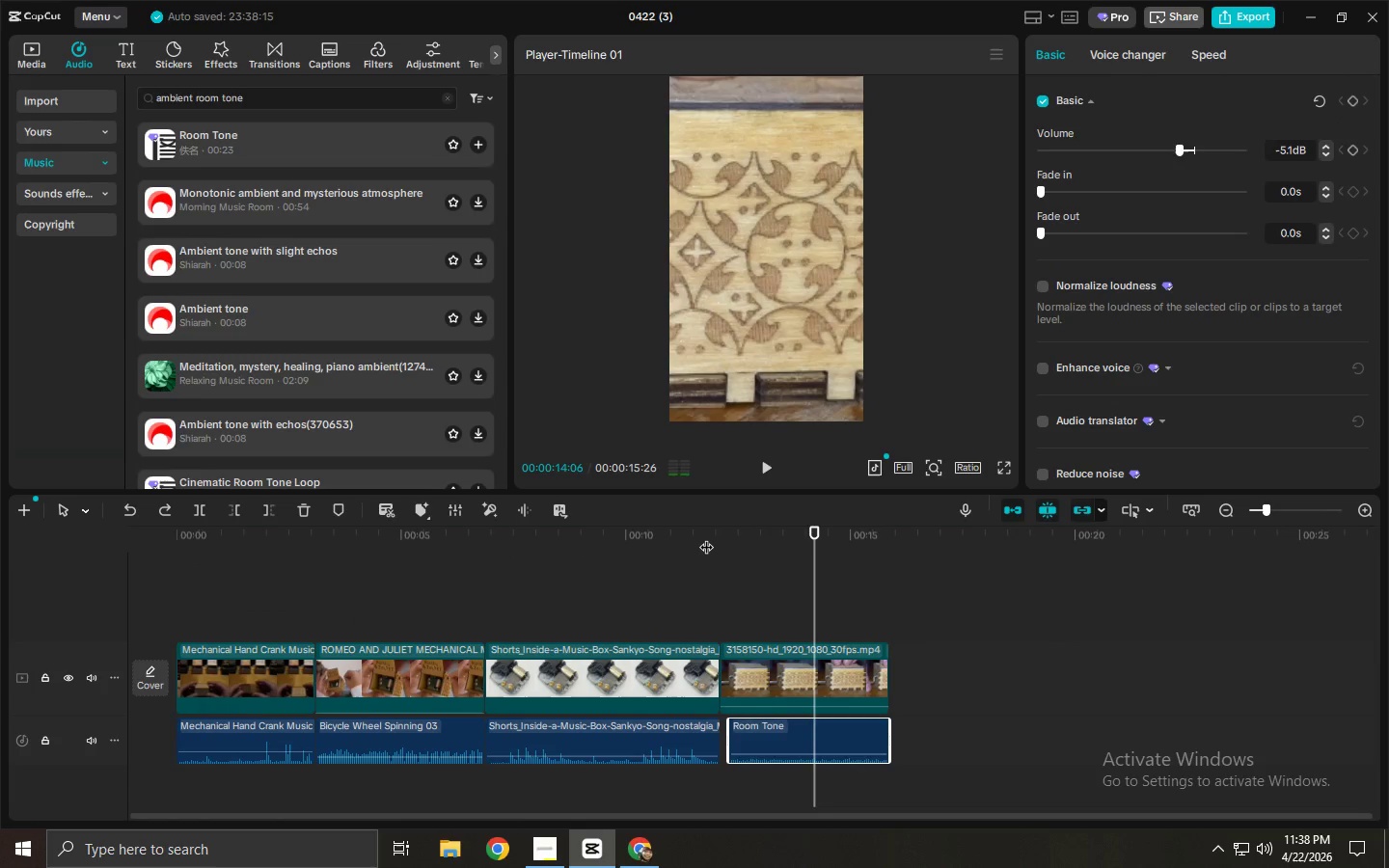 
key(Control+Z)
 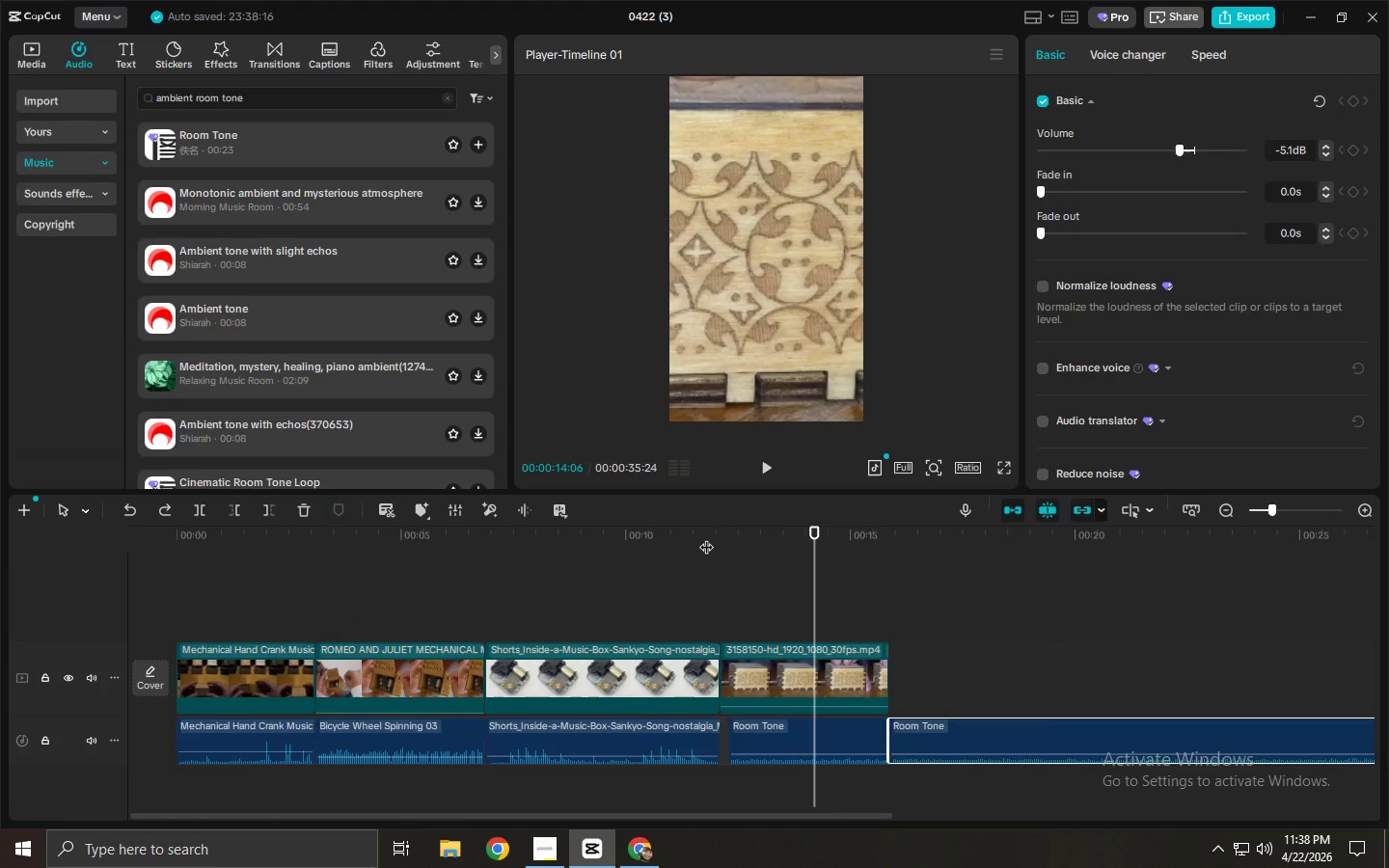 
key(Control+Z)
 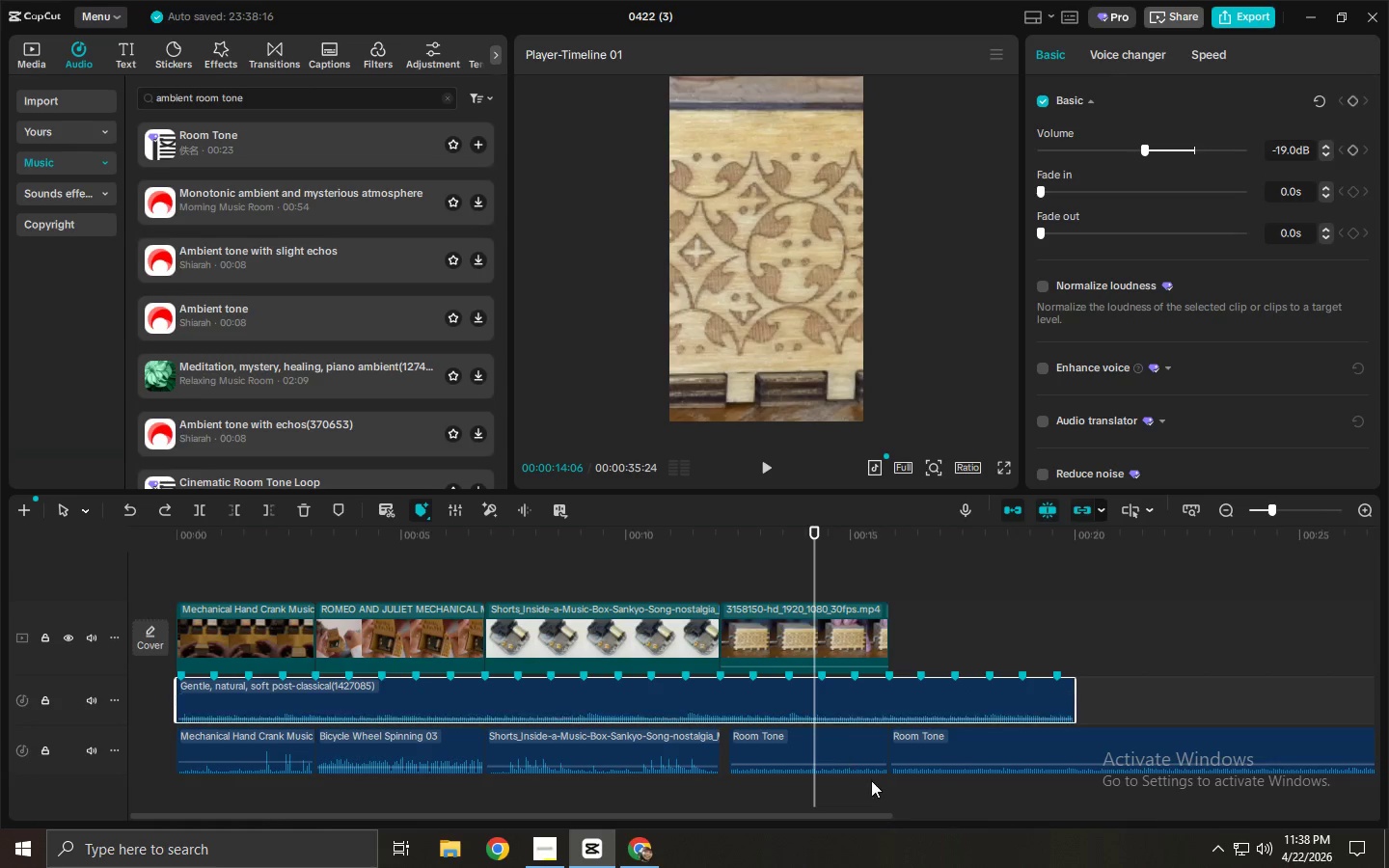 
left_click([921, 750])
 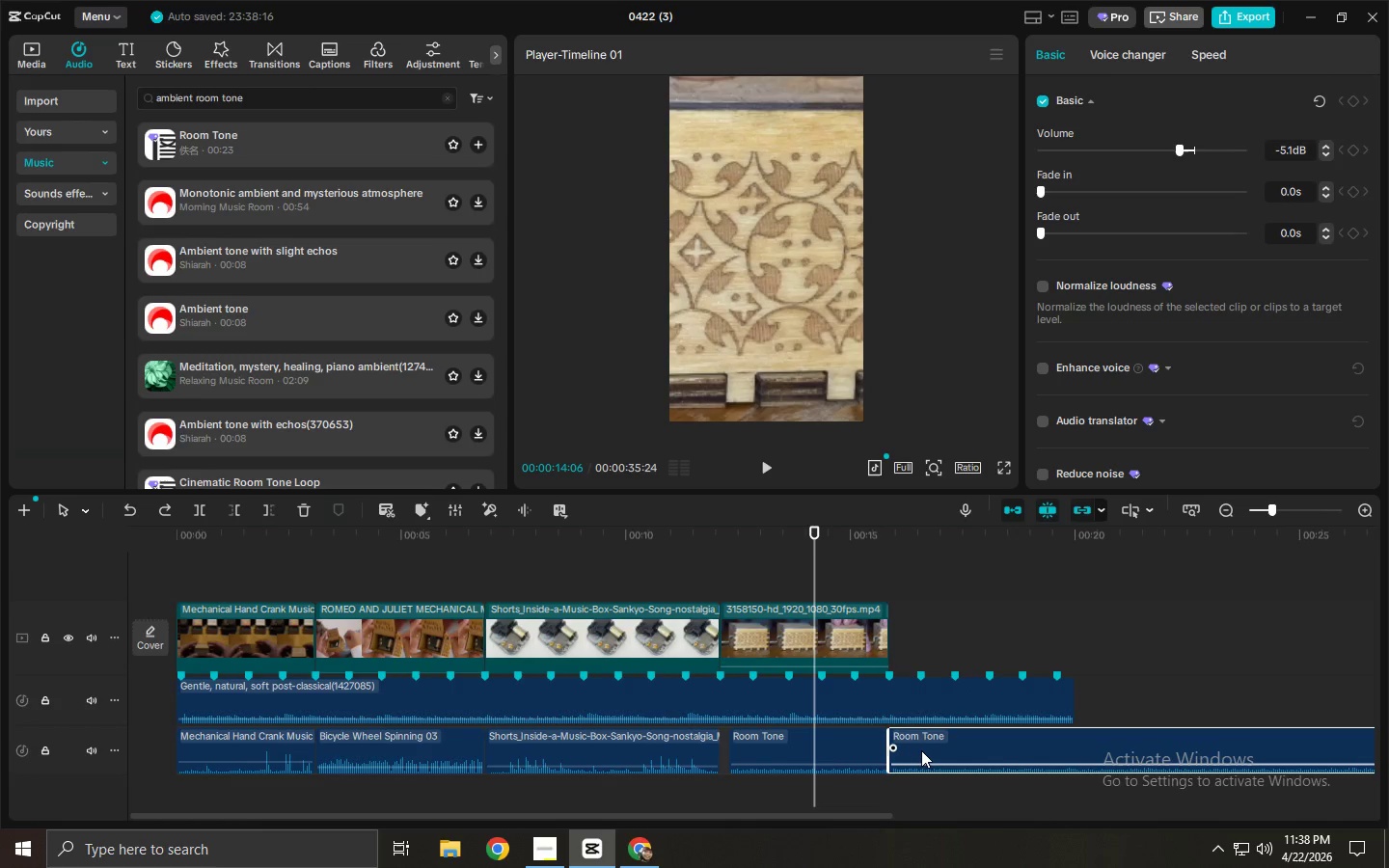 
key(Delete)
 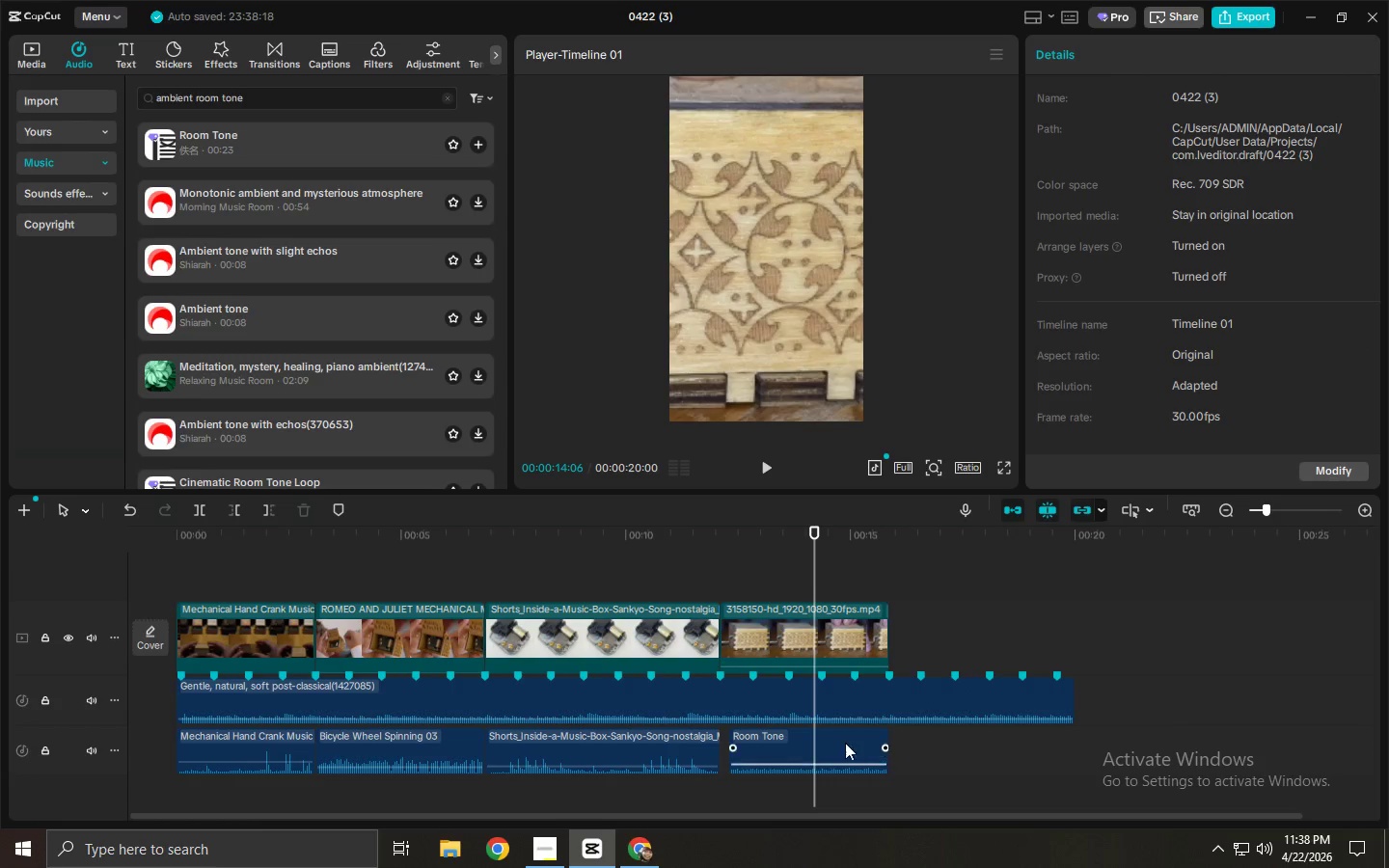 
left_click_drag(start_coordinate=[831, 743], to_coordinate=[817, 742])
 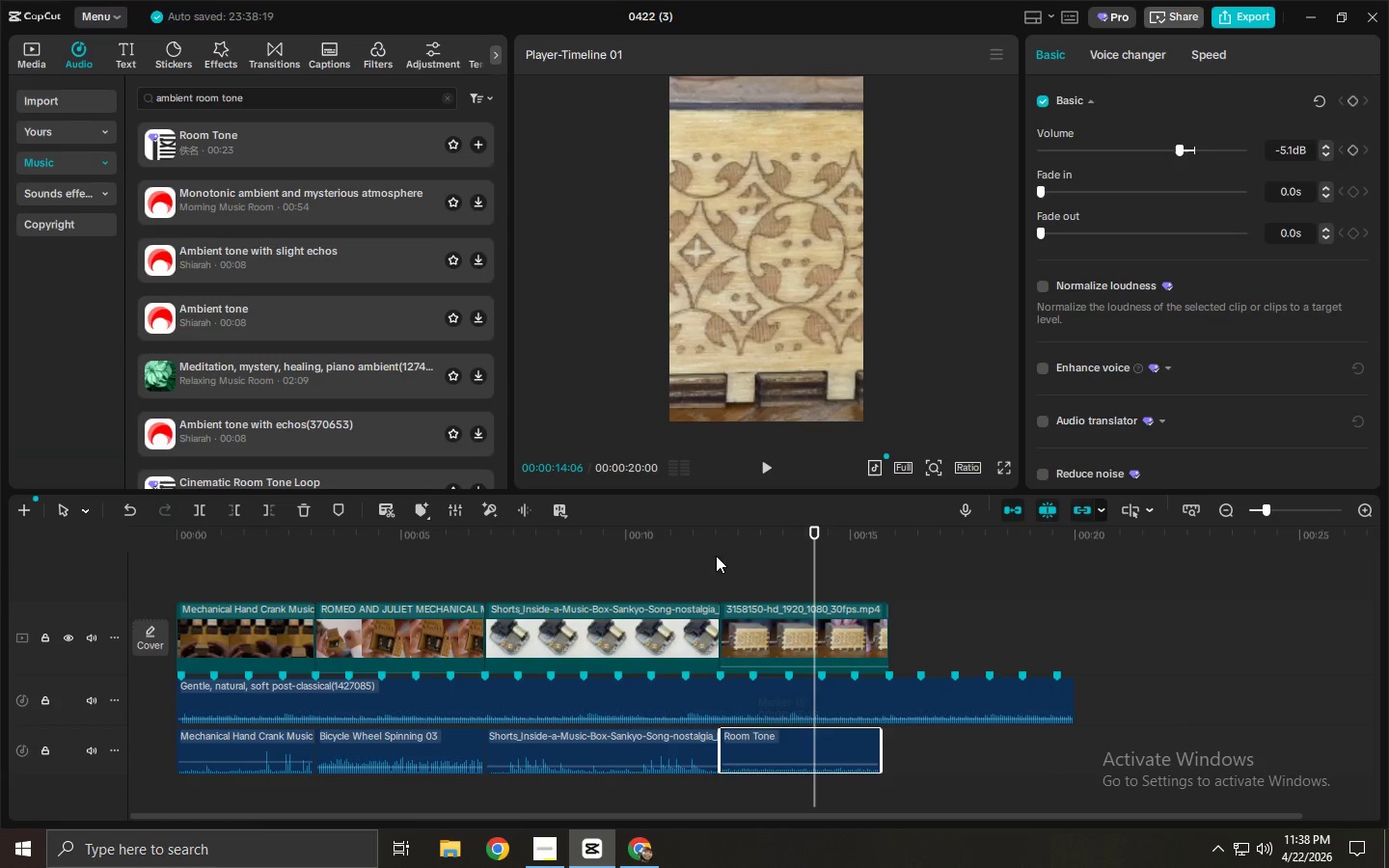 
left_click([705, 529])
 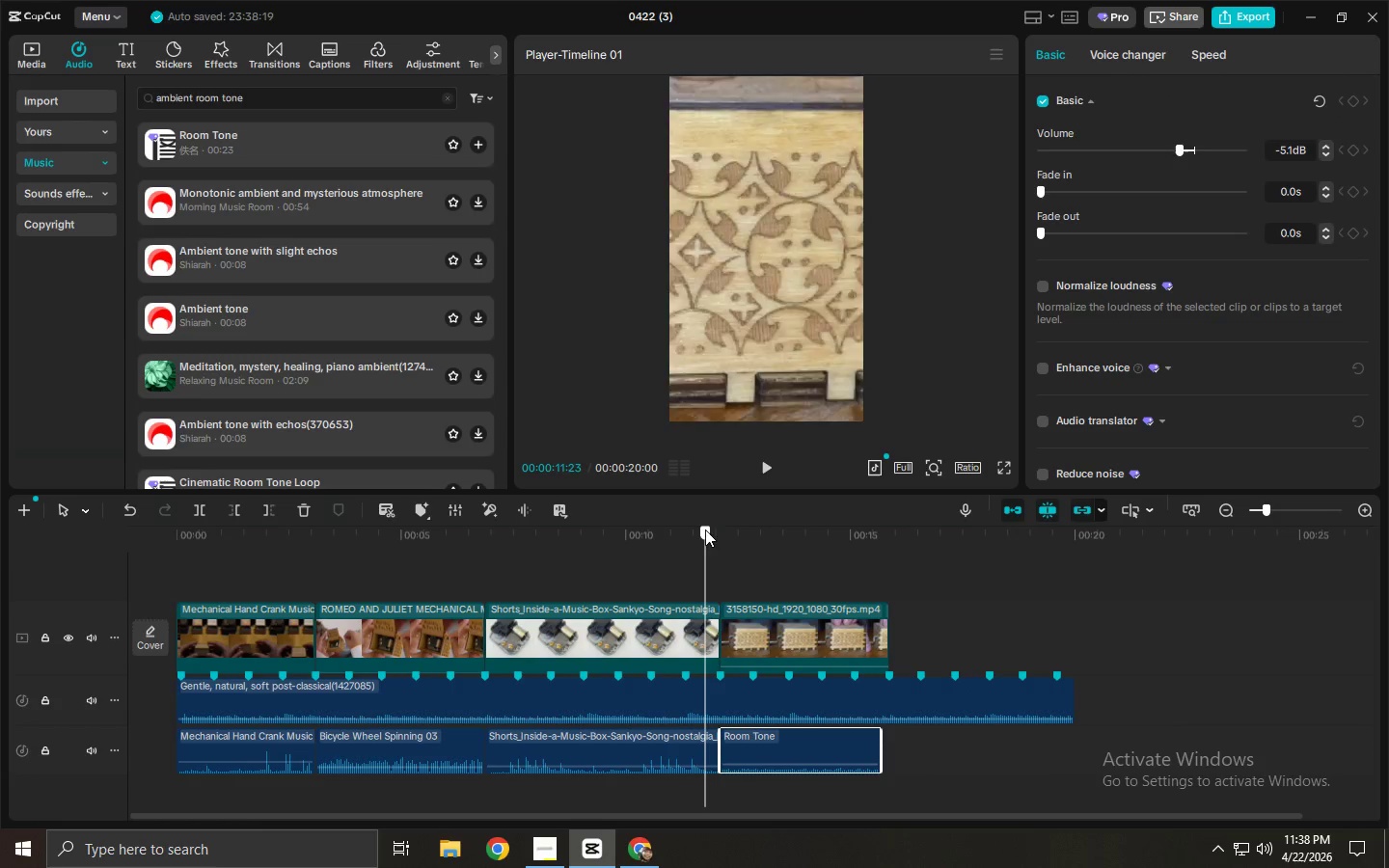 
key(Space)
 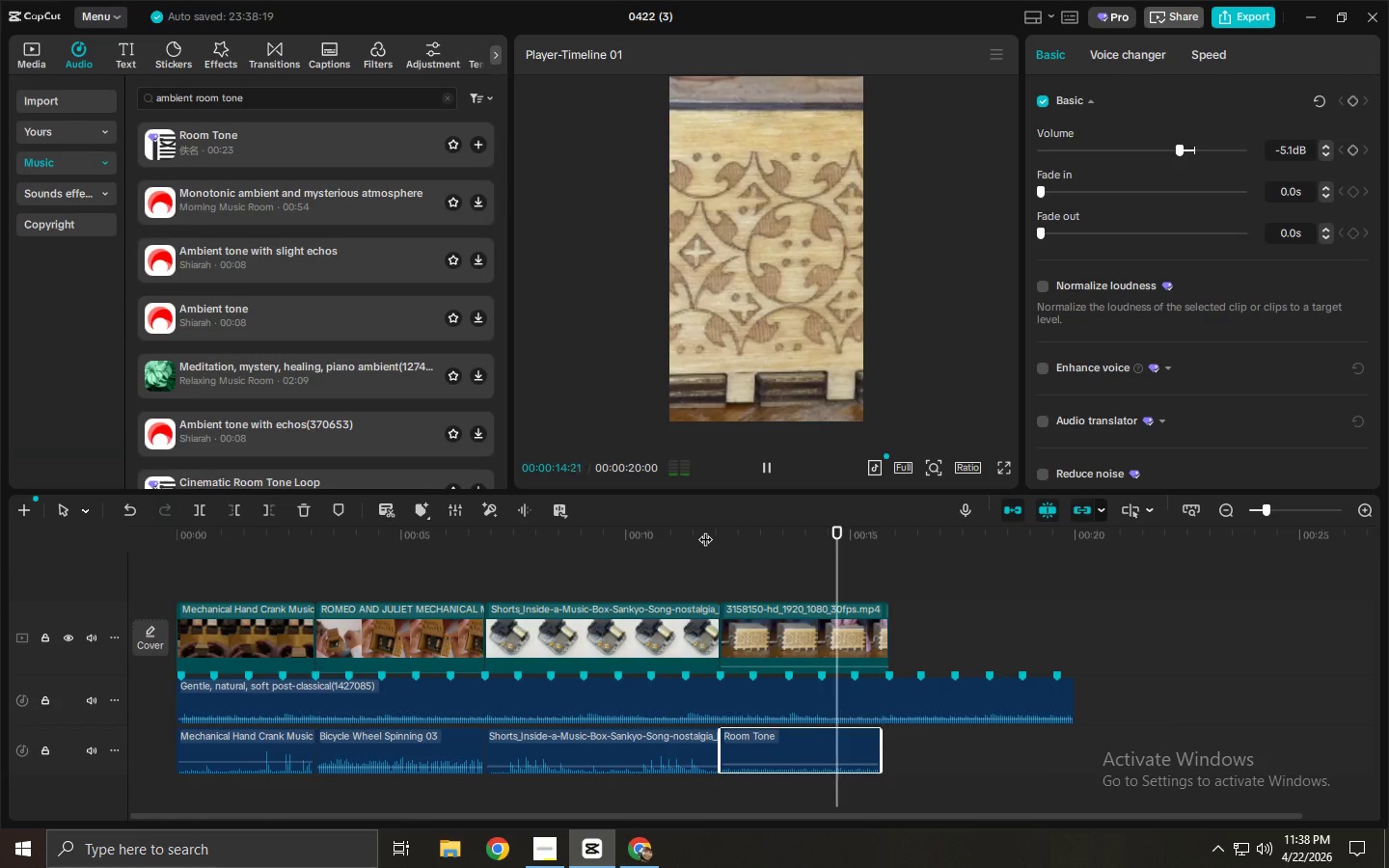 
key(Space)
 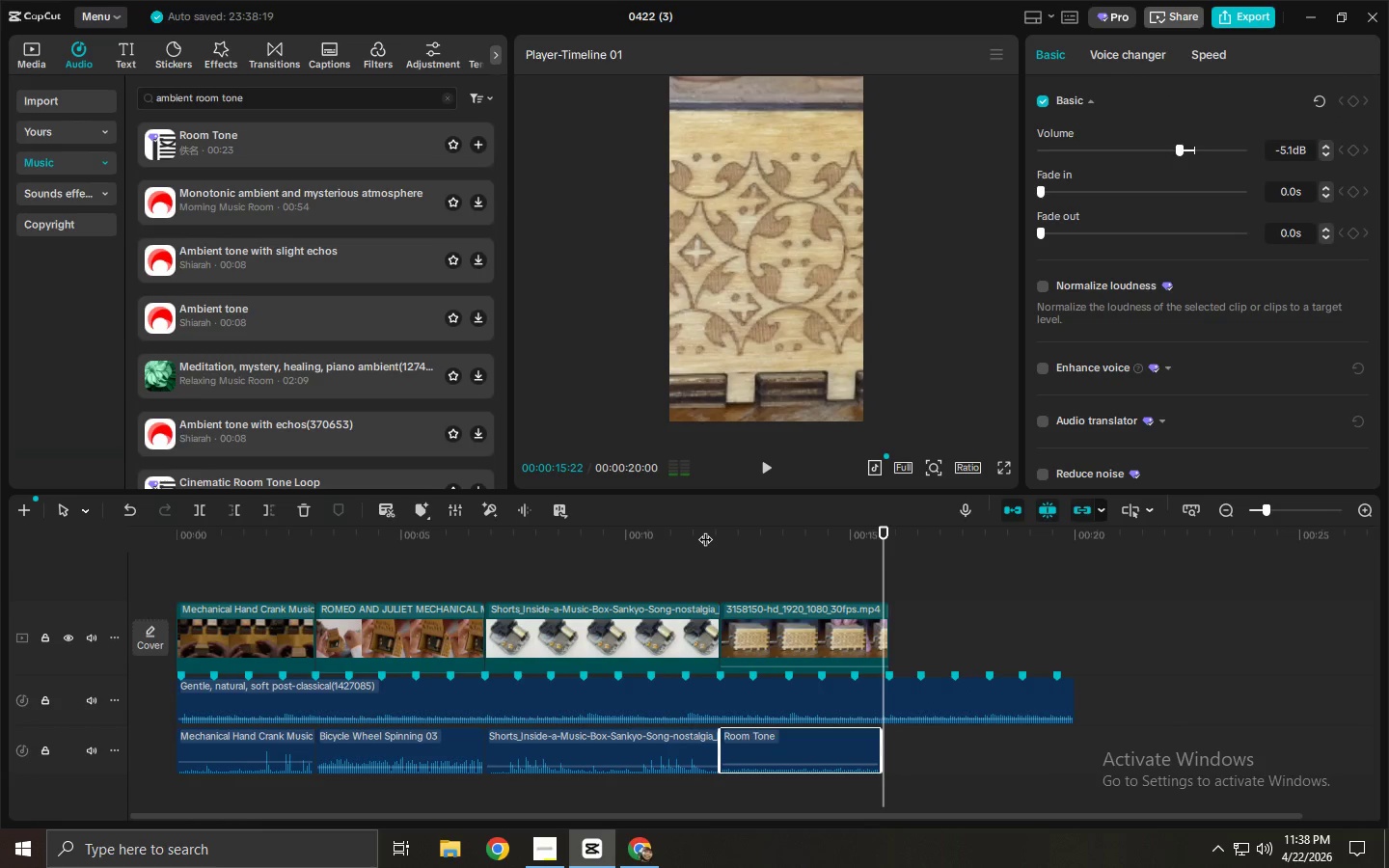 
key(Space)
 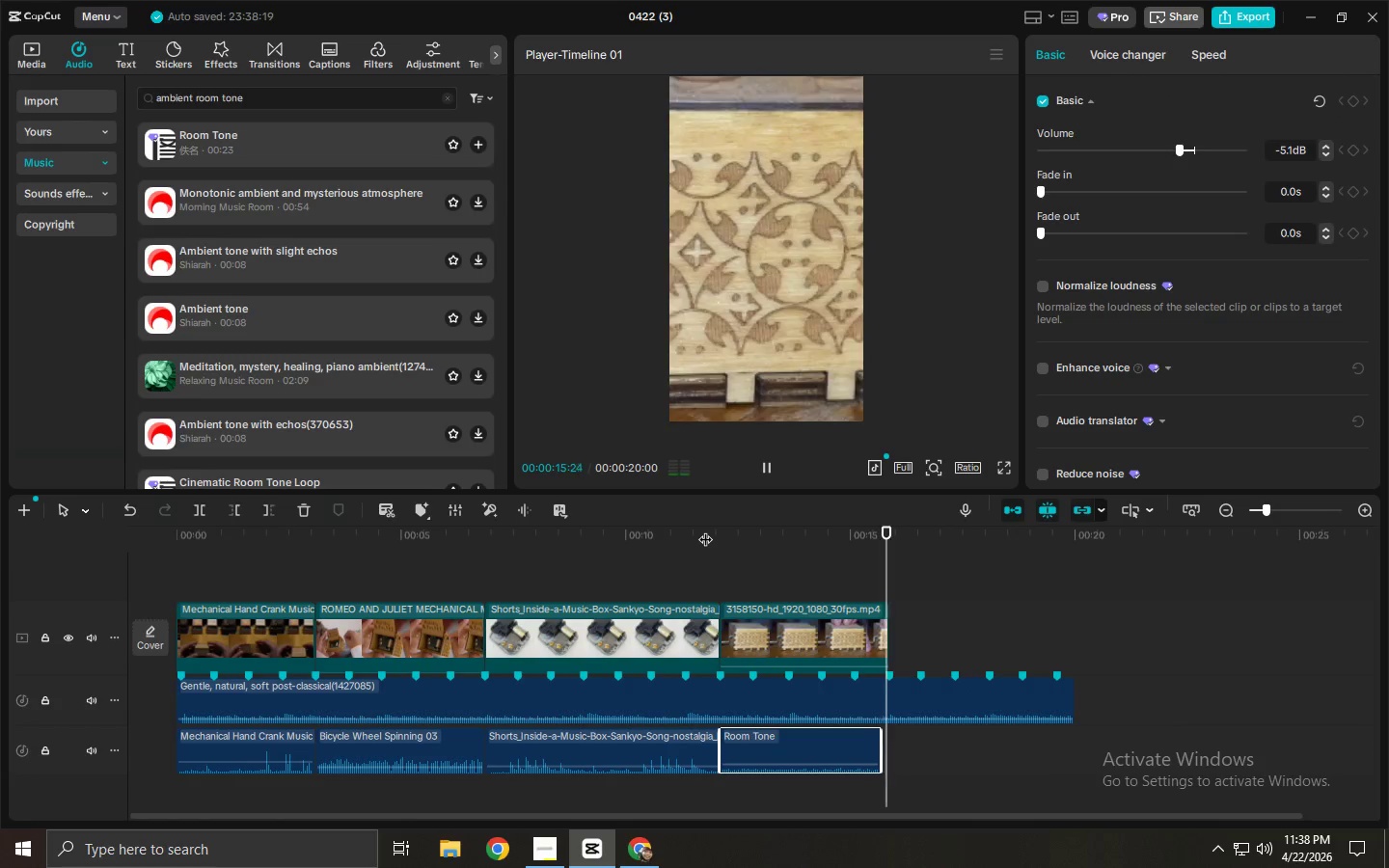 
key(Space)
 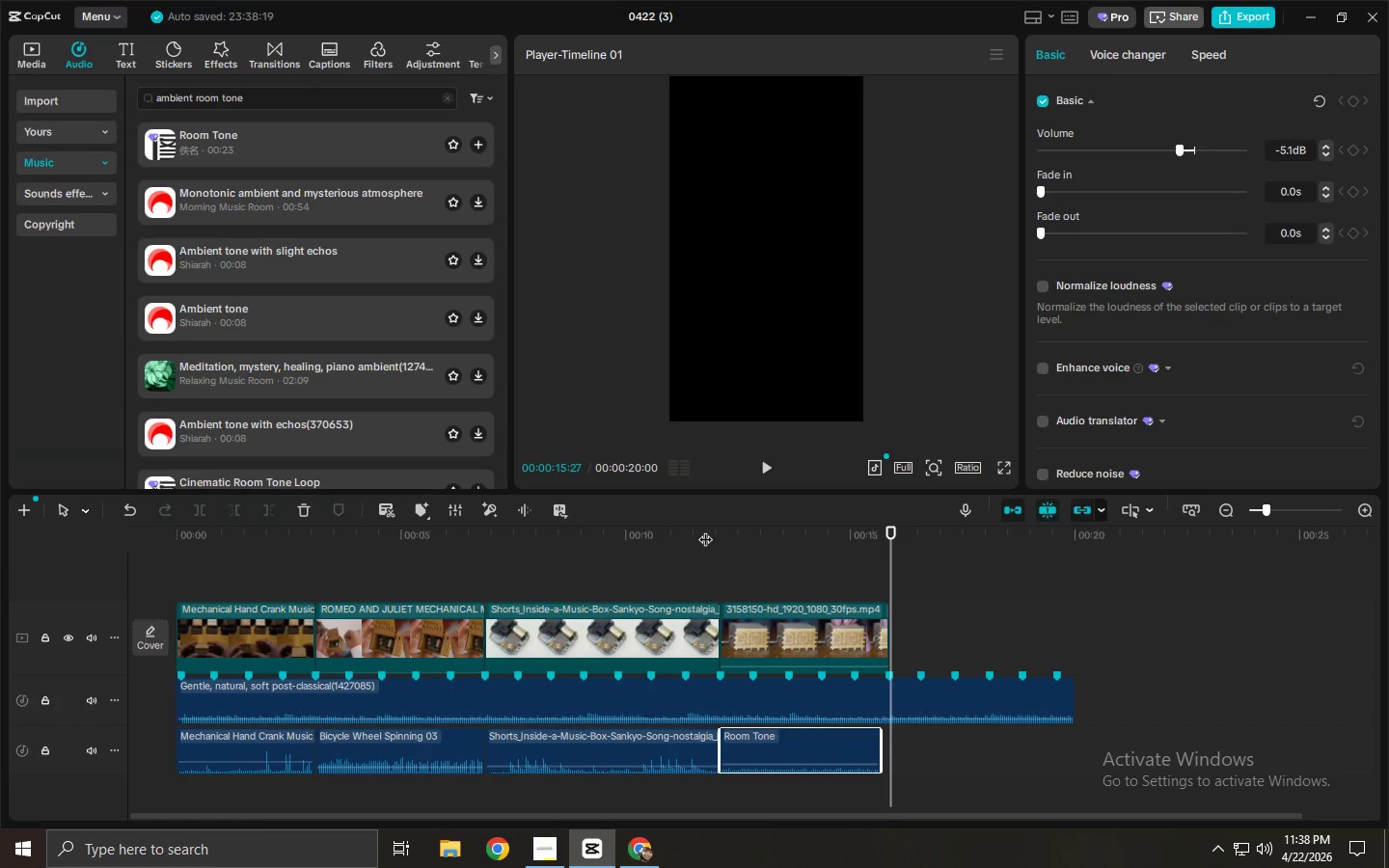 
wait(5.5)
 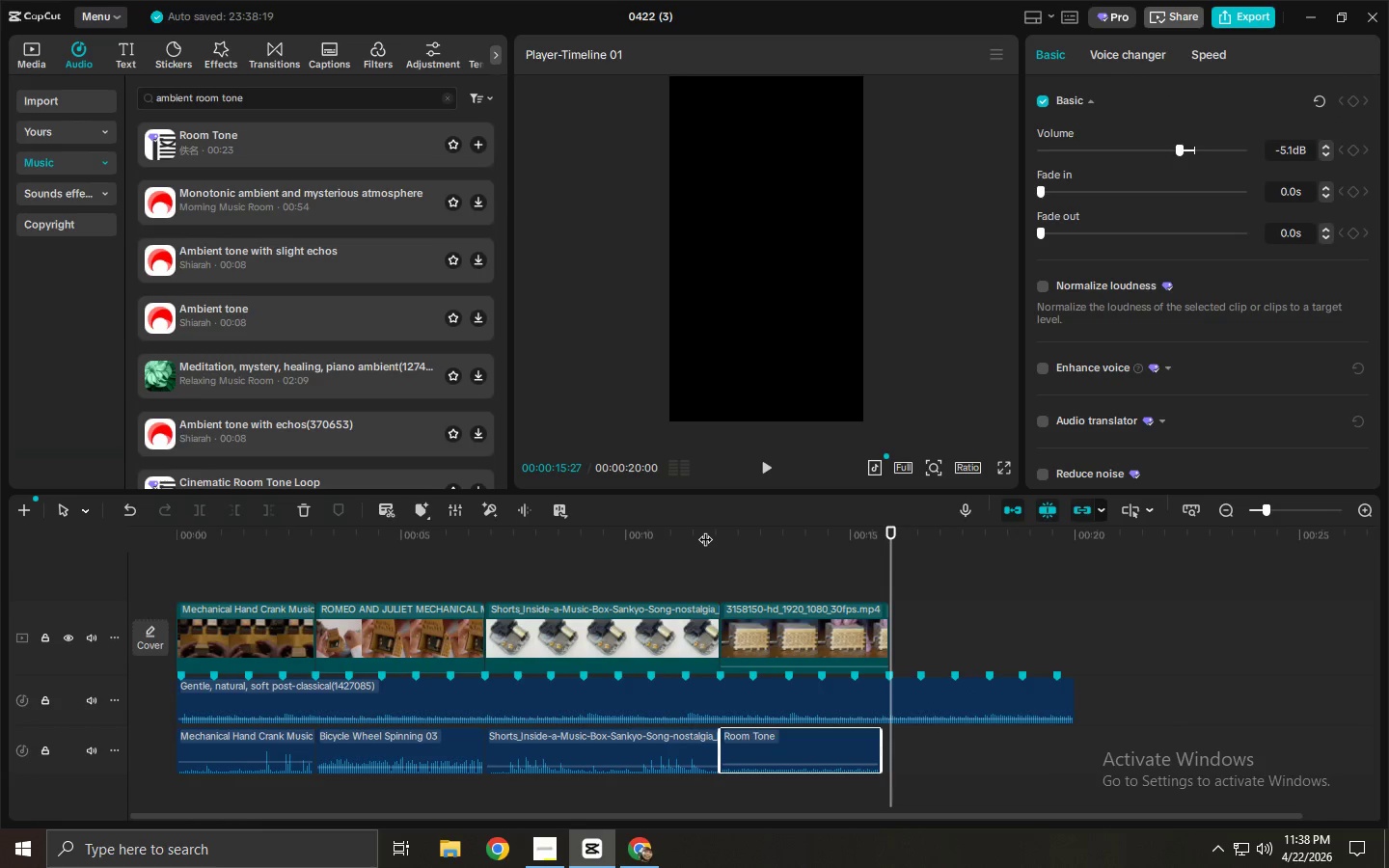 
left_click([37, 51])
 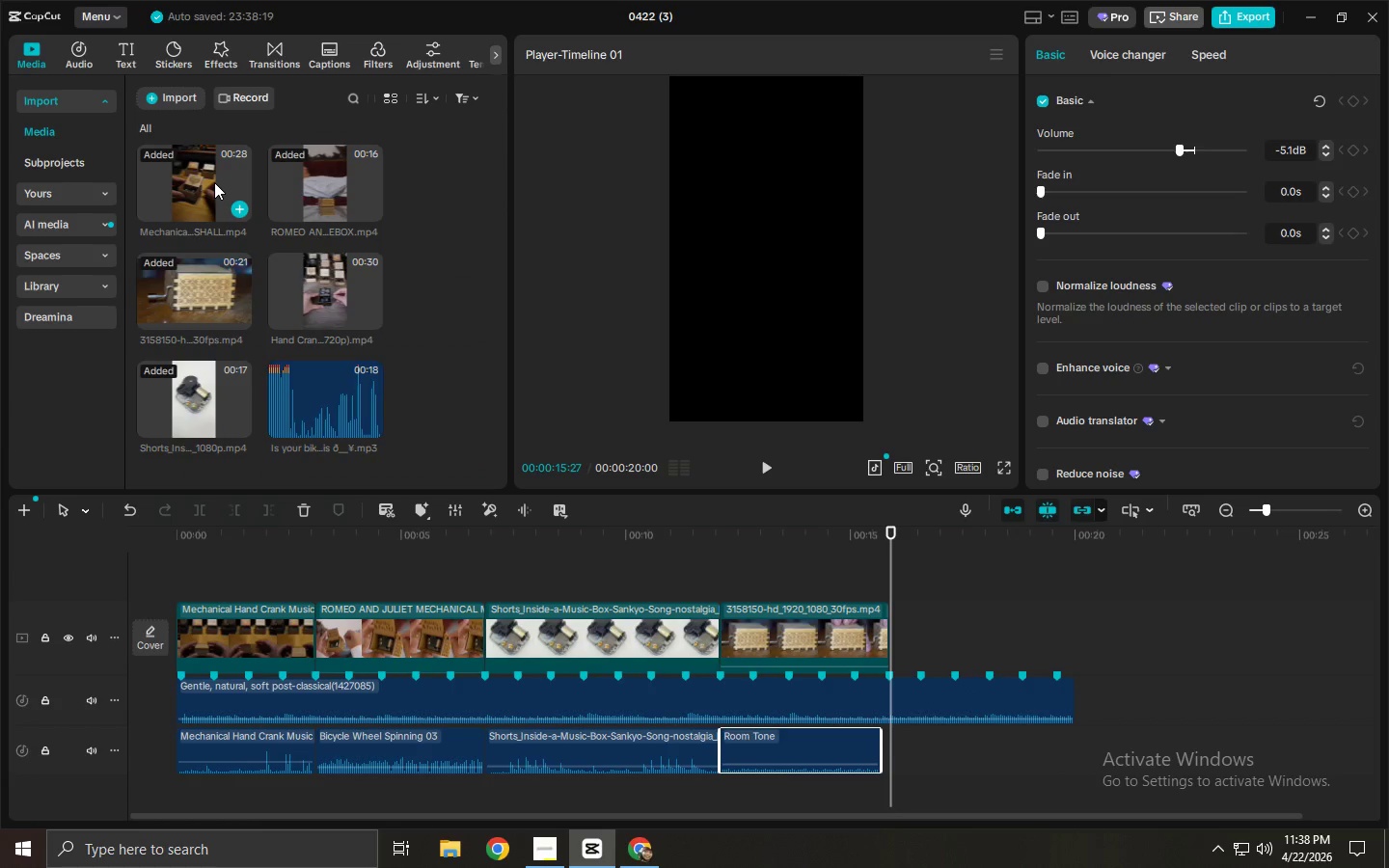 
left_click_drag(start_coordinate=[311, 285], to_coordinate=[908, 641])
 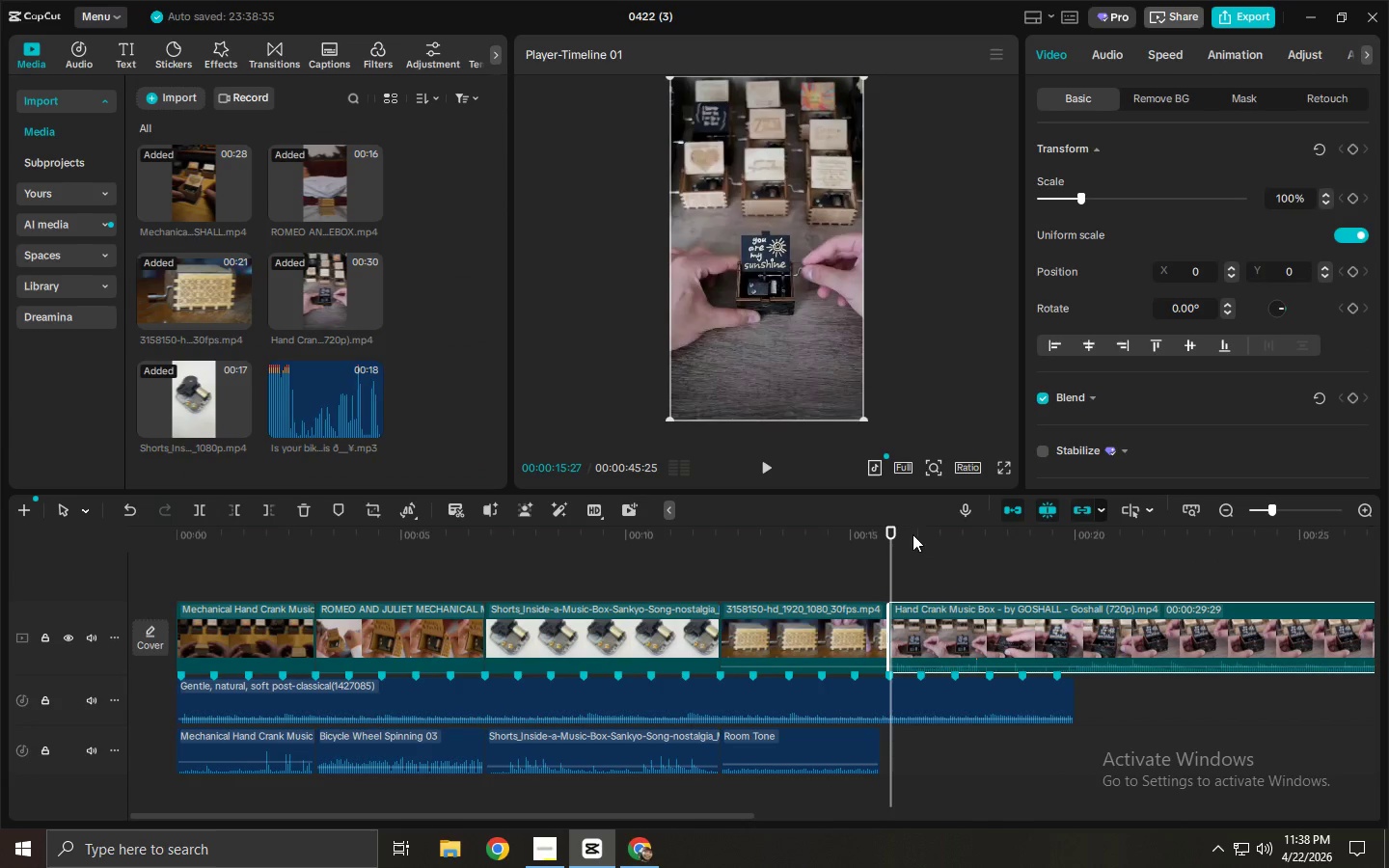 
left_click_drag(start_coordinate=[896, 527], to_coordinate=[1076, 549])
 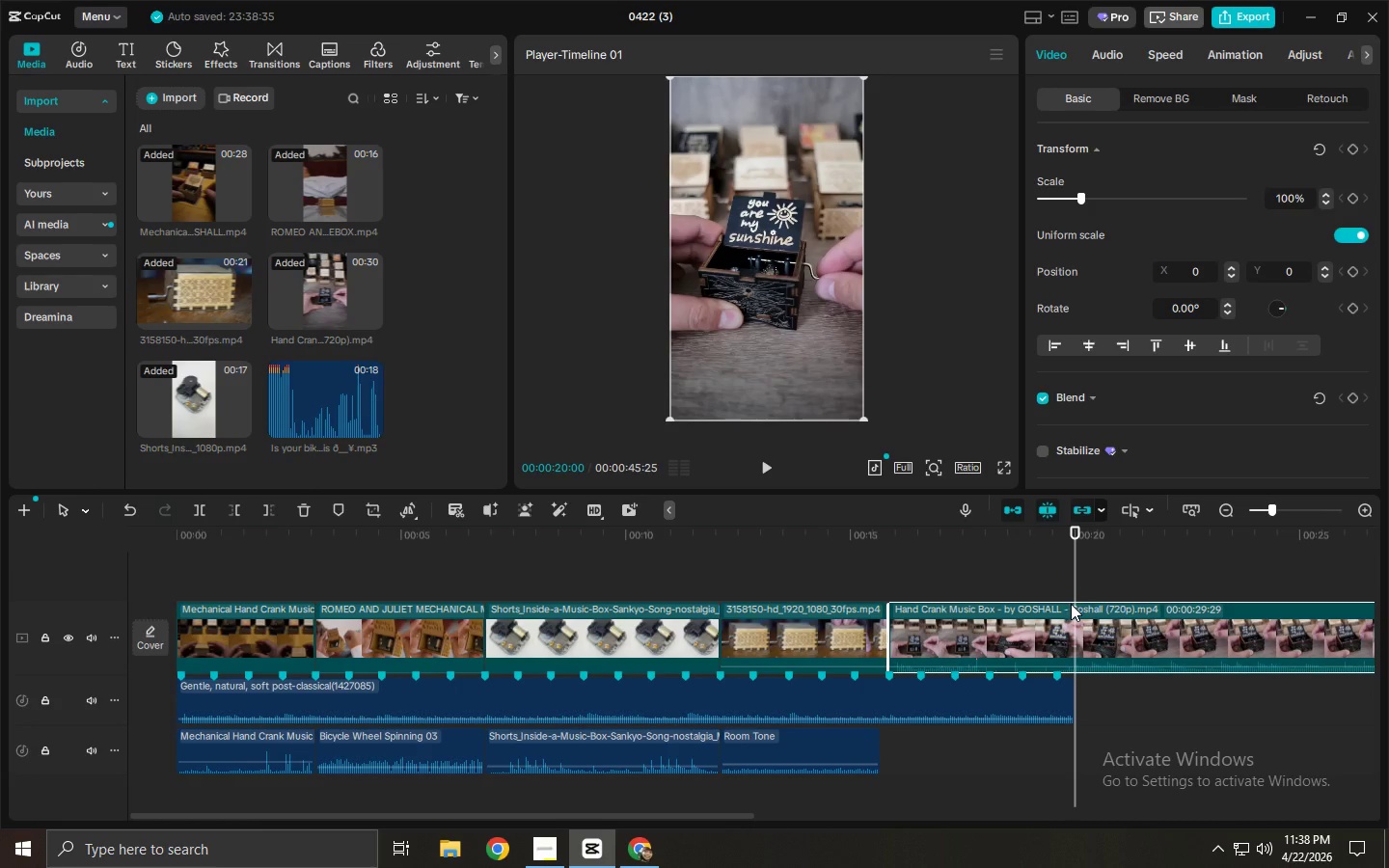 
key(Control+ControlLeft)
 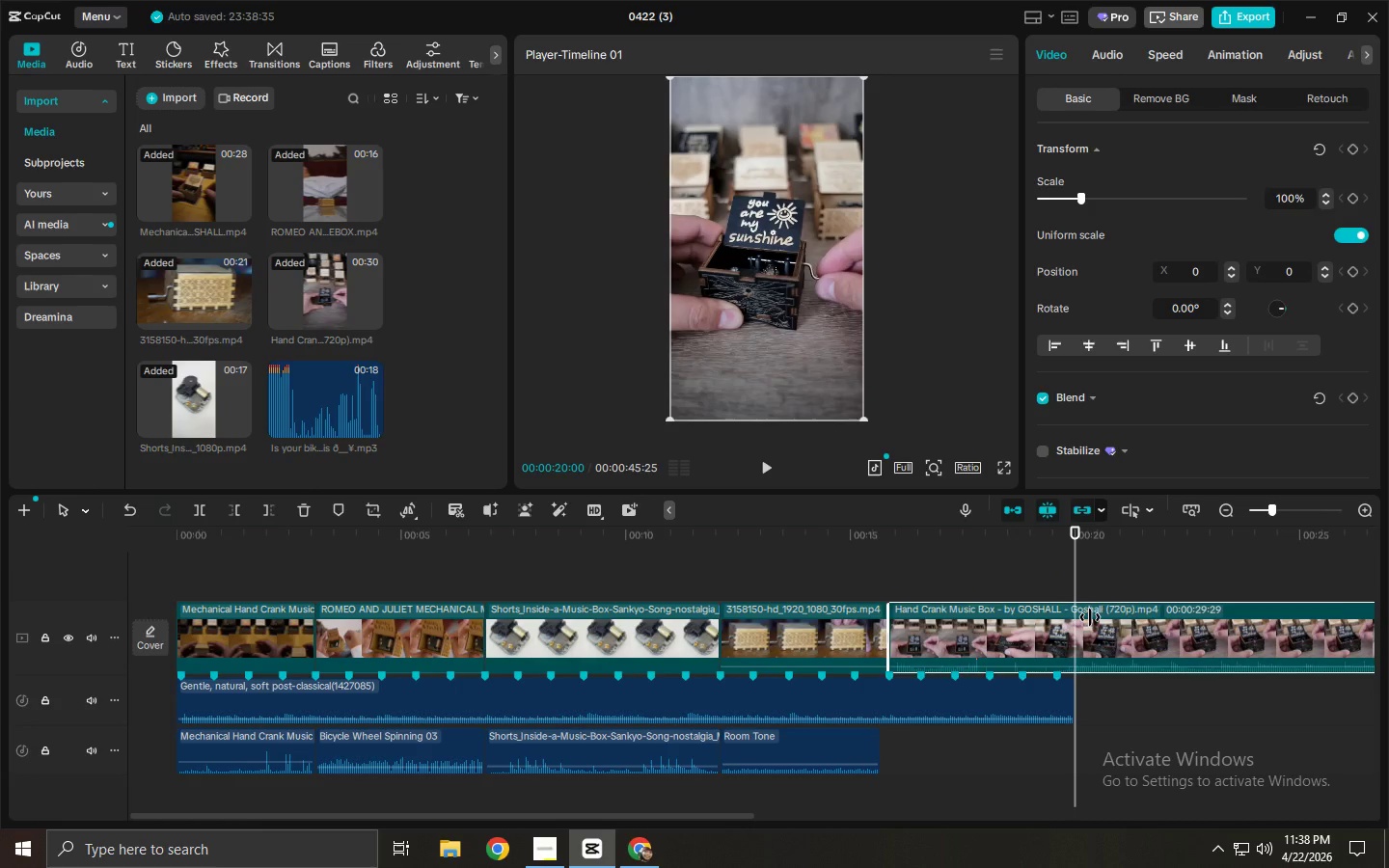 
key(Control+B)
 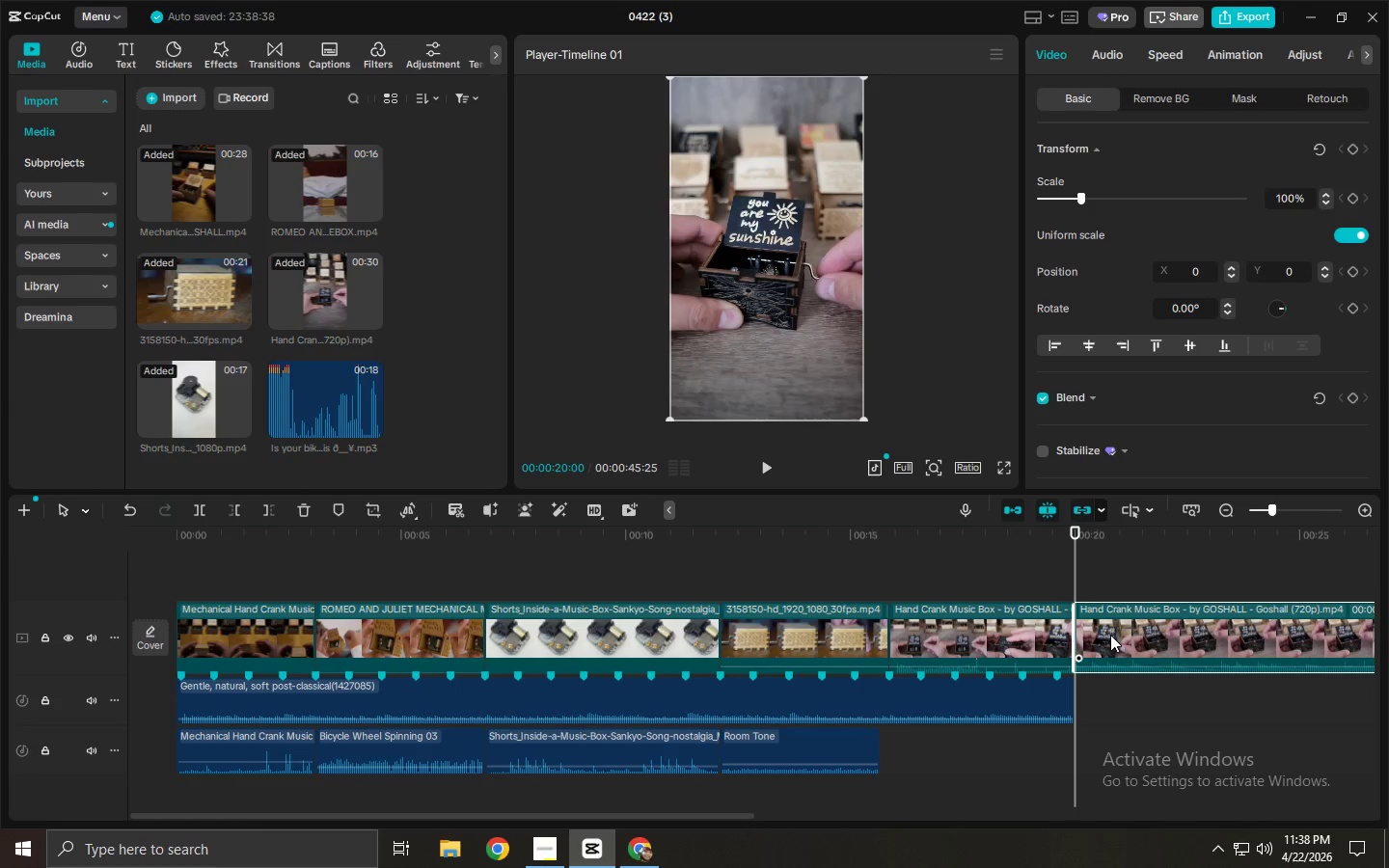 
left_click([1110, 635])
 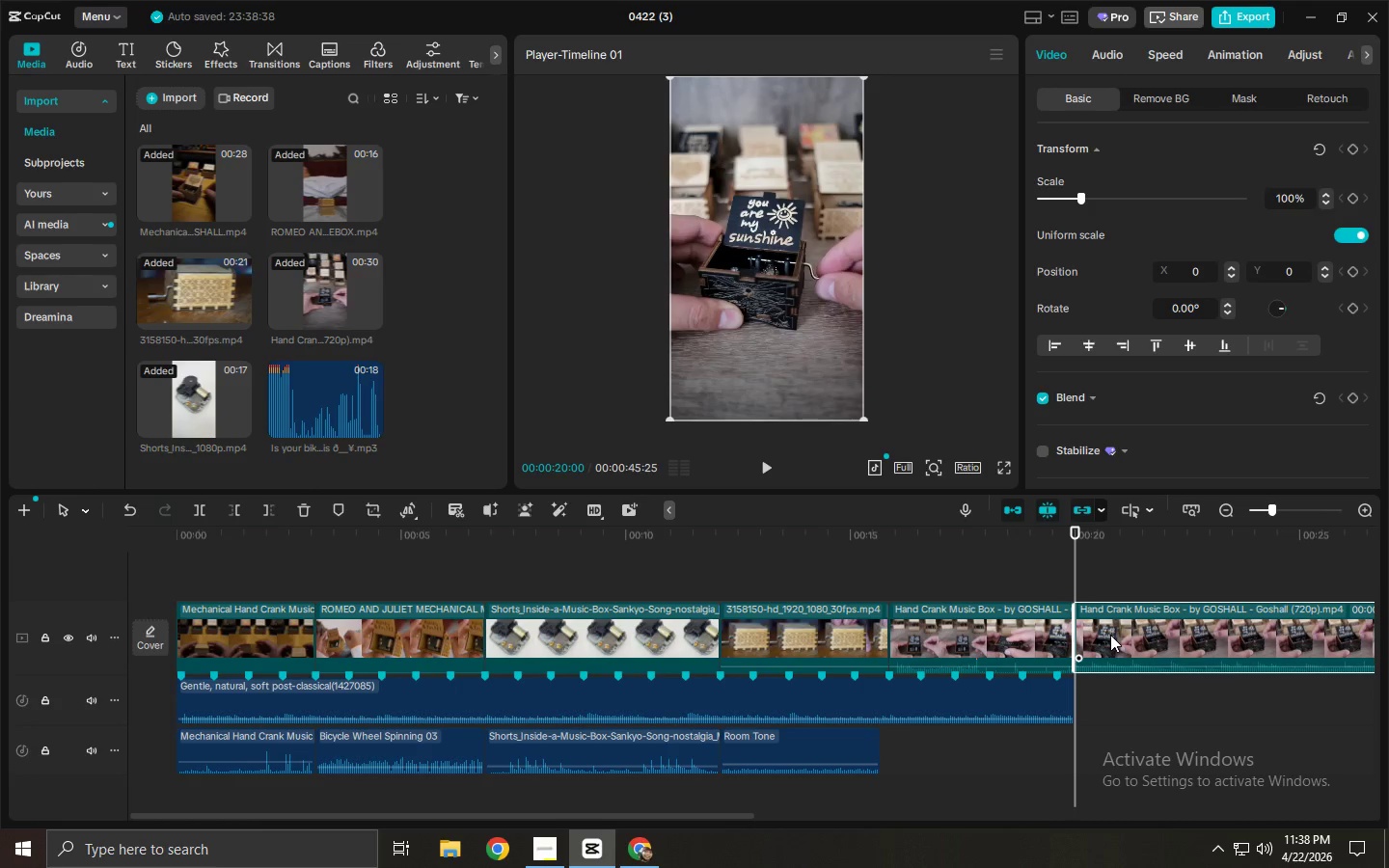 
key(Delete)
 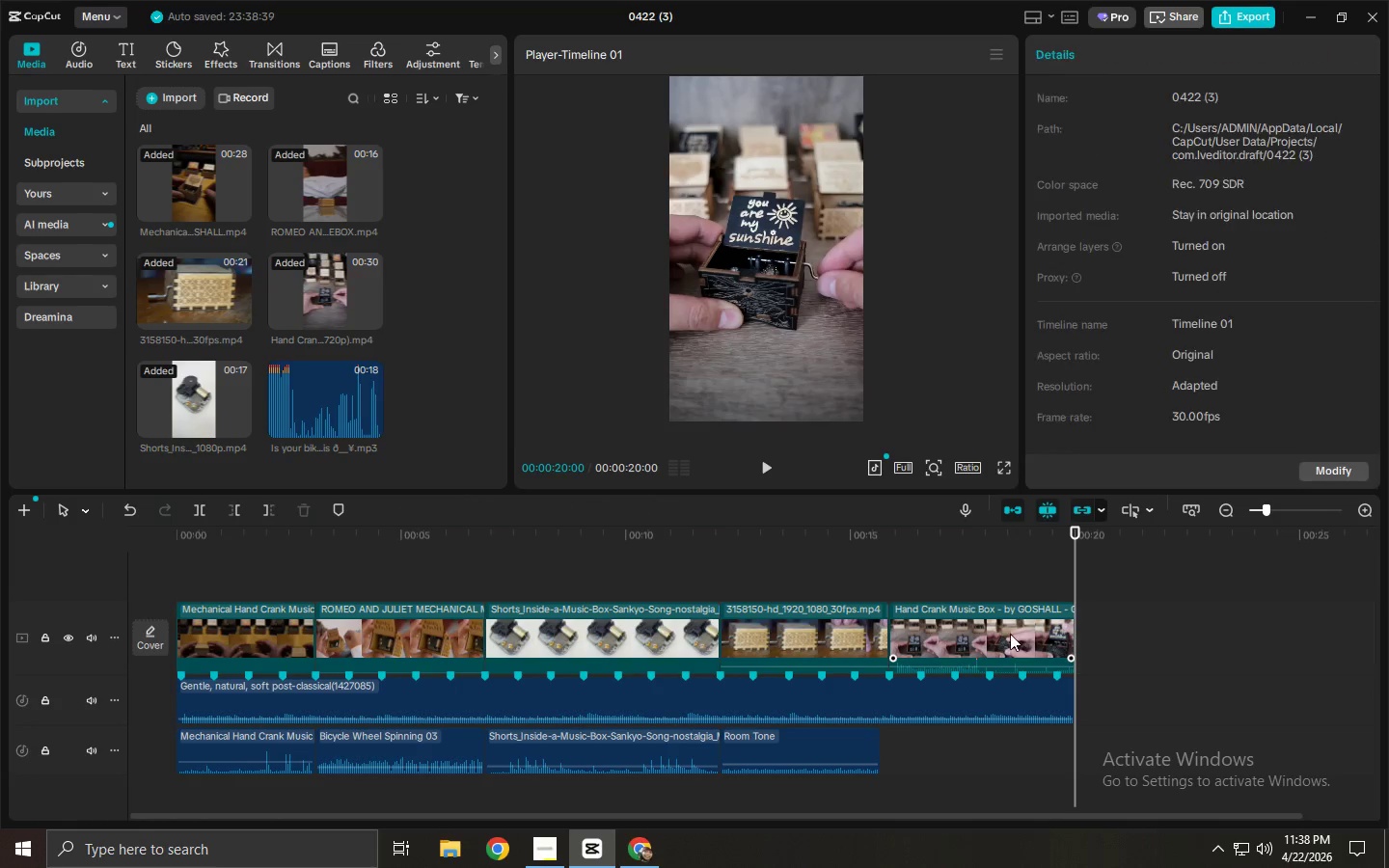 
right_click([1010, 633])
 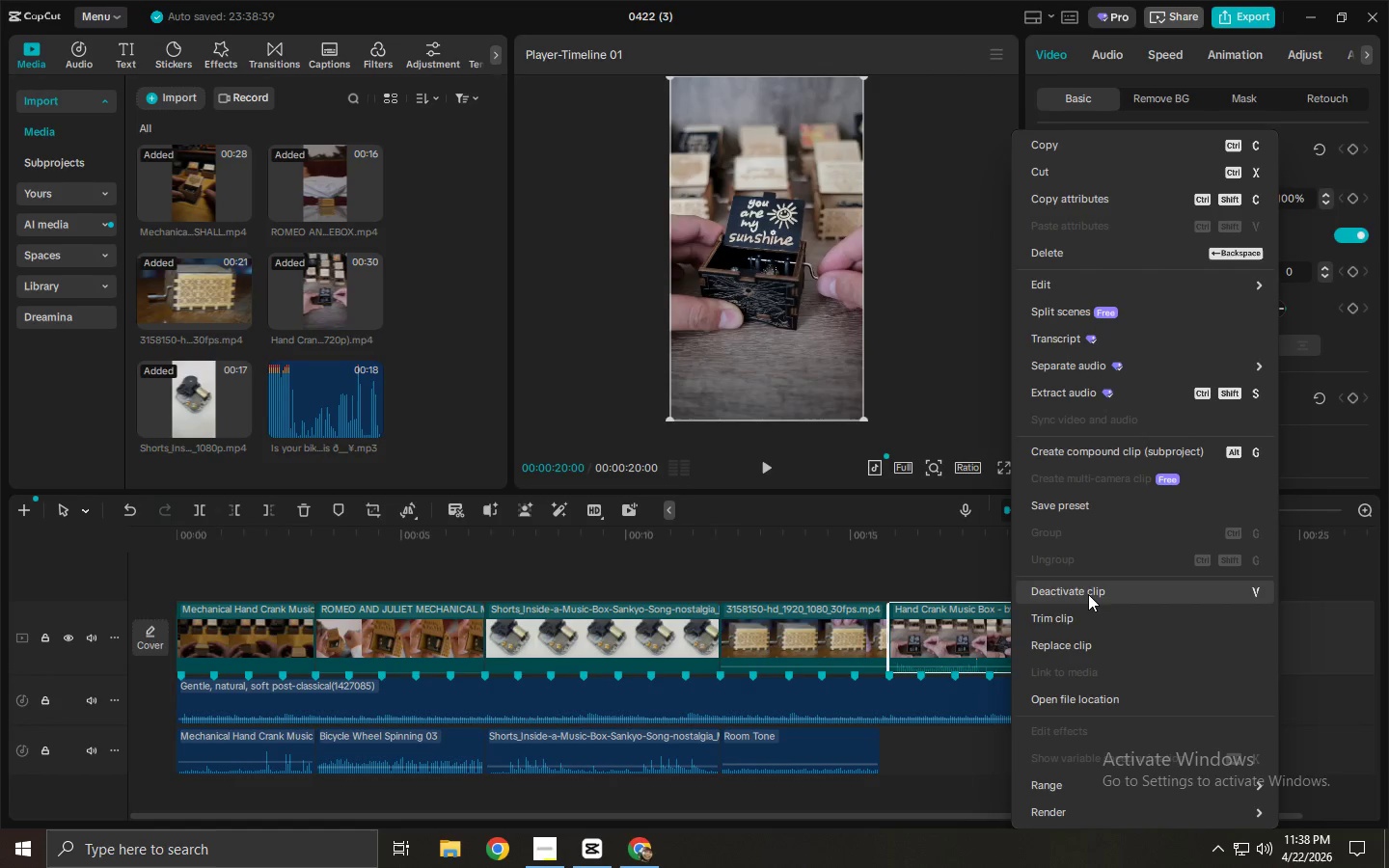 
left_click([1092, 637])
 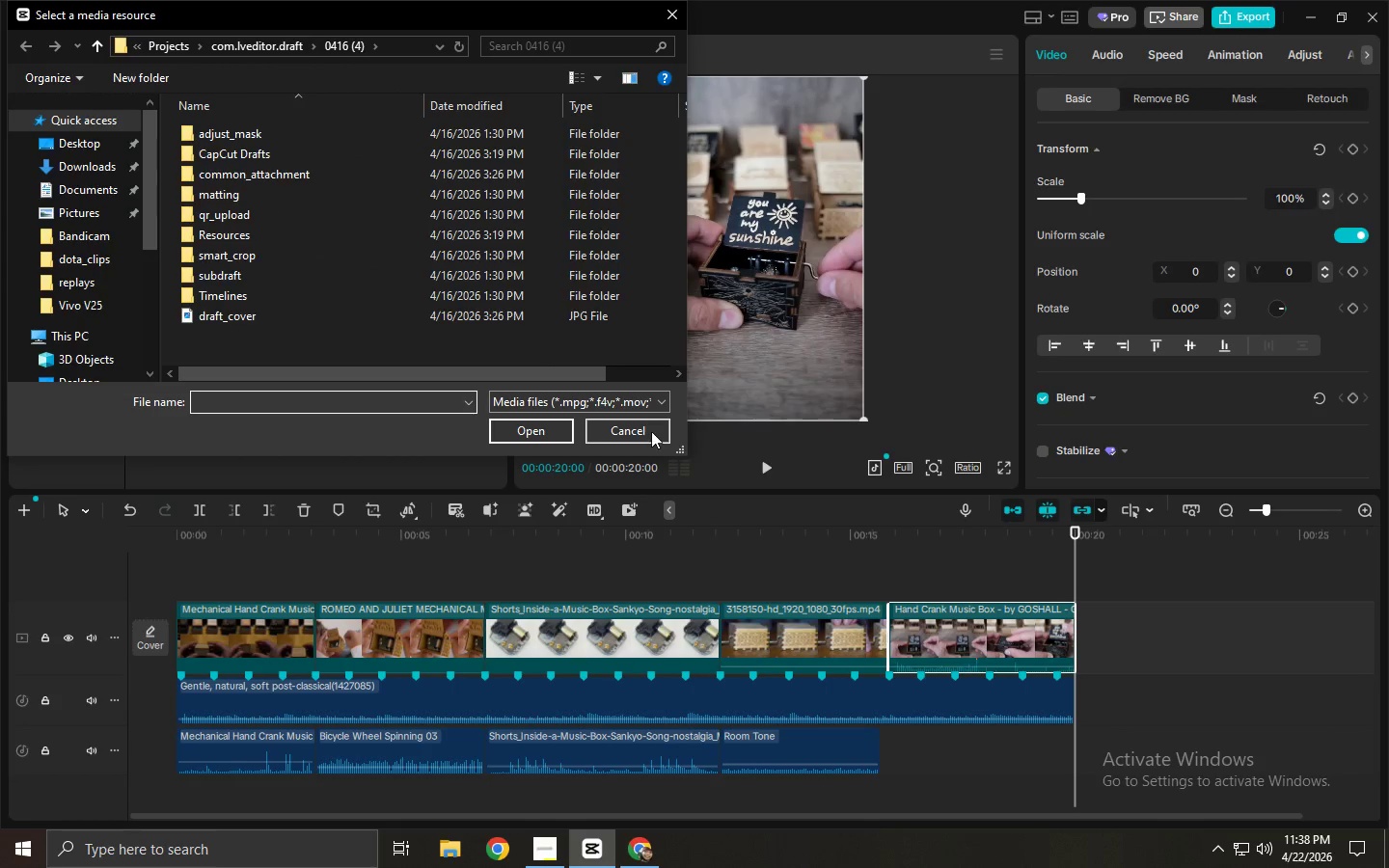 
right_click([1010, 632])
 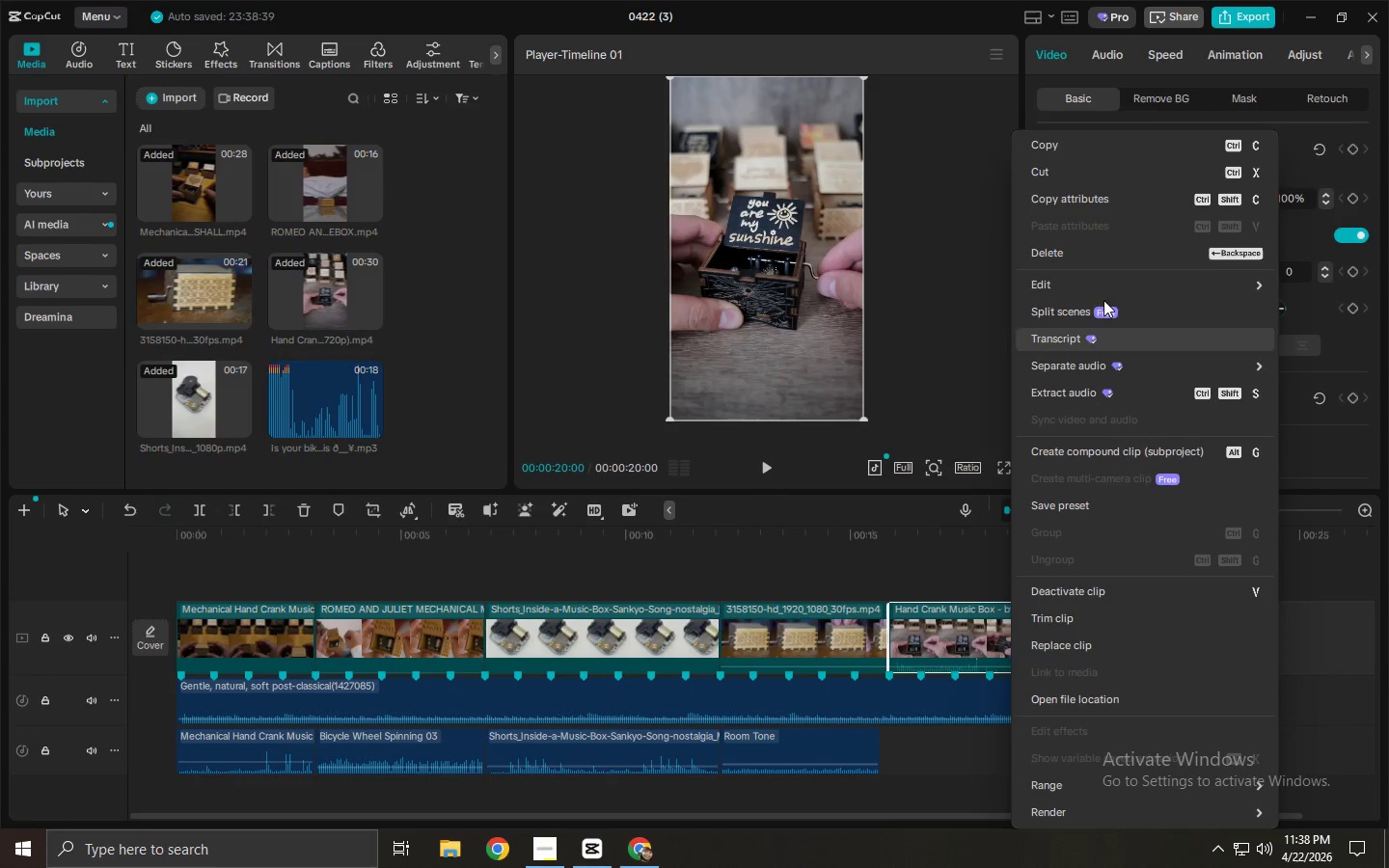 
left_click([1101, 285])
 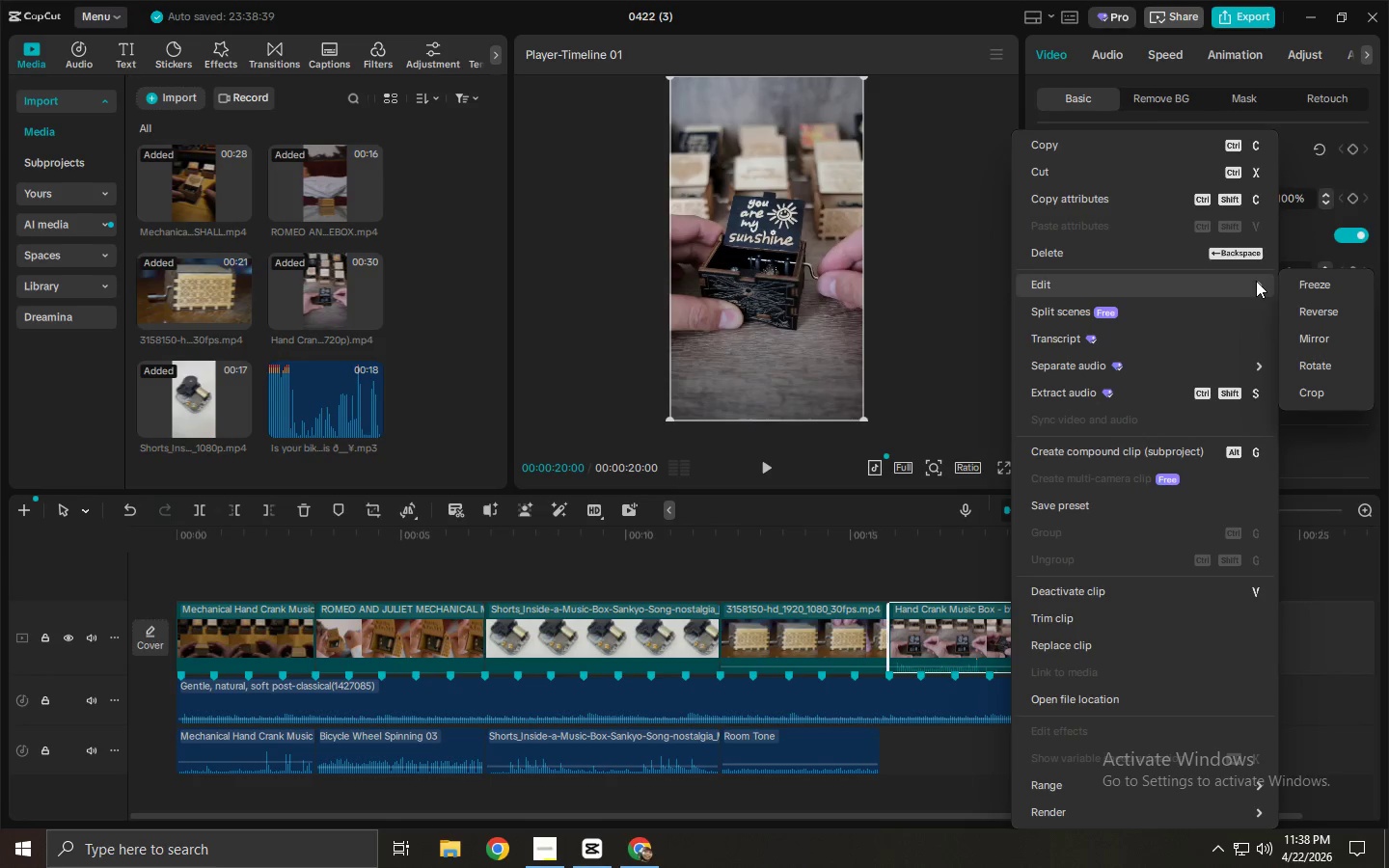 
left_click([1307, 303])
 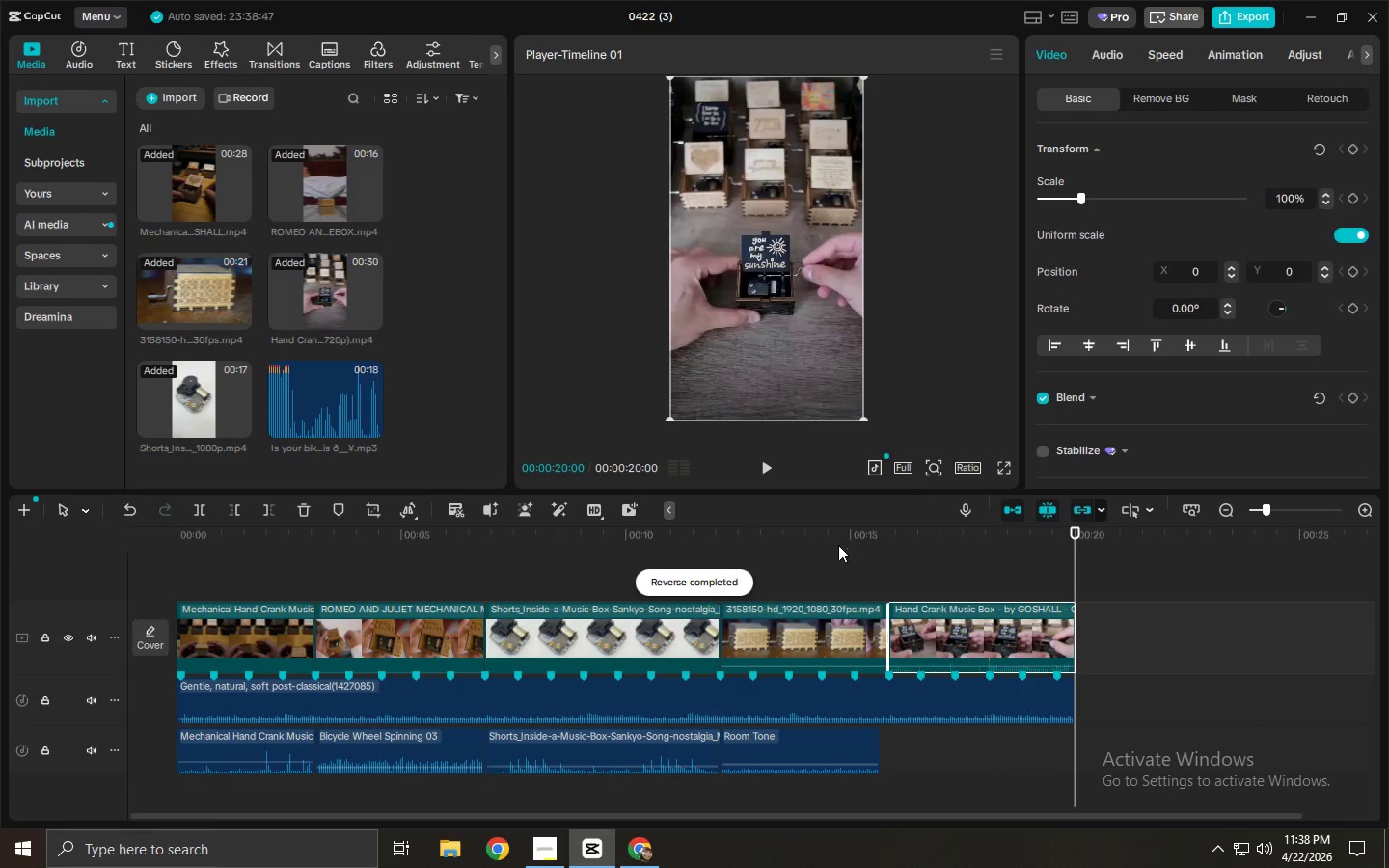 
left_click([897, 530])
 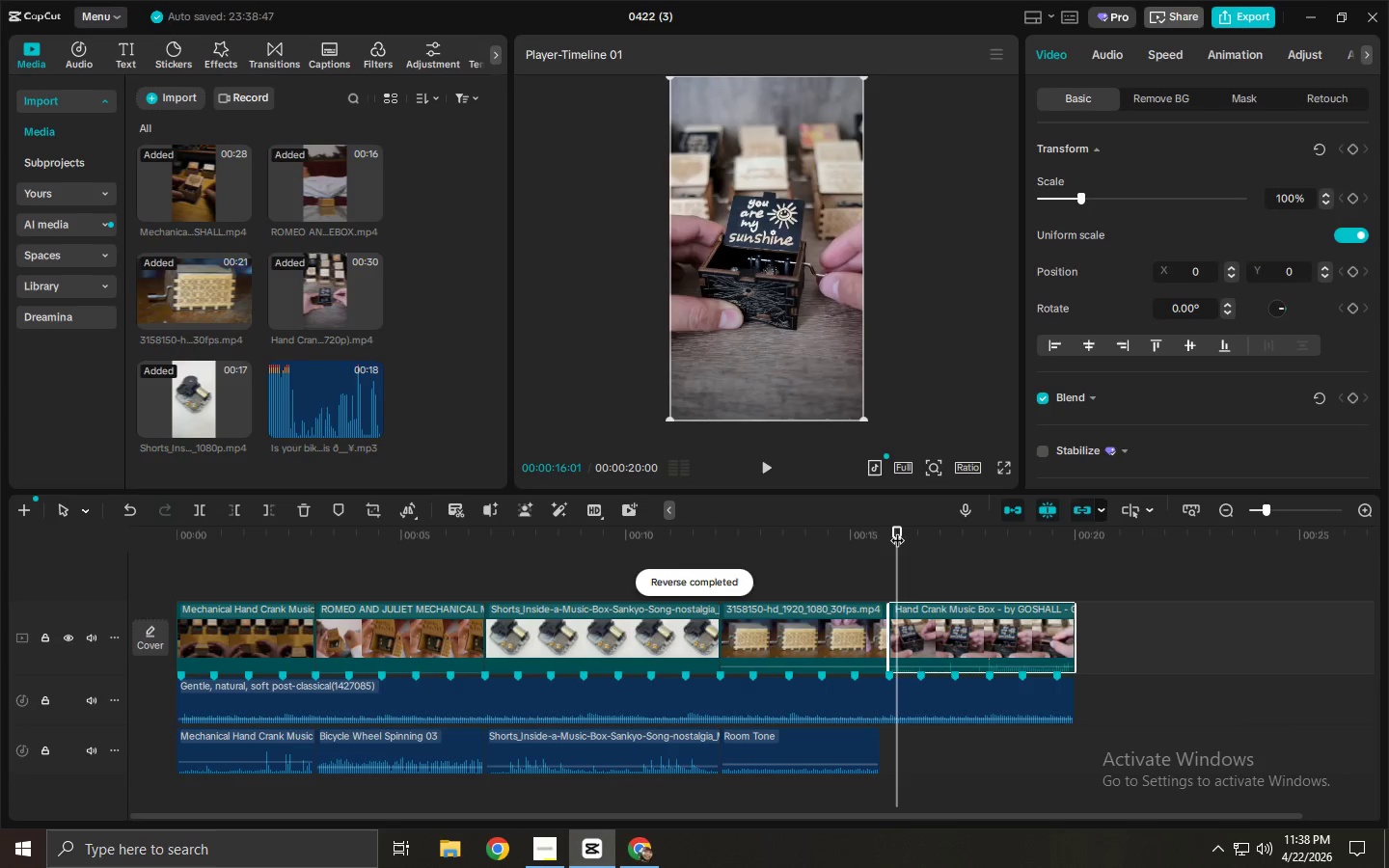 
key(Space)
 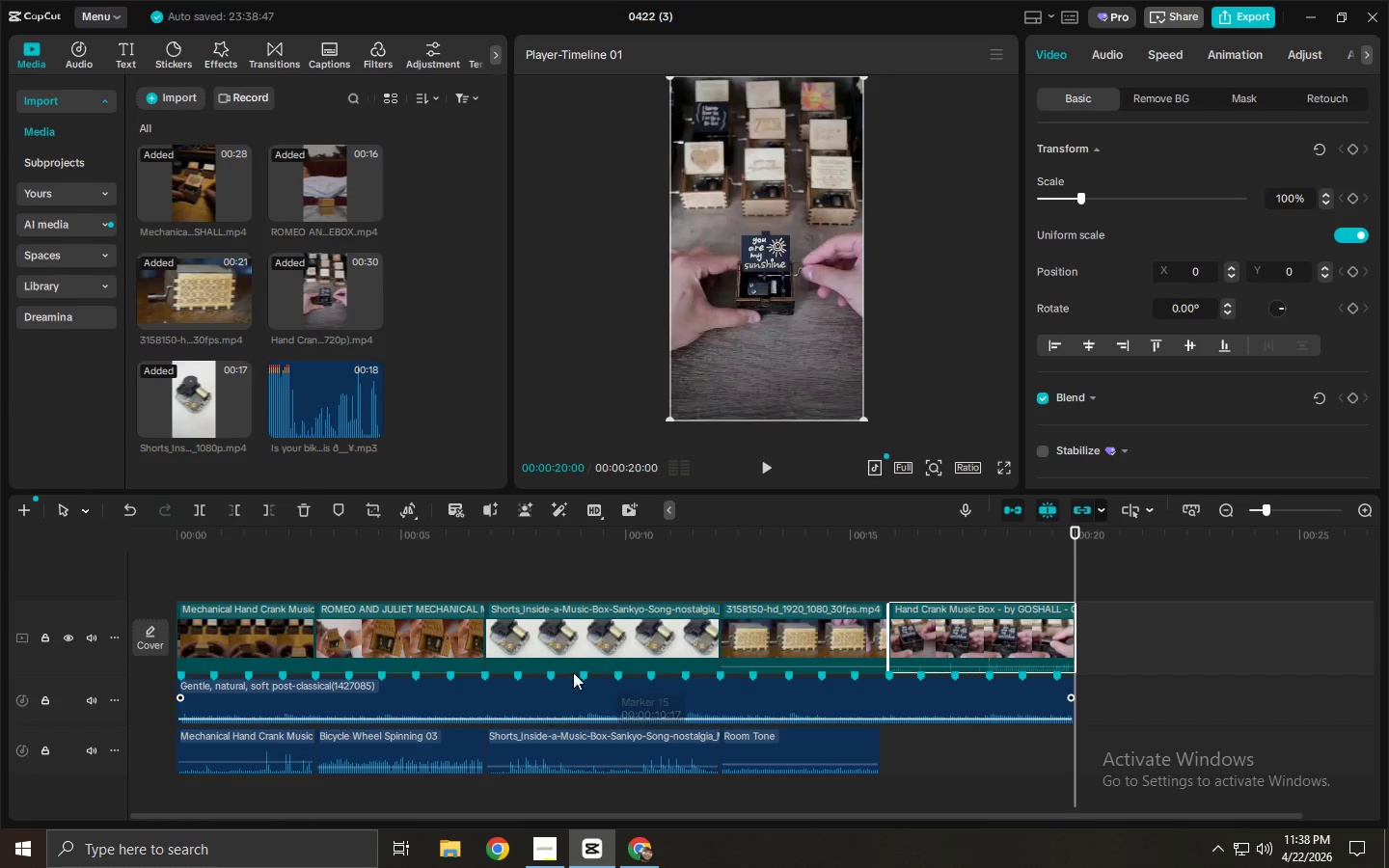 
wait(7.73)
 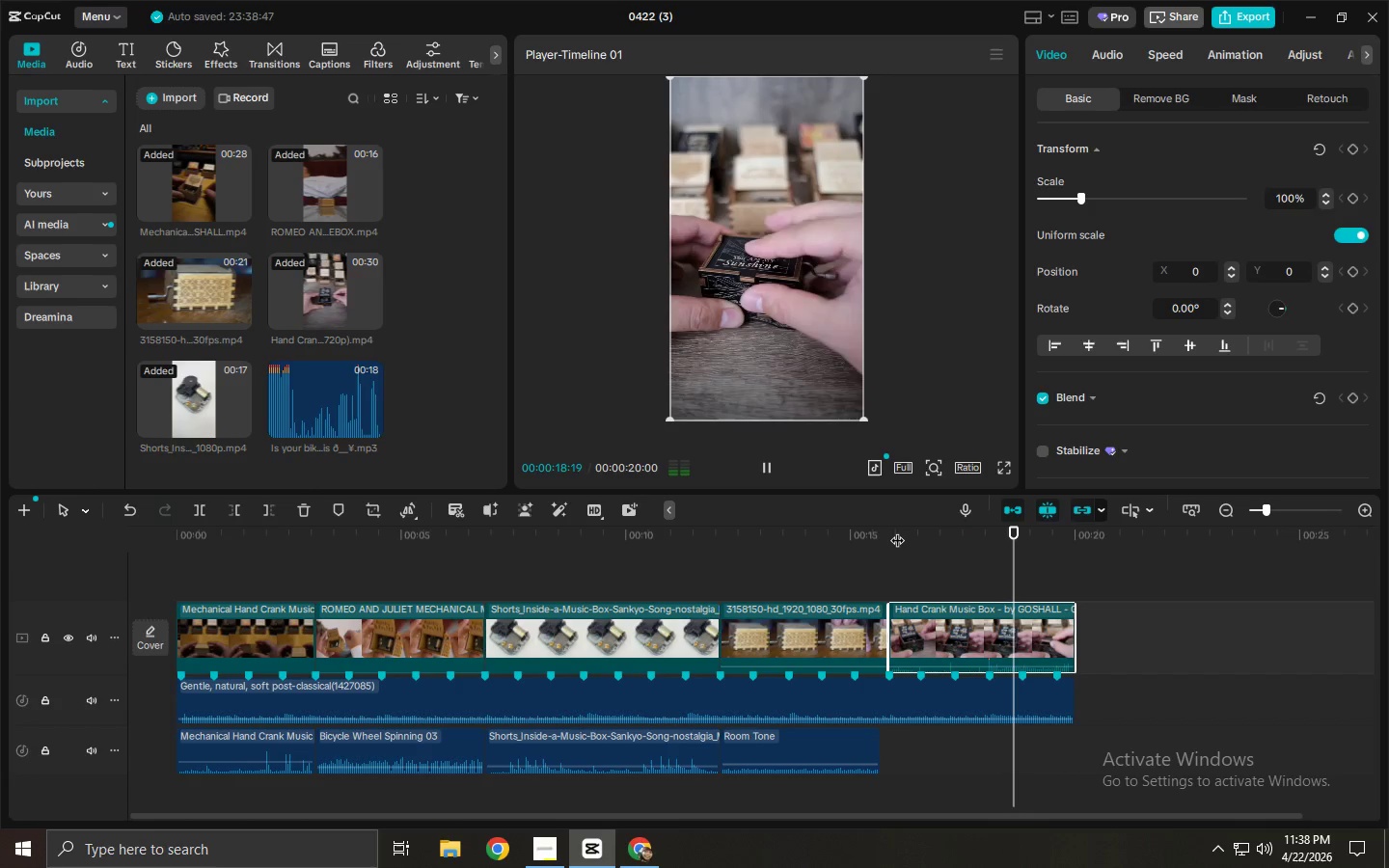 
left_click([984, 547])
 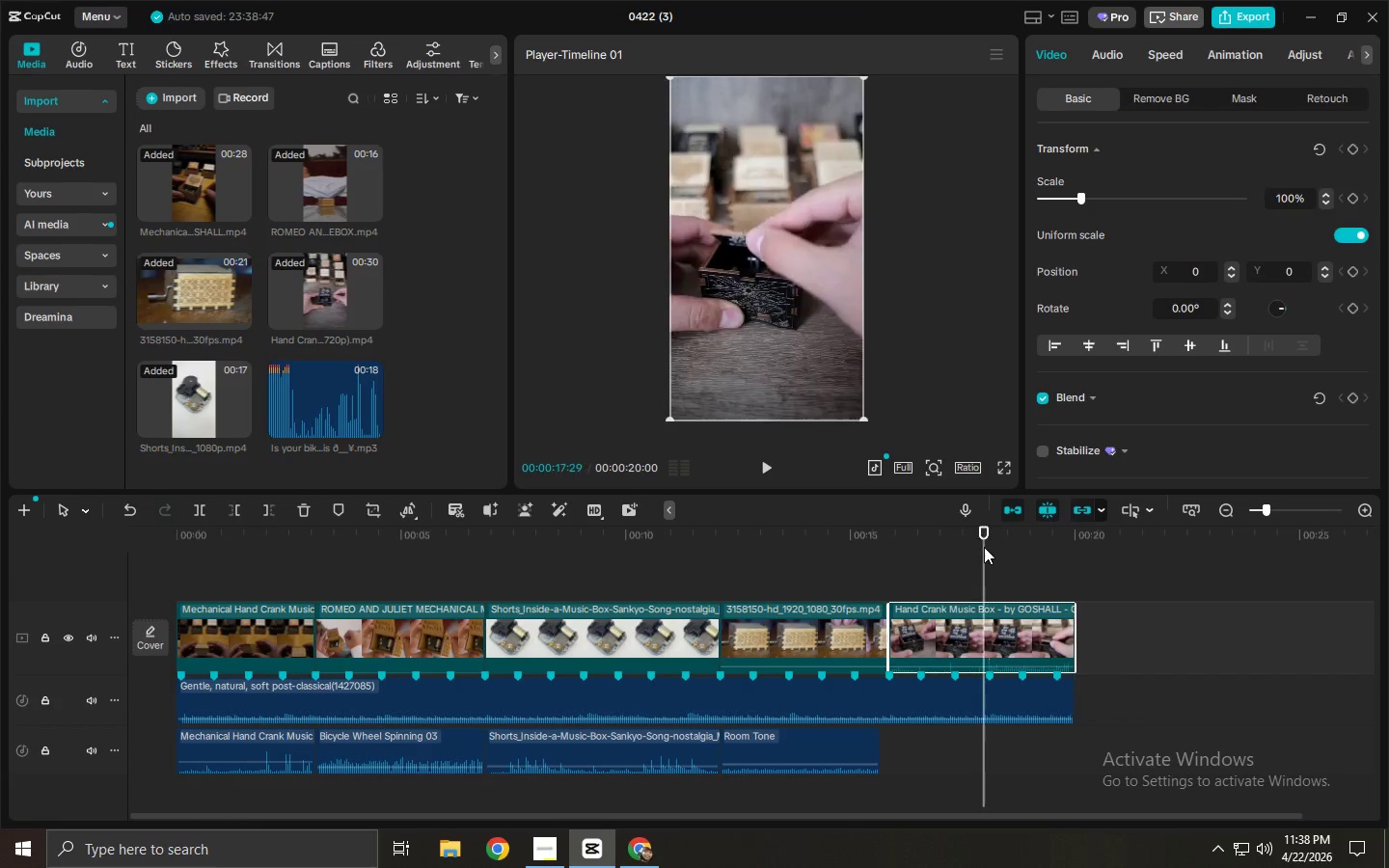 
key(Space)
 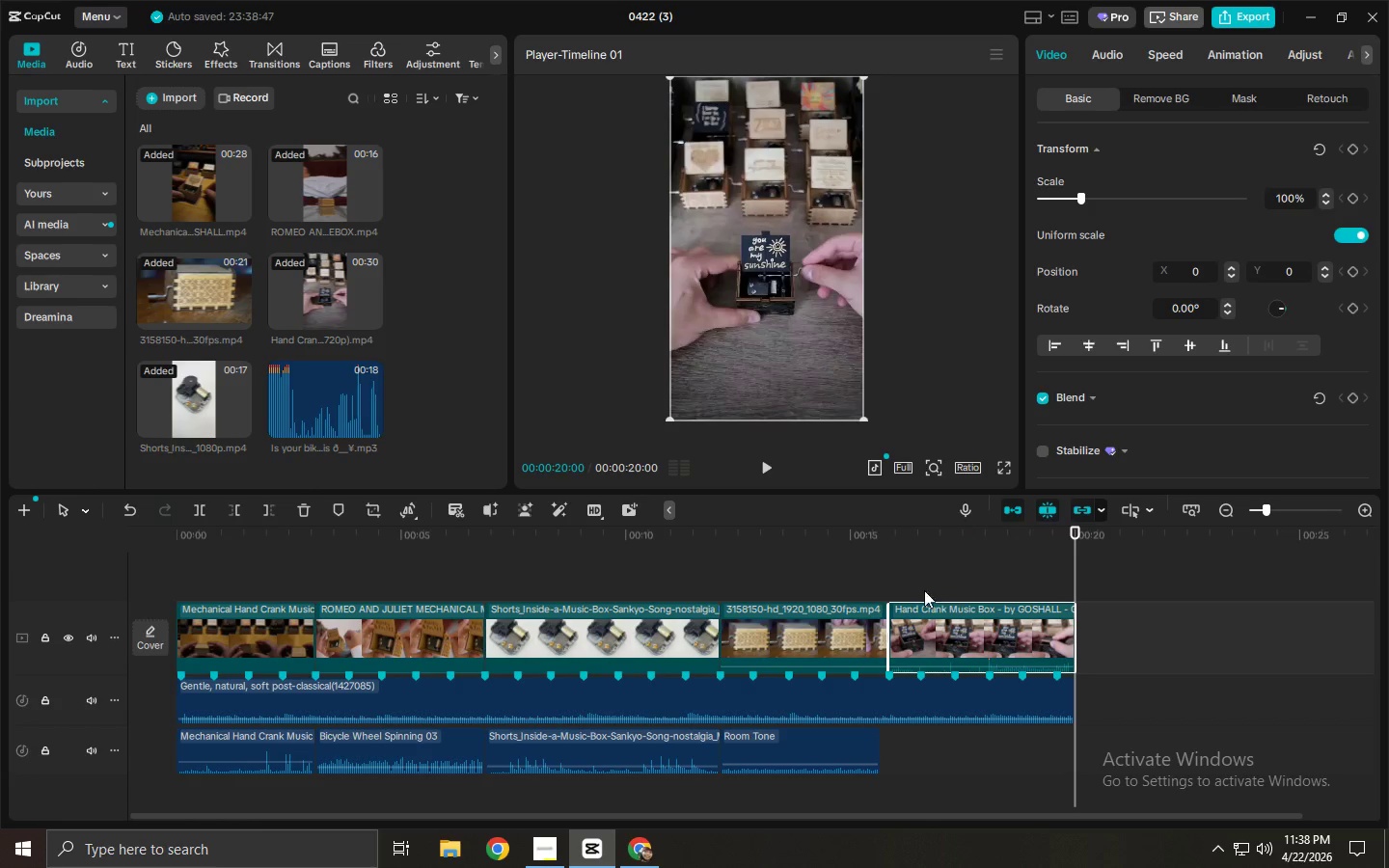 
hold_key(key=AltLeft, duration=1.5)
left_click_drag(start_coordinate=[599, 739], to_coordinate=[994, 741])
 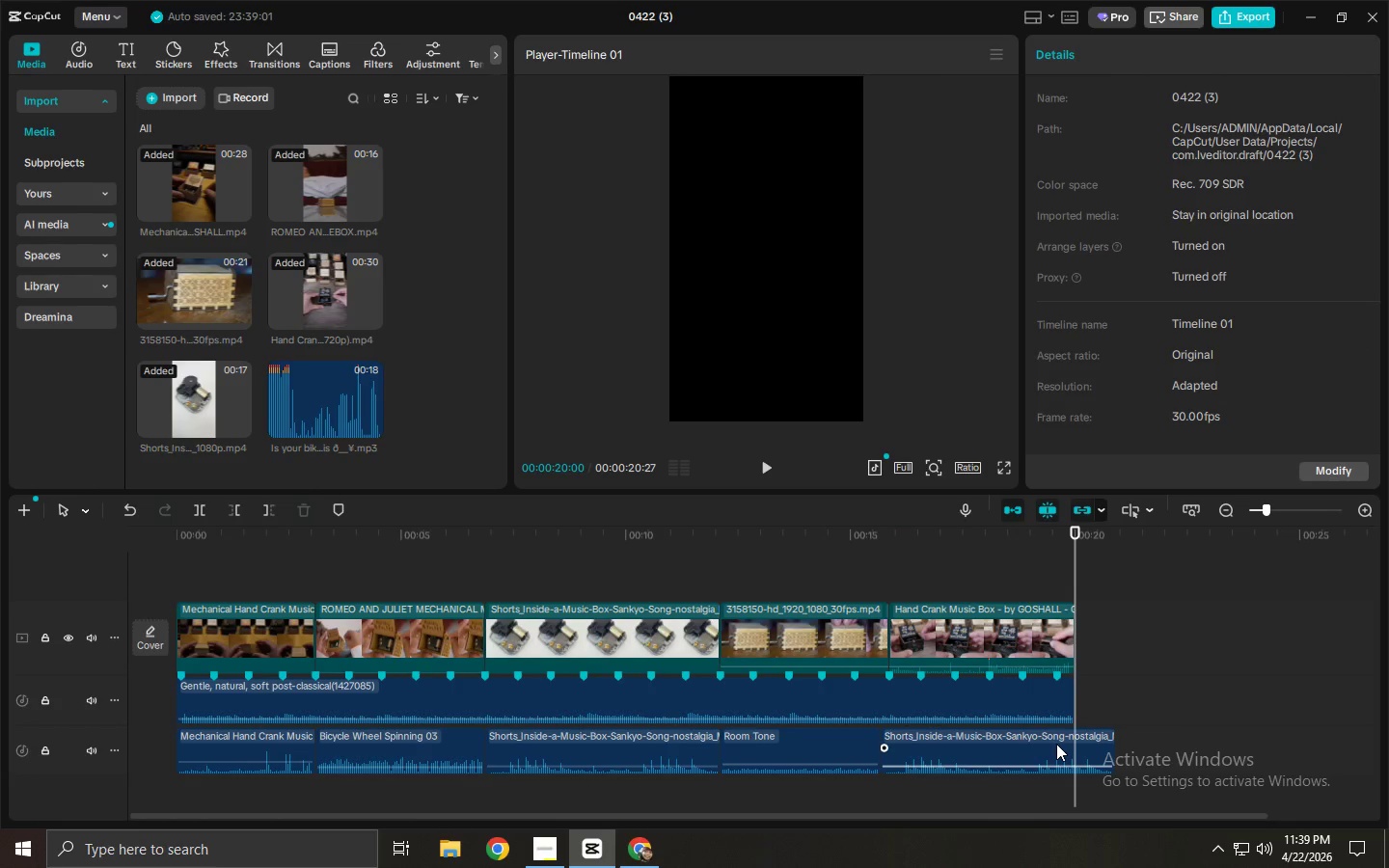 
hold_key(key=AltLeft, duration=0.48)
 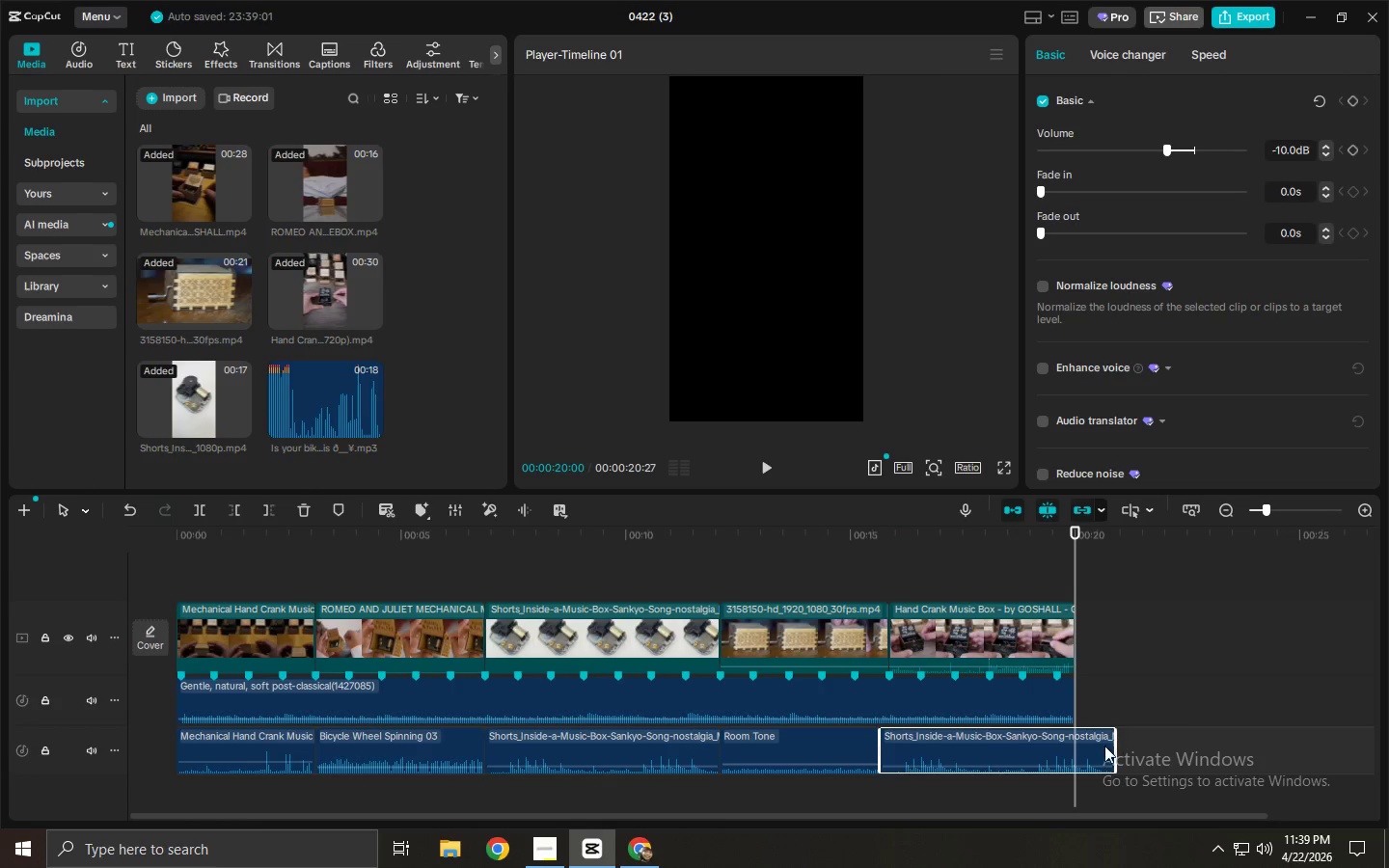 
left_click_drag(start_coordinate=[882, 735], to_coordinate=[1107, 749])
 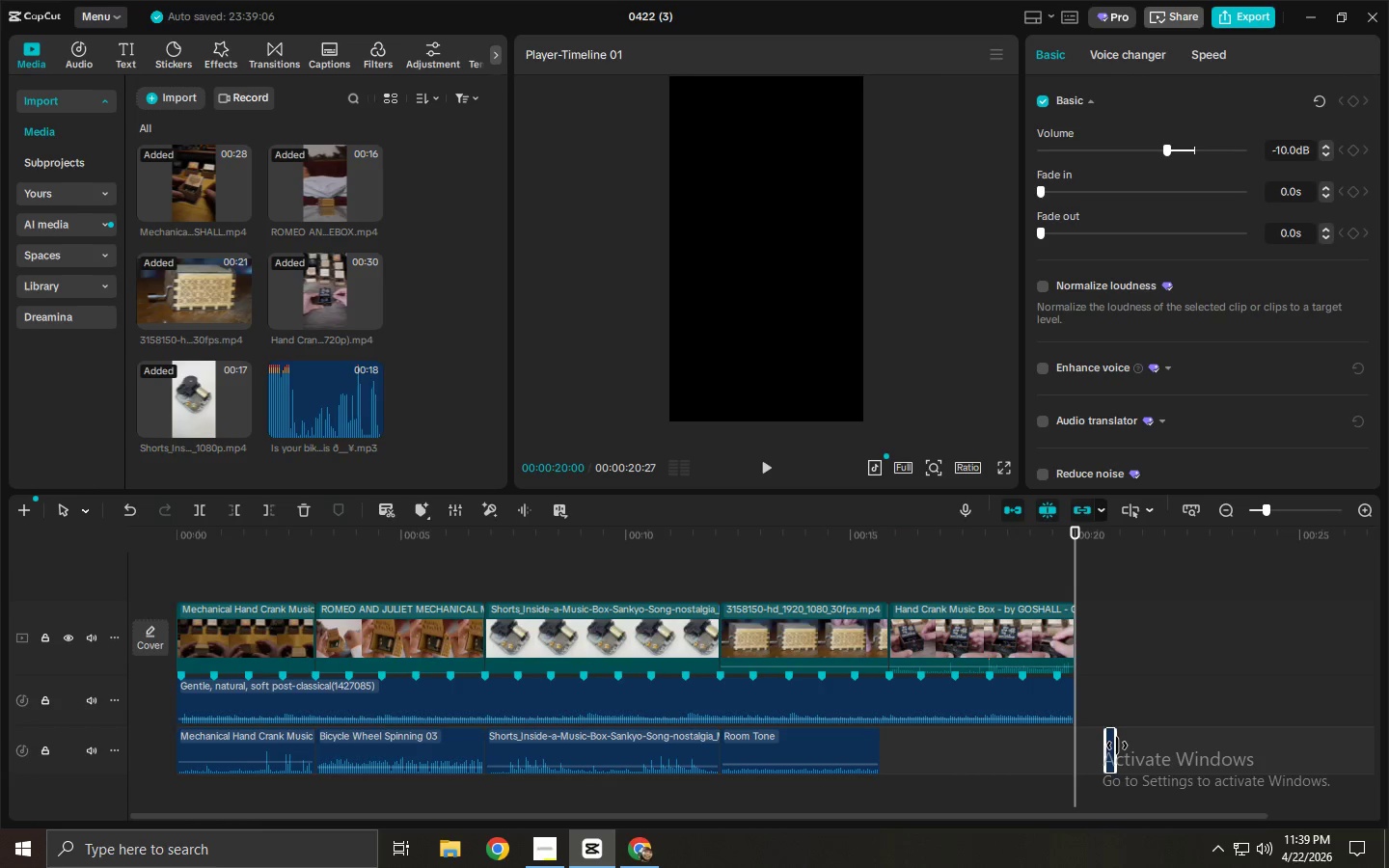 
left_click_drag(start_coordinate=[1117, 746], to_coordinate=[1278, 753])
 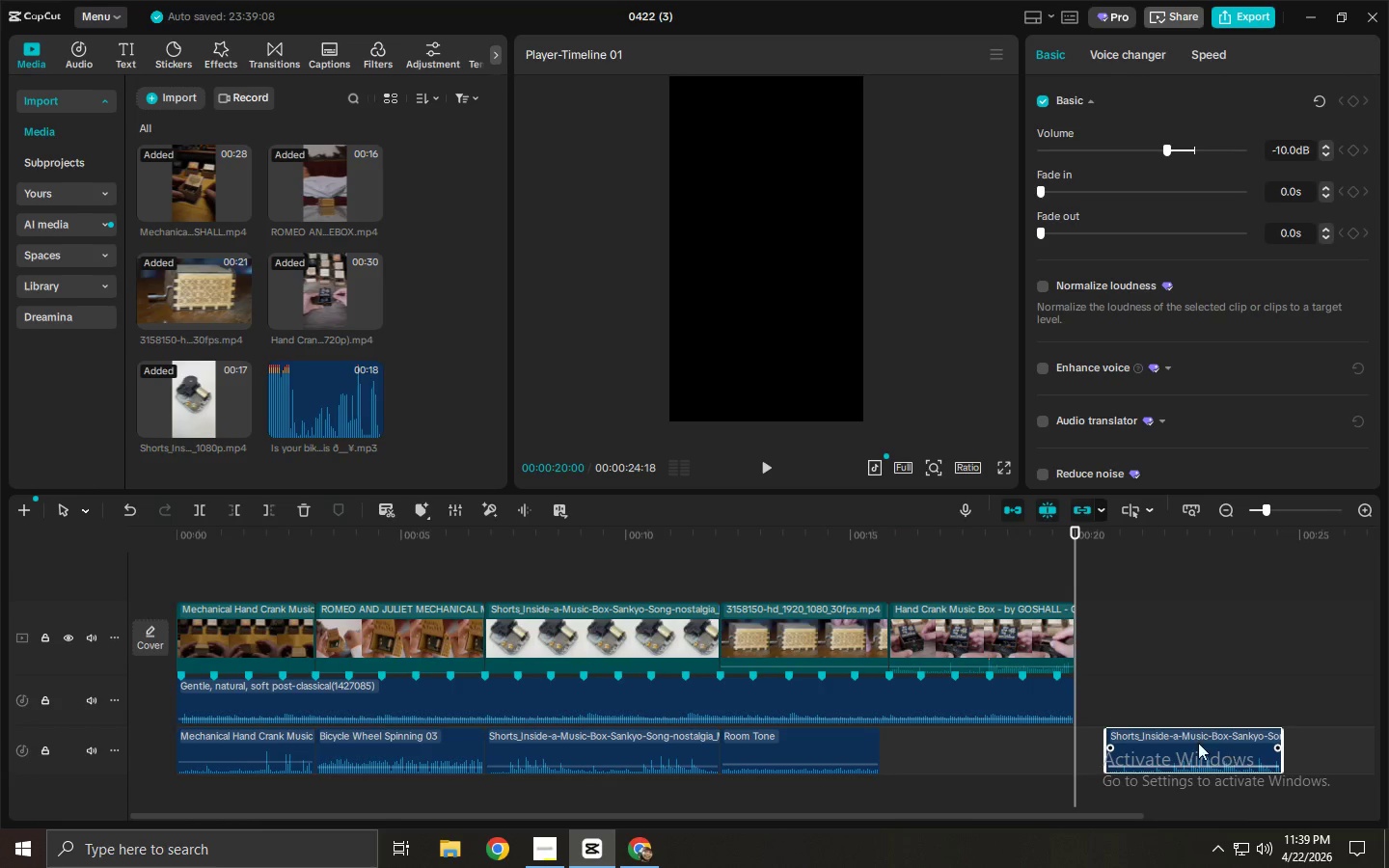 
left_click_drag(start_coordinate=[1196, 743], to_coordinate=[968, 746])
 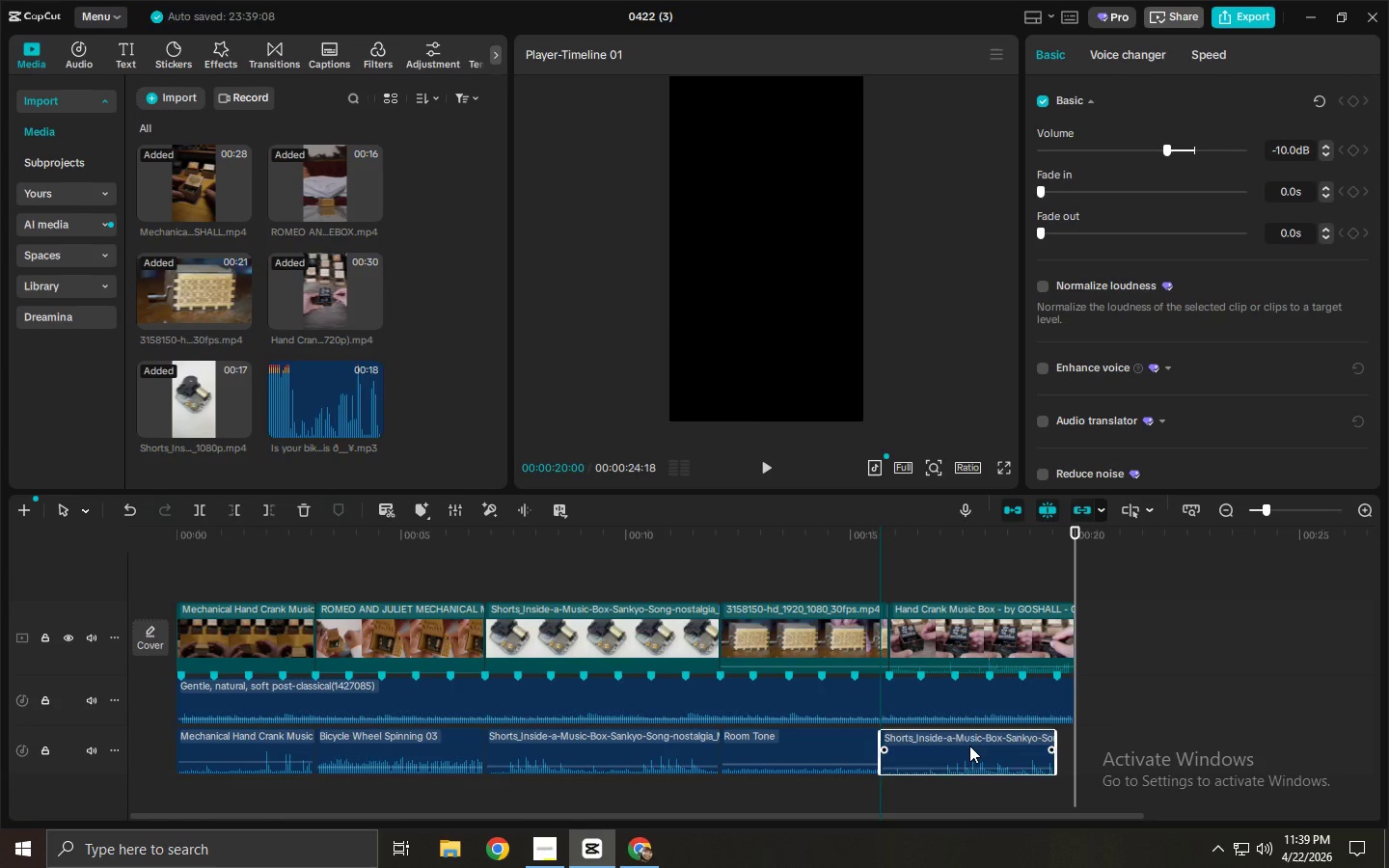 
left_click([969, 746])
 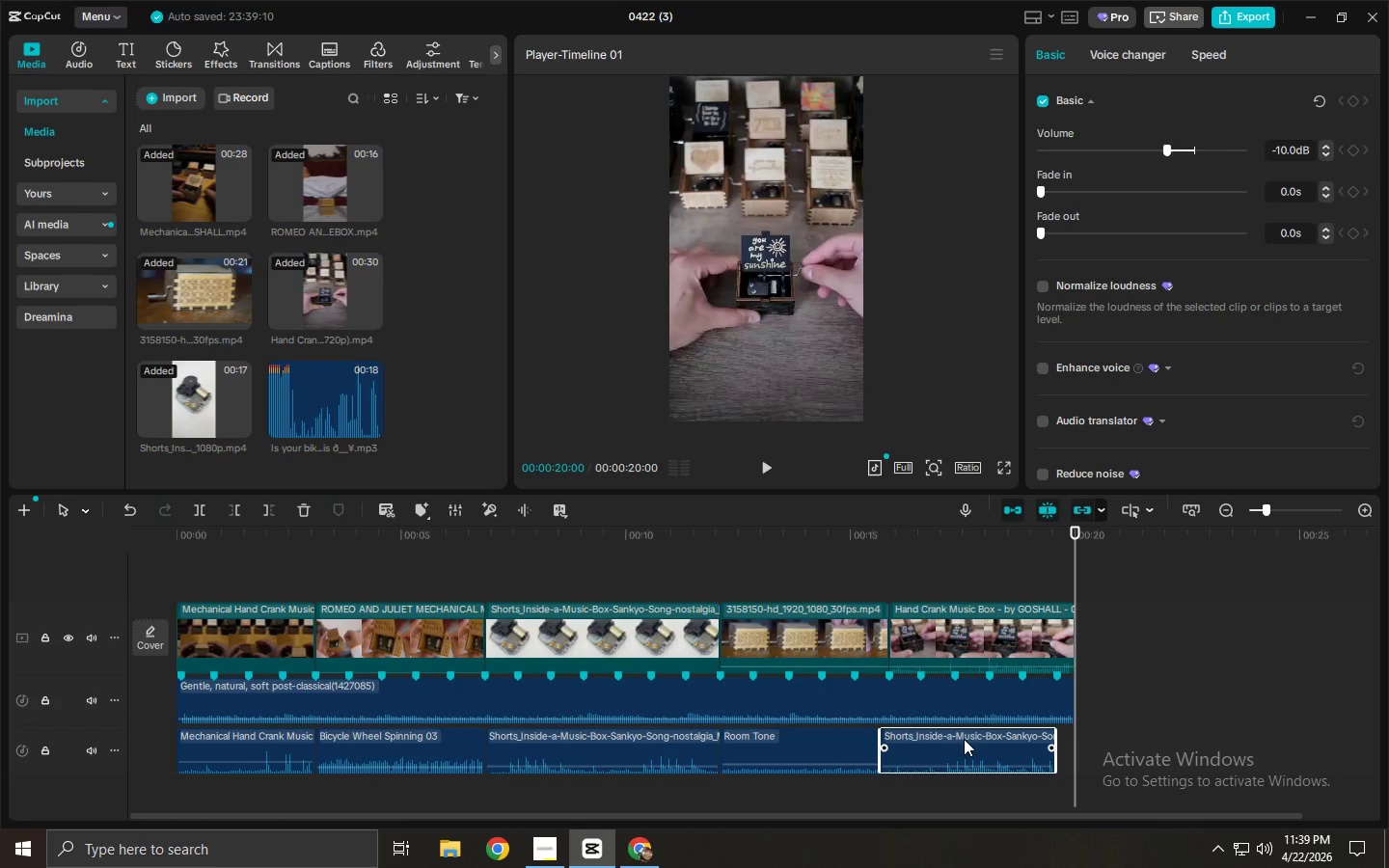 
left_click_drag(start_coordinate=[954, 734], to_coordinate=[962, 736])
 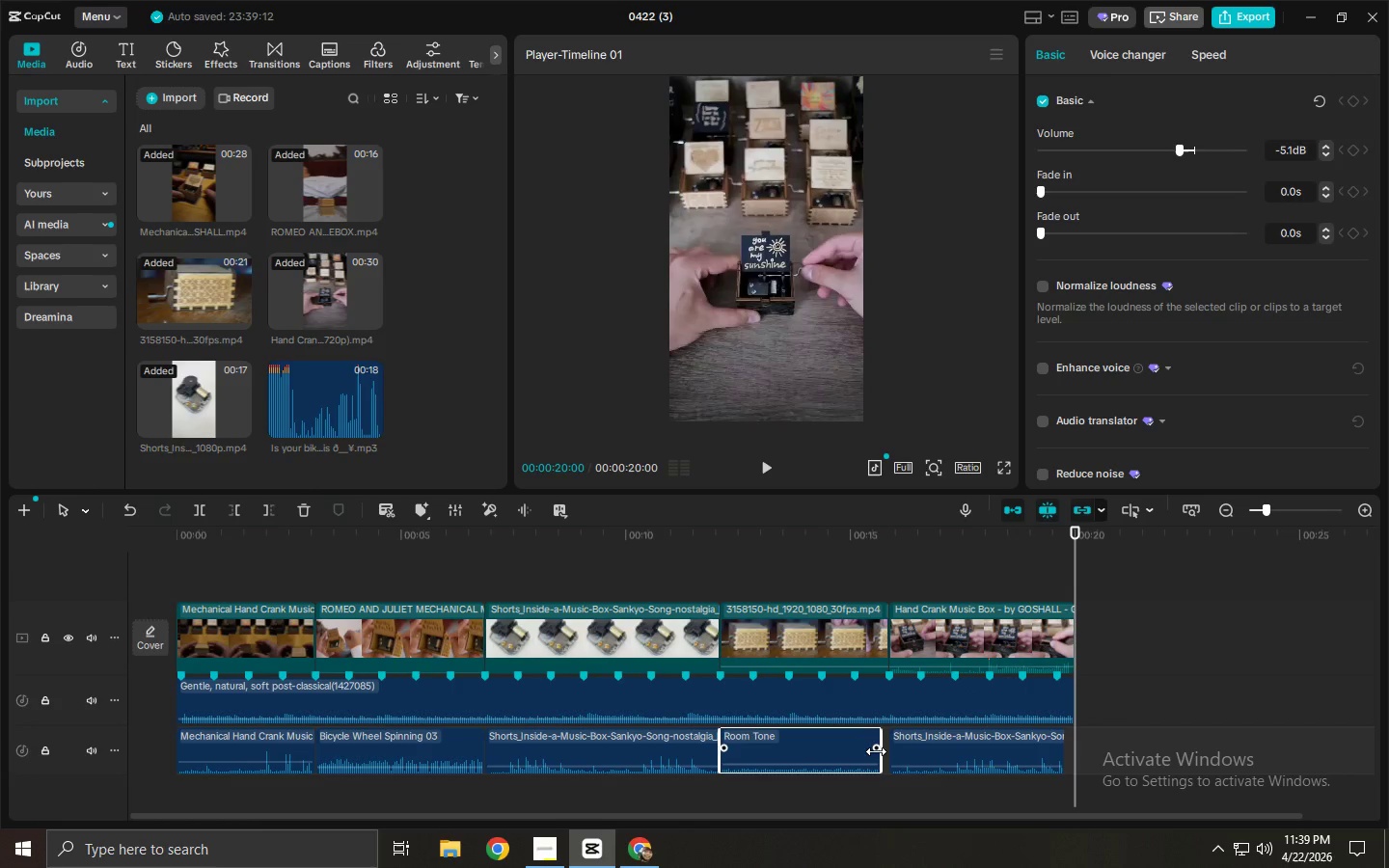 
left_click_drag(start_coordinate=[880, 753], to_coordinate=[886, 753])
 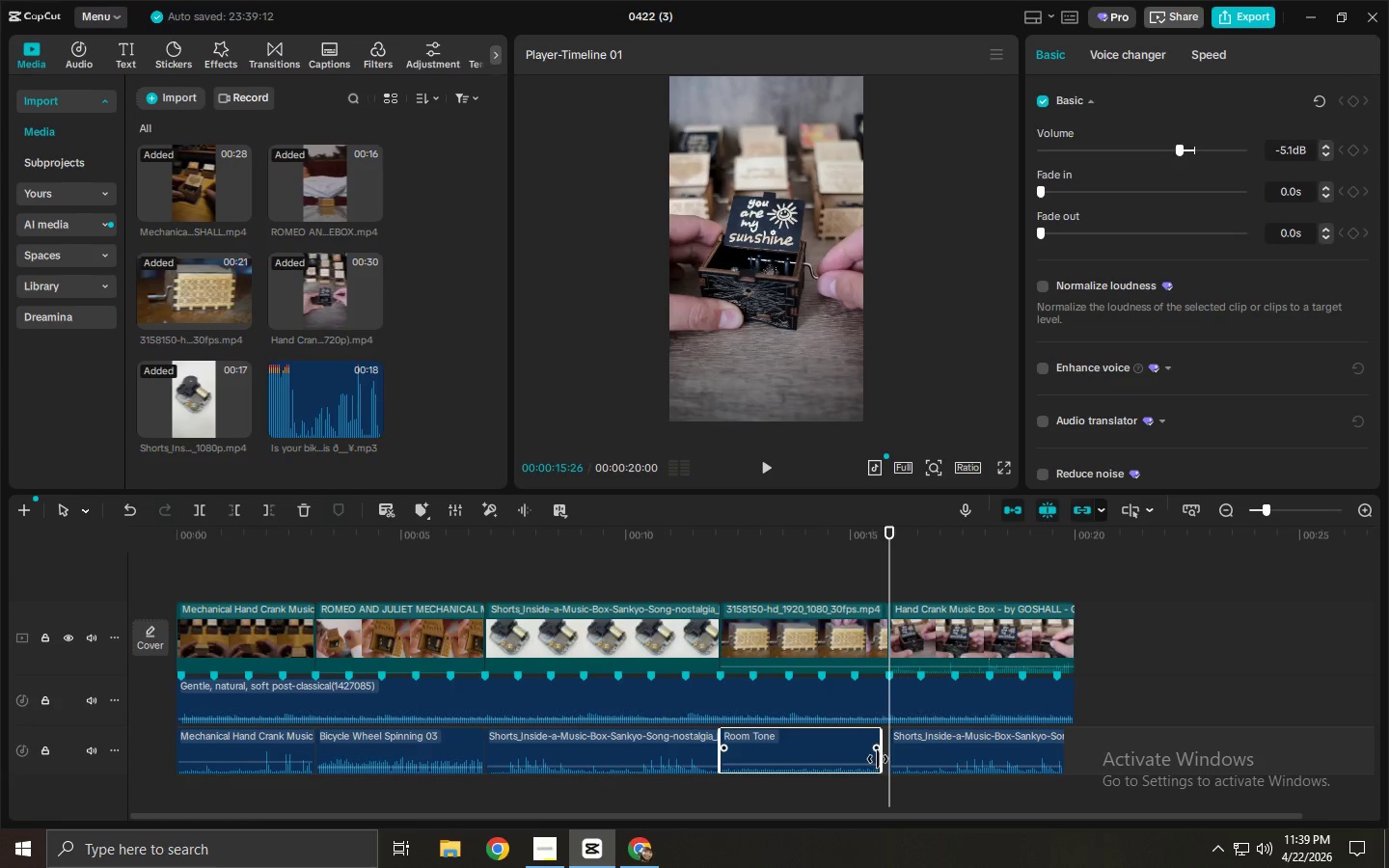 
left_click_drag(start_coordinate=[879, 759], to_coordinate=[887, 760])
 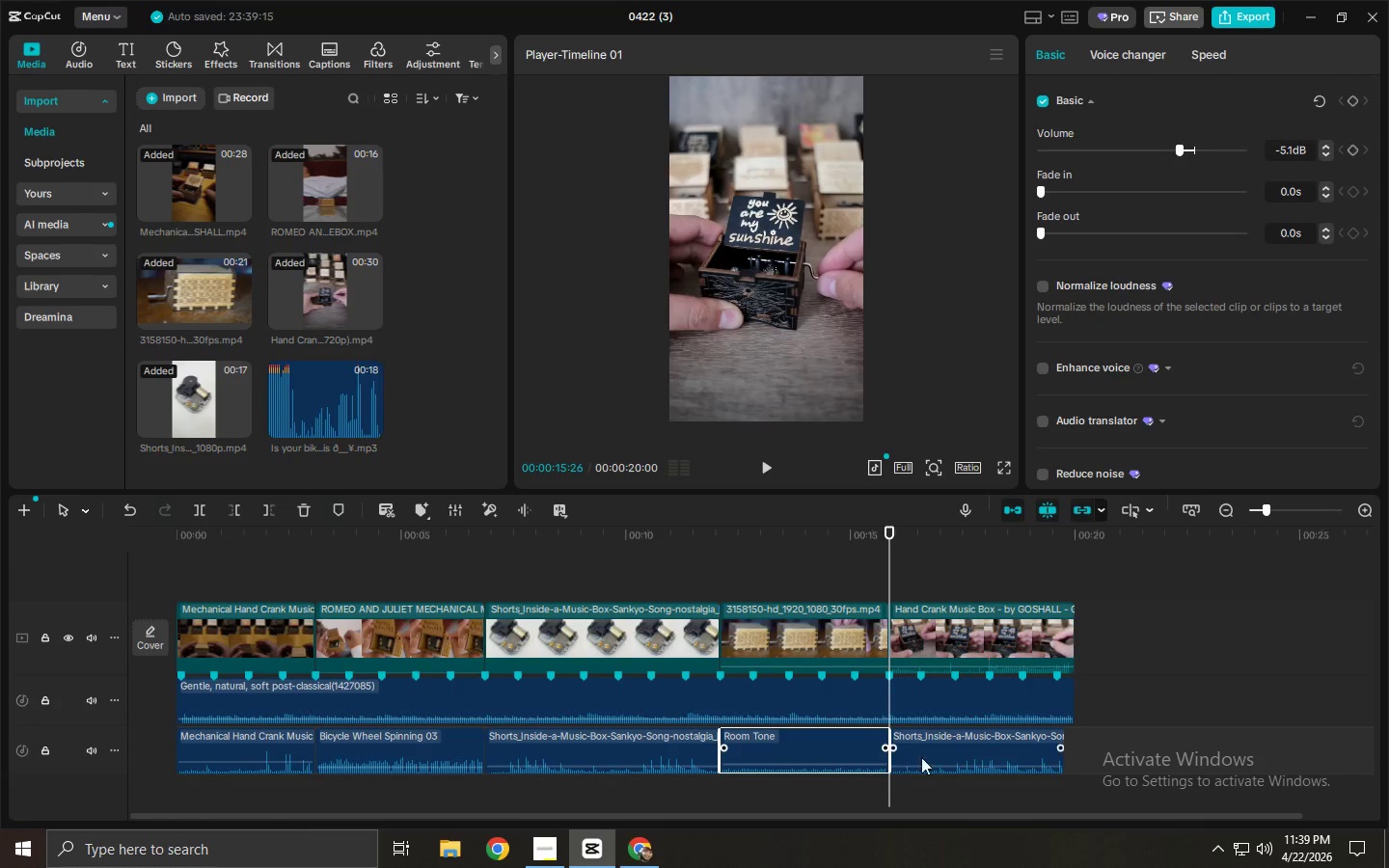 
left_click([1021, 757])
 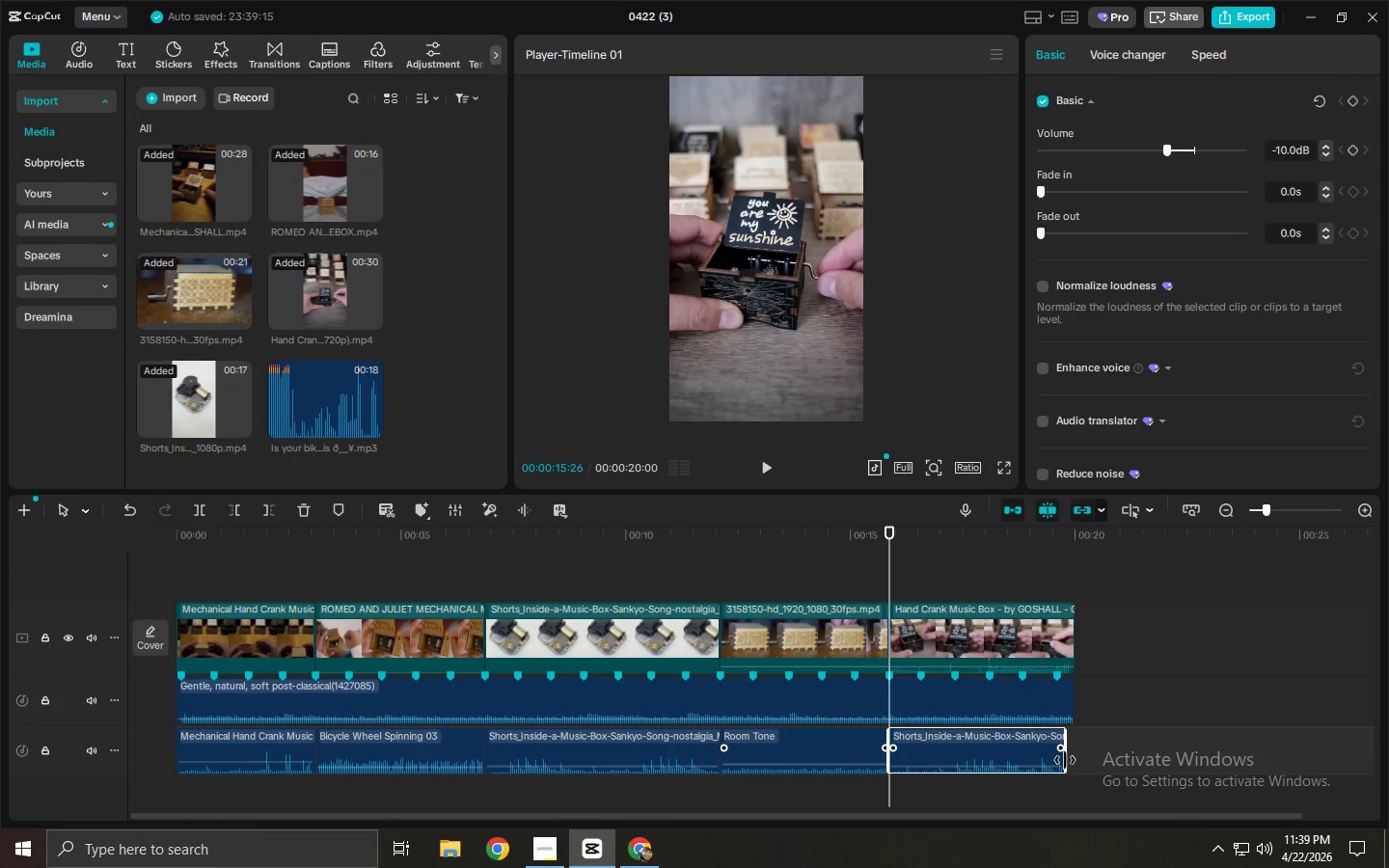 
left_click_drag(start_coordinate=[1065, 760], to_coordinate=[1071, 761])
 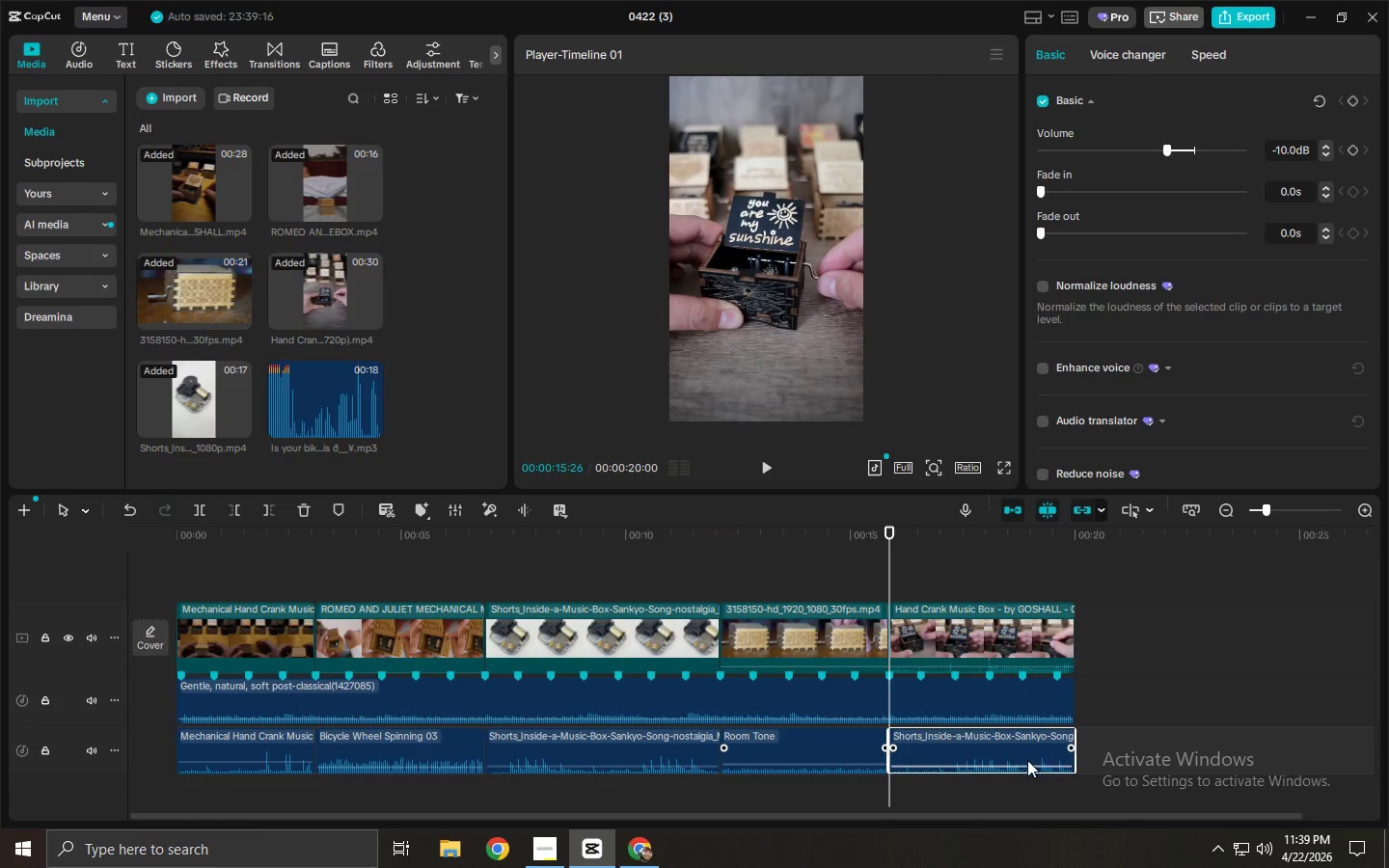 
key(Space)
 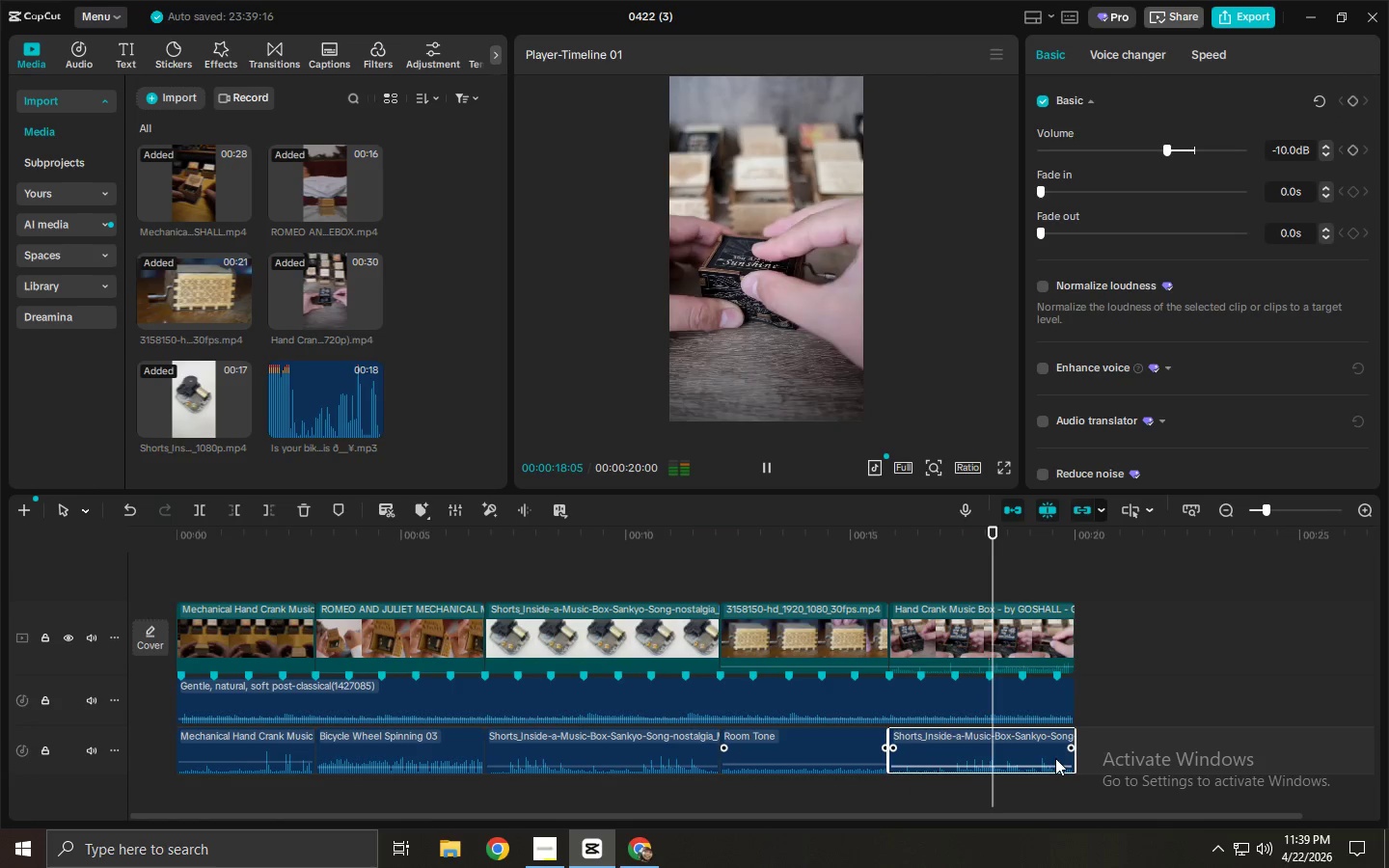 
key(Space)
 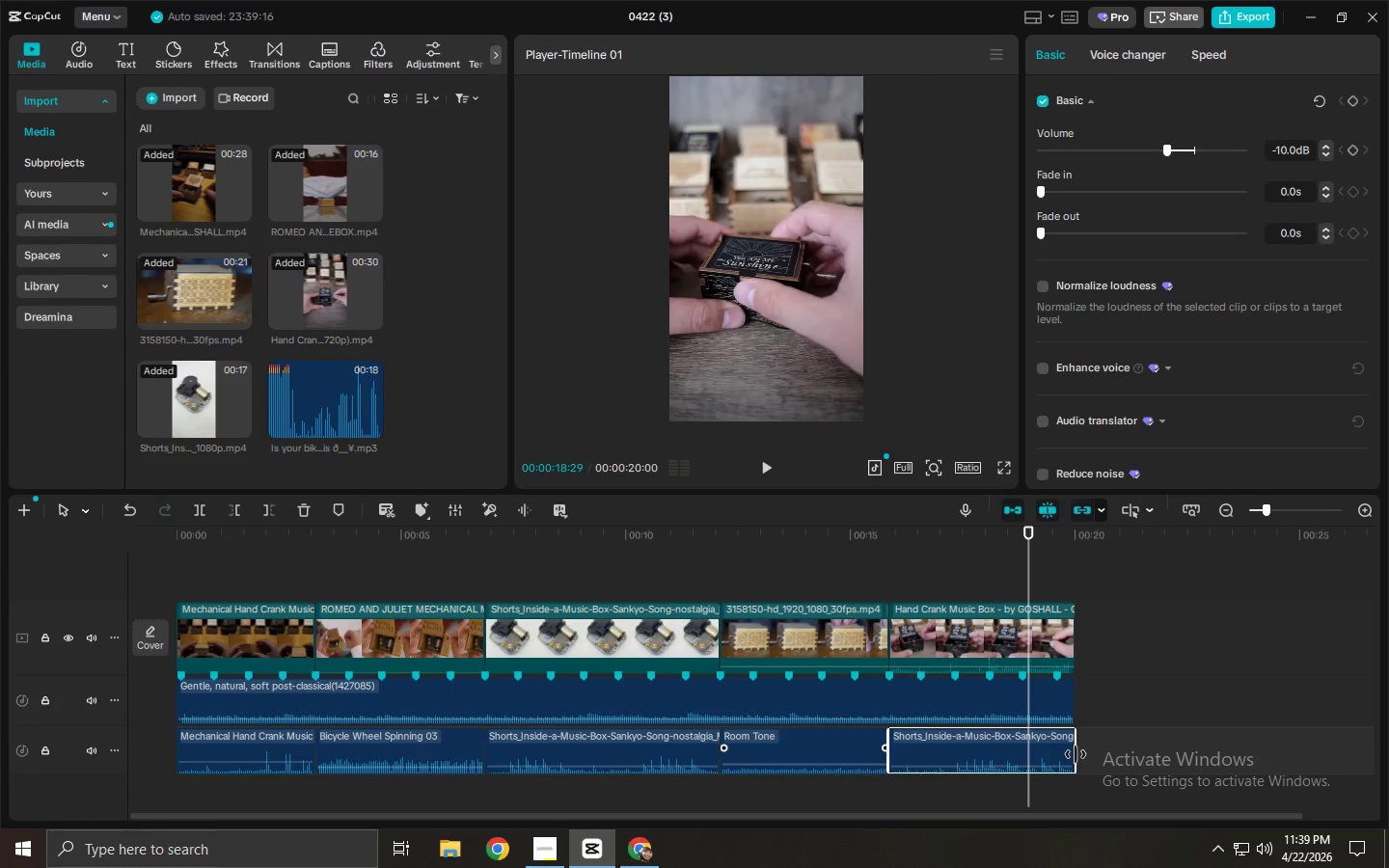 
left_click_drag(start_coordinate=[1076, 754], to_coordinate=[1164, 731])
 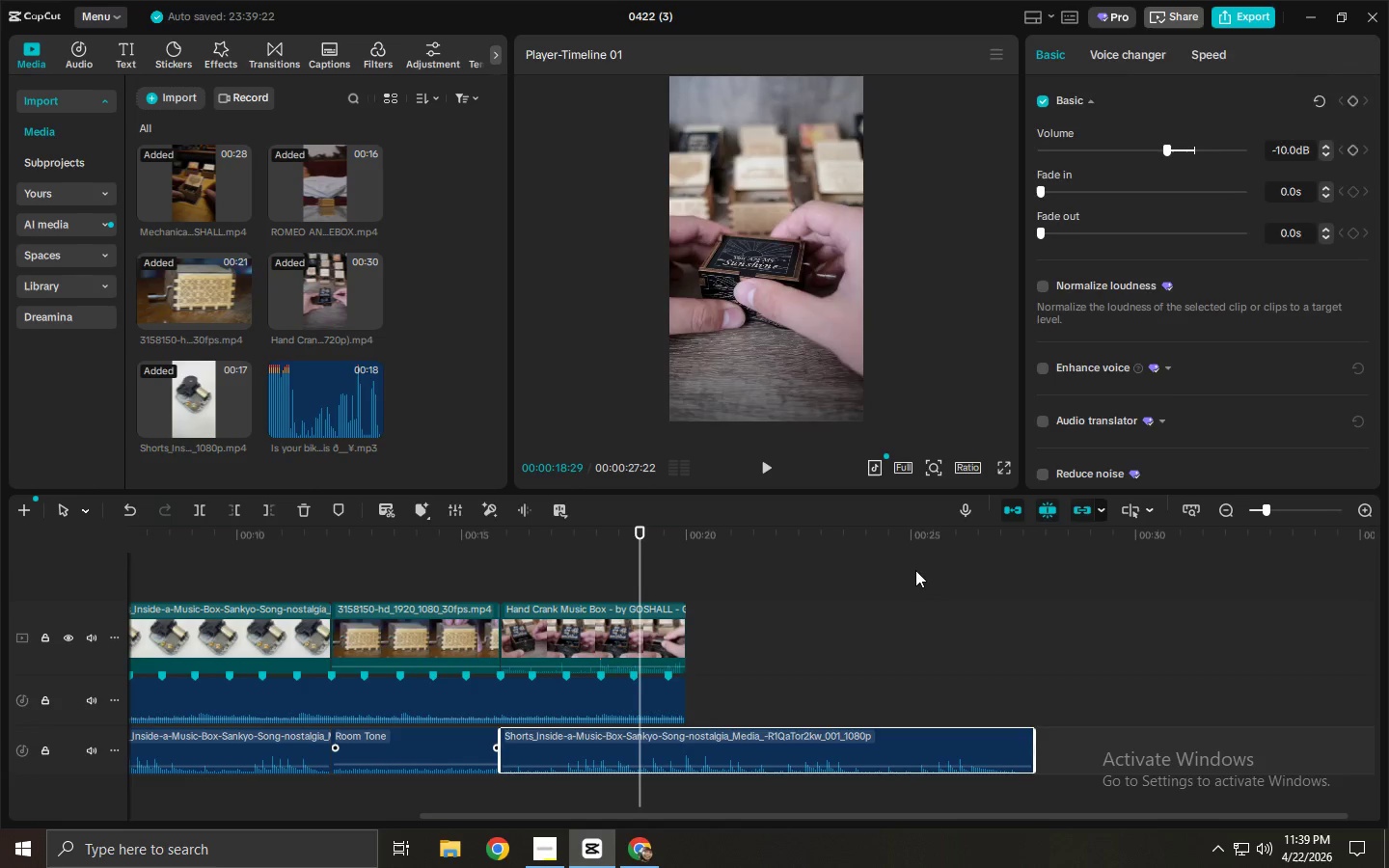 
left_click([915, 559])
 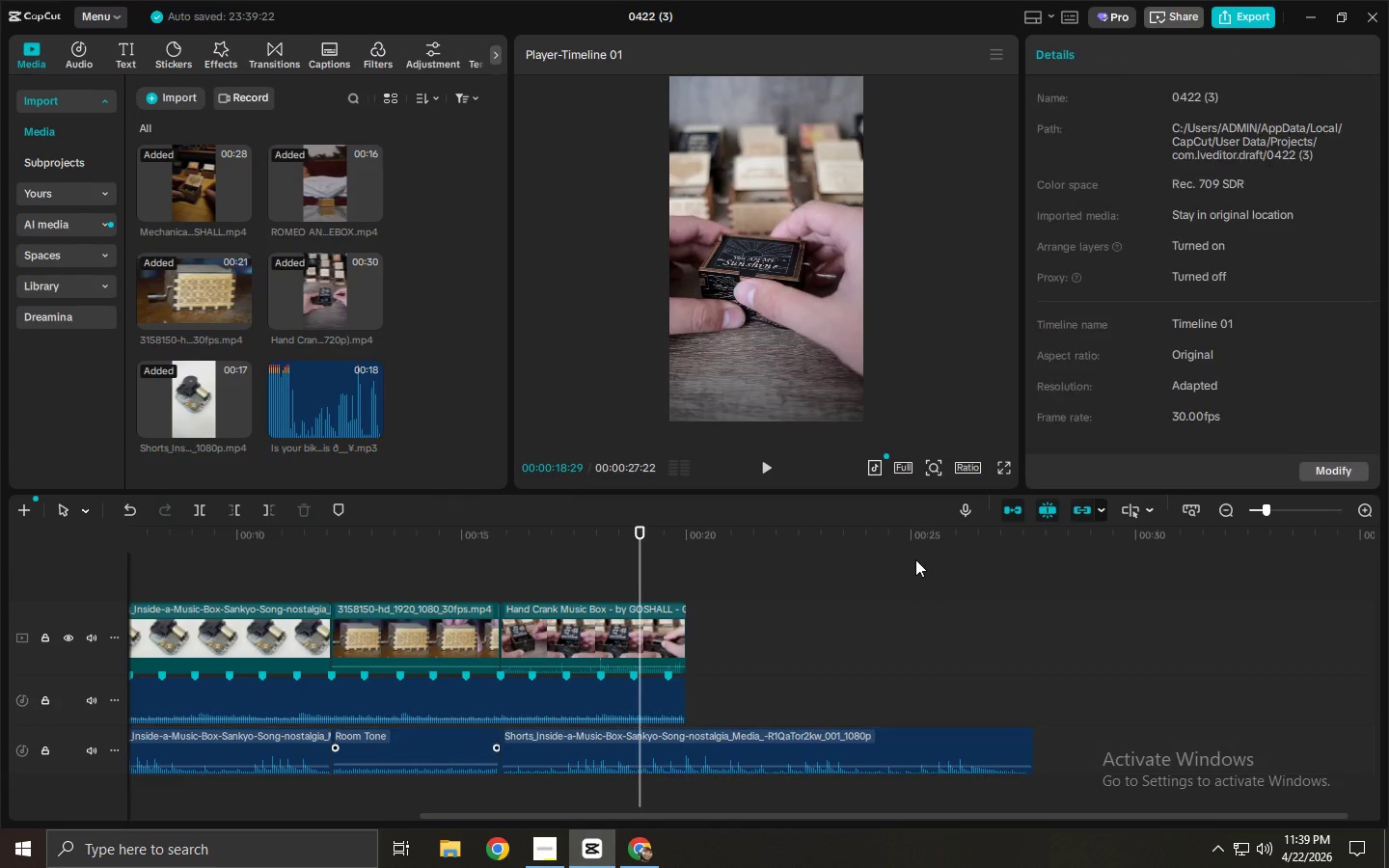 
key(Space)
 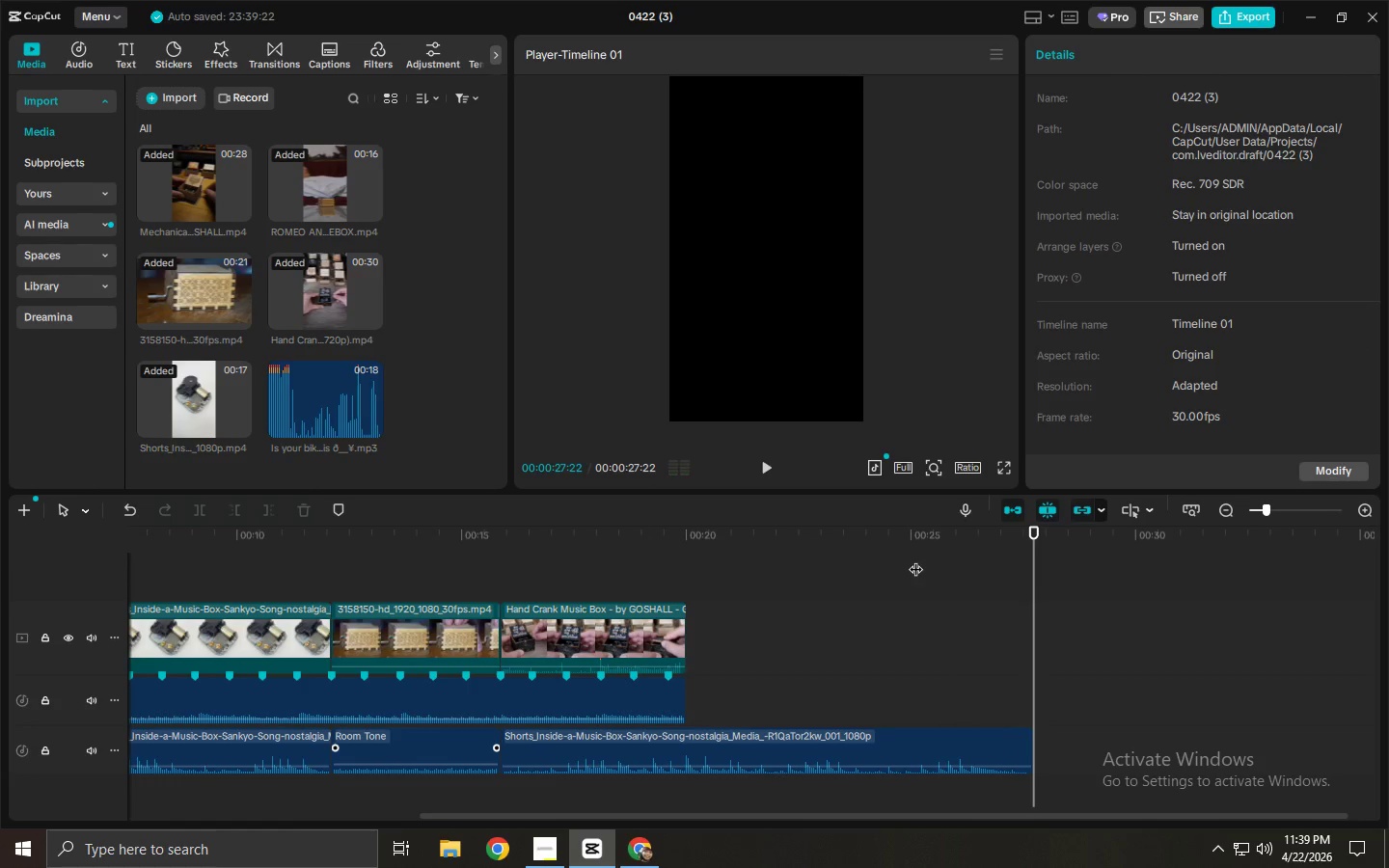 
left_click([529, 759])
 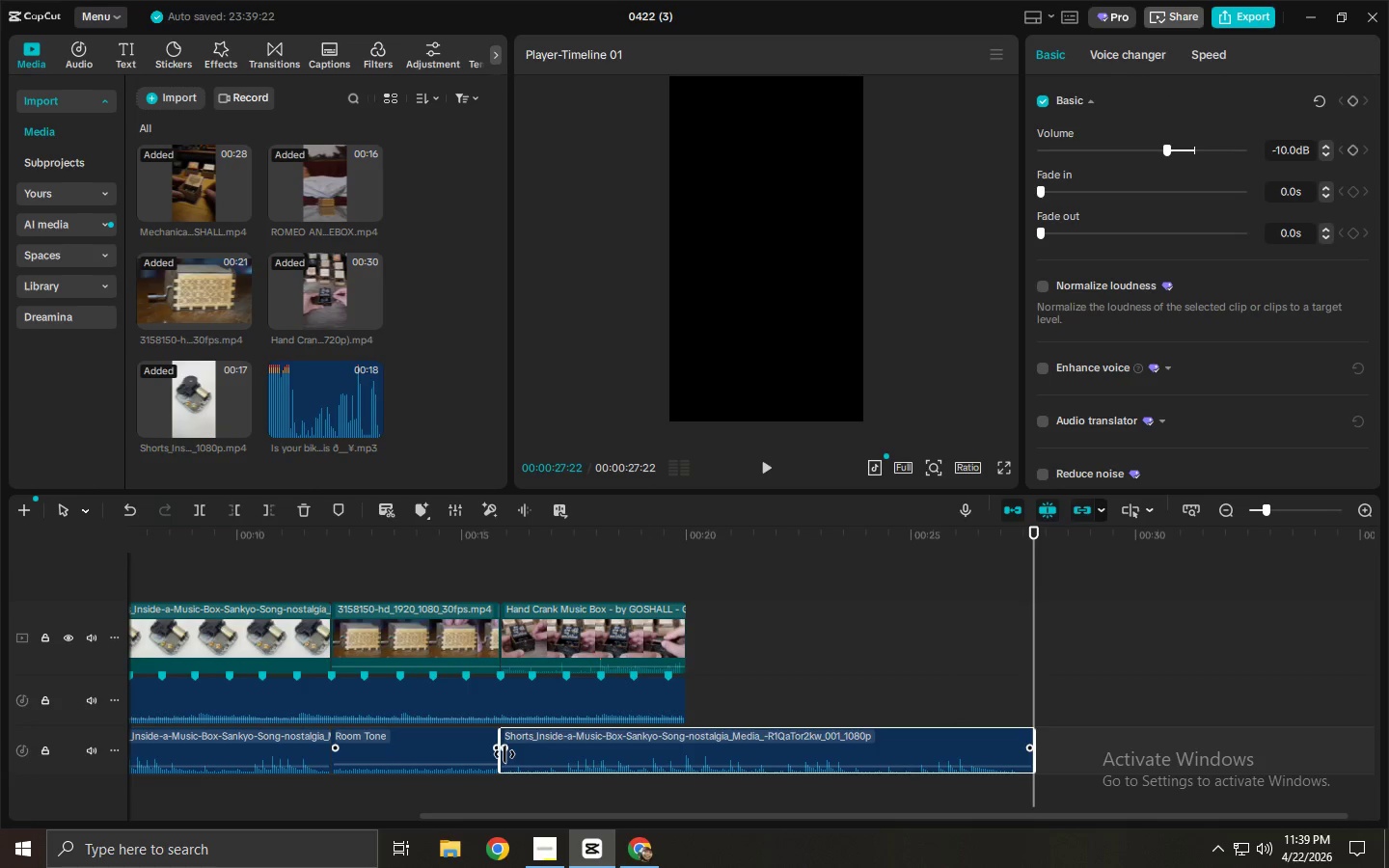 
left_click_drag(start_coordinate=[504, 755], to_coordinate=[925, 762])
 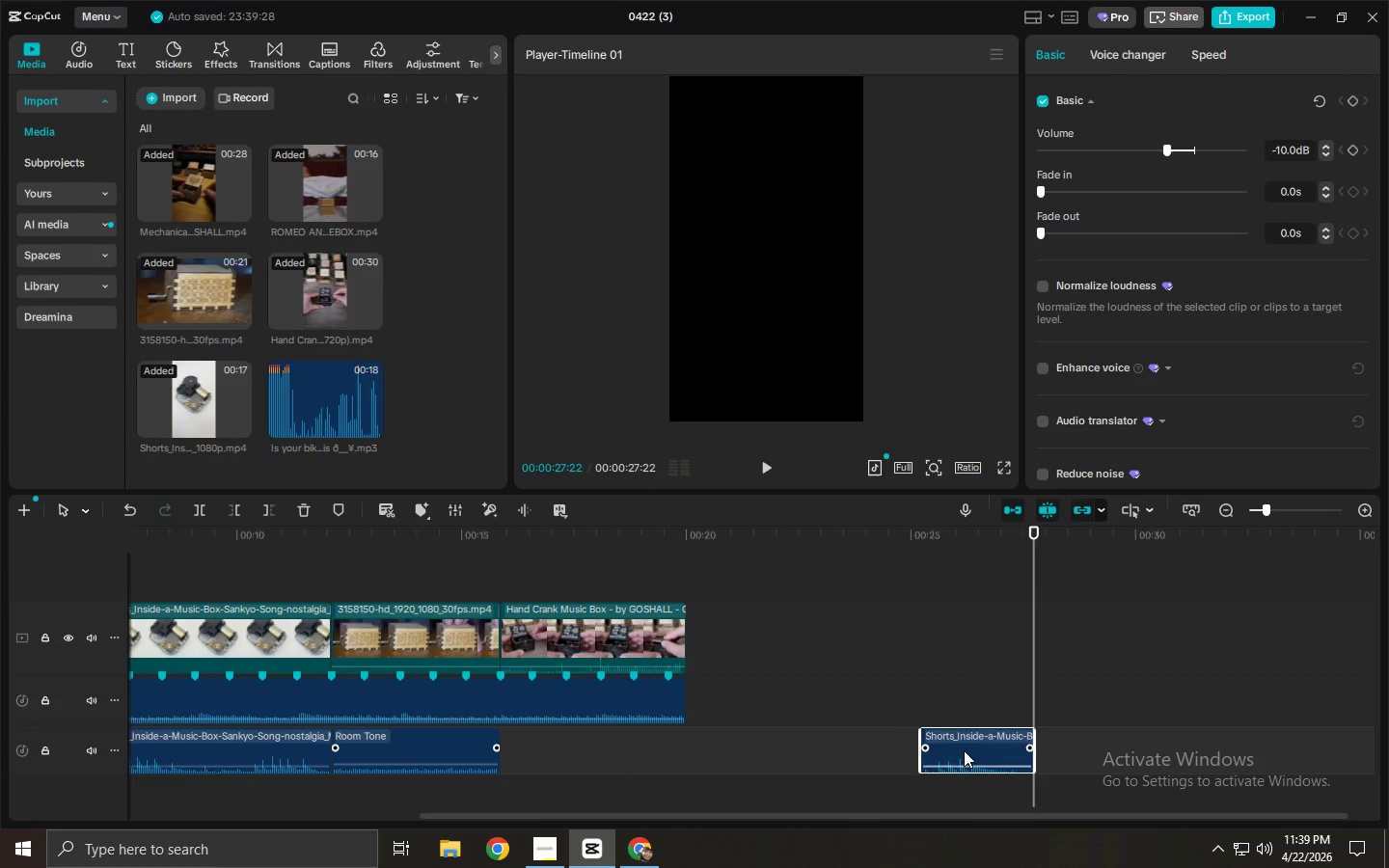 
left_click_drag(start_coordinate=[964, 750], to_coordinate=[616, 757])
 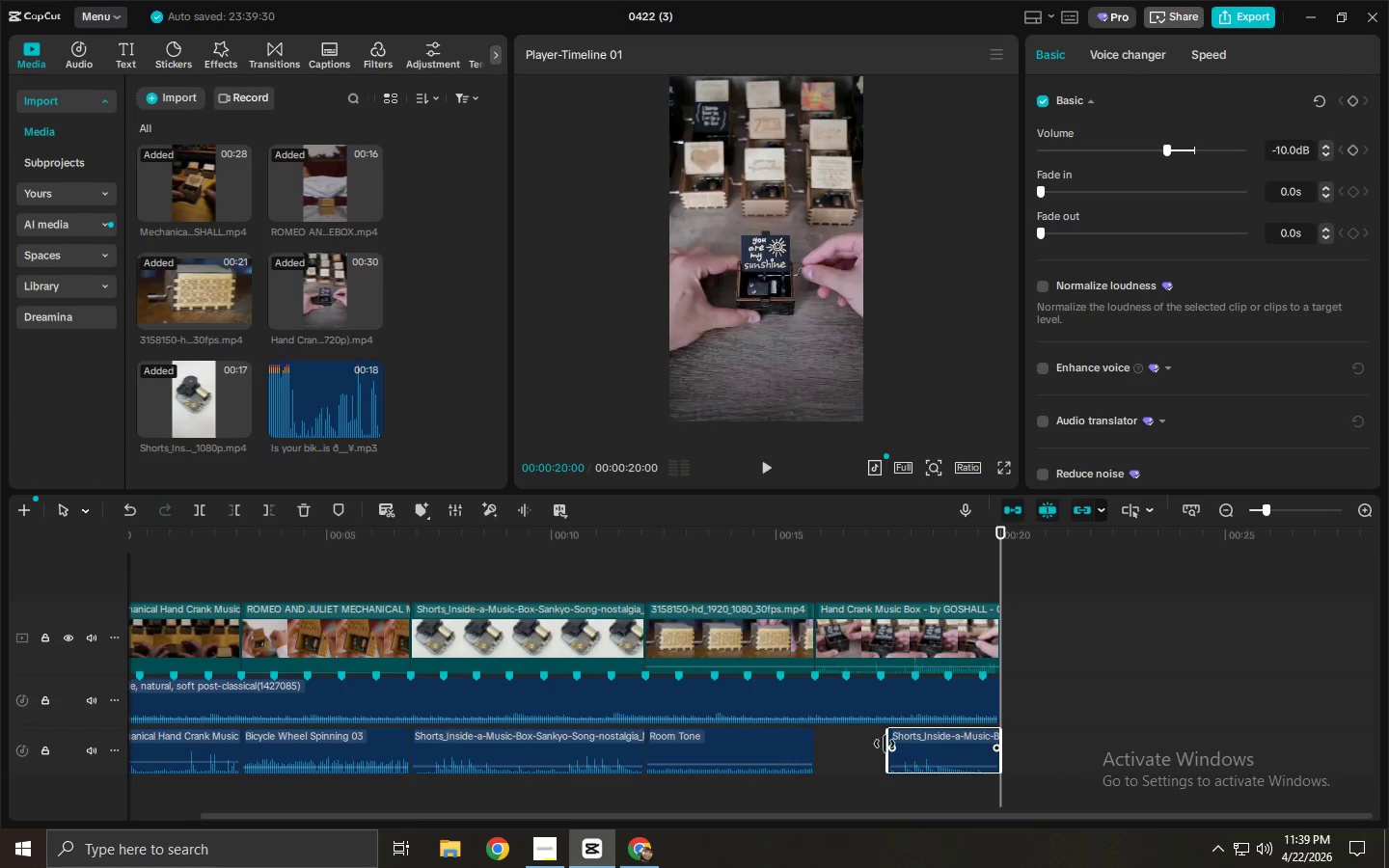 
left_click_drag(start_coordinate=[884, 744], to_coordinate=[813, 741])
 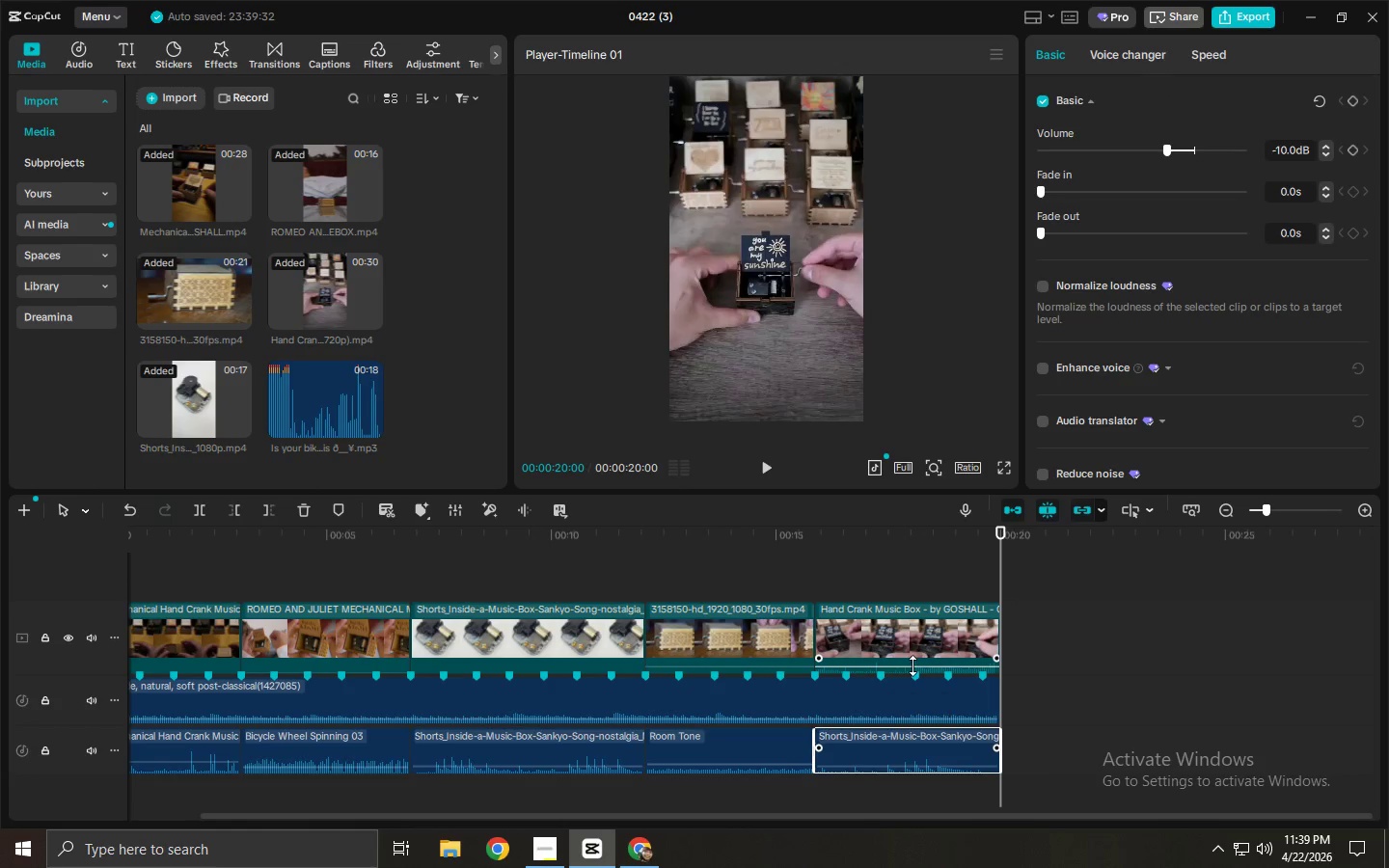 
left_click_drag(start_coordinate=[912, 666], to_coordinate=[906, 690])
 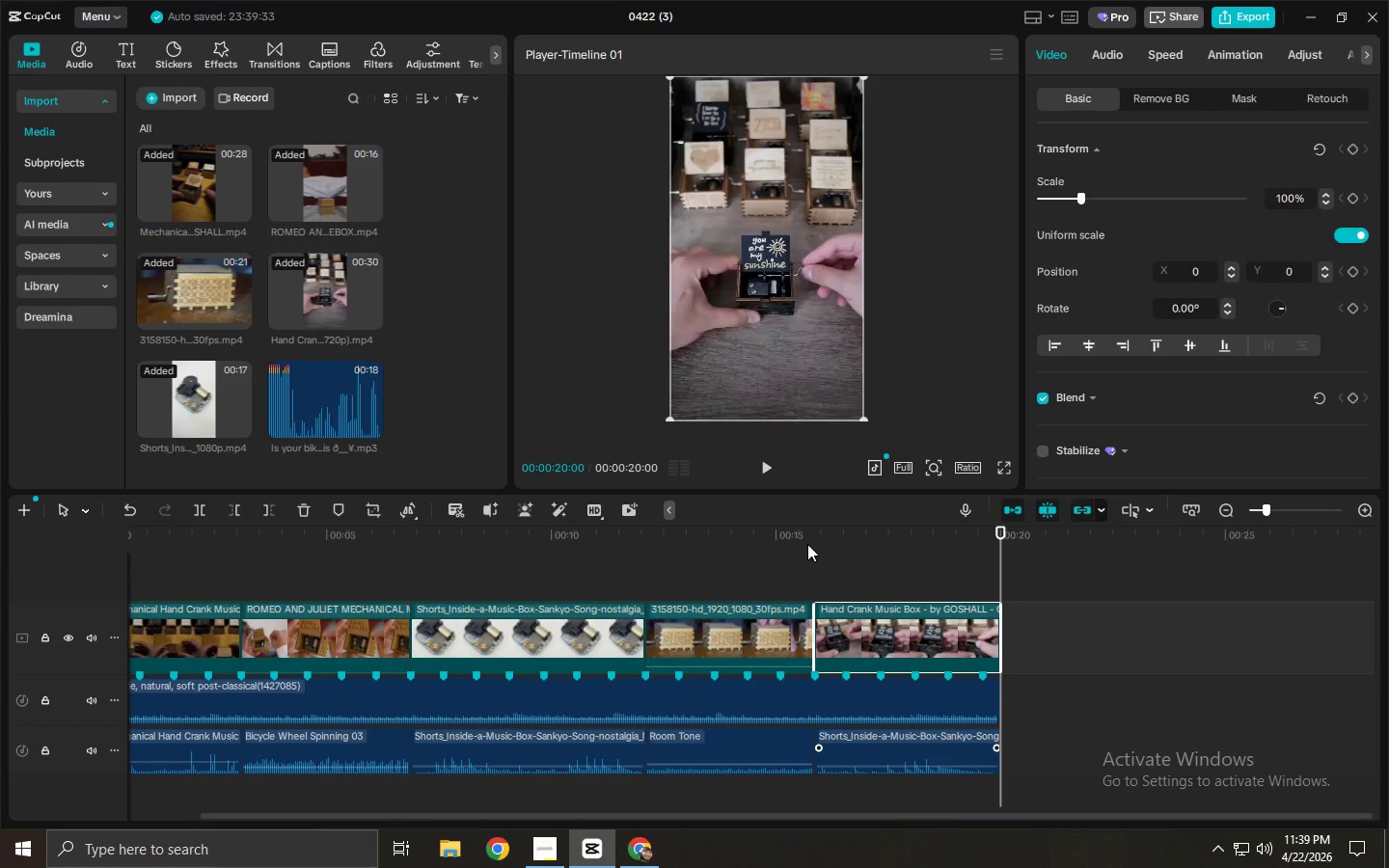 
left_click([807, 544])
 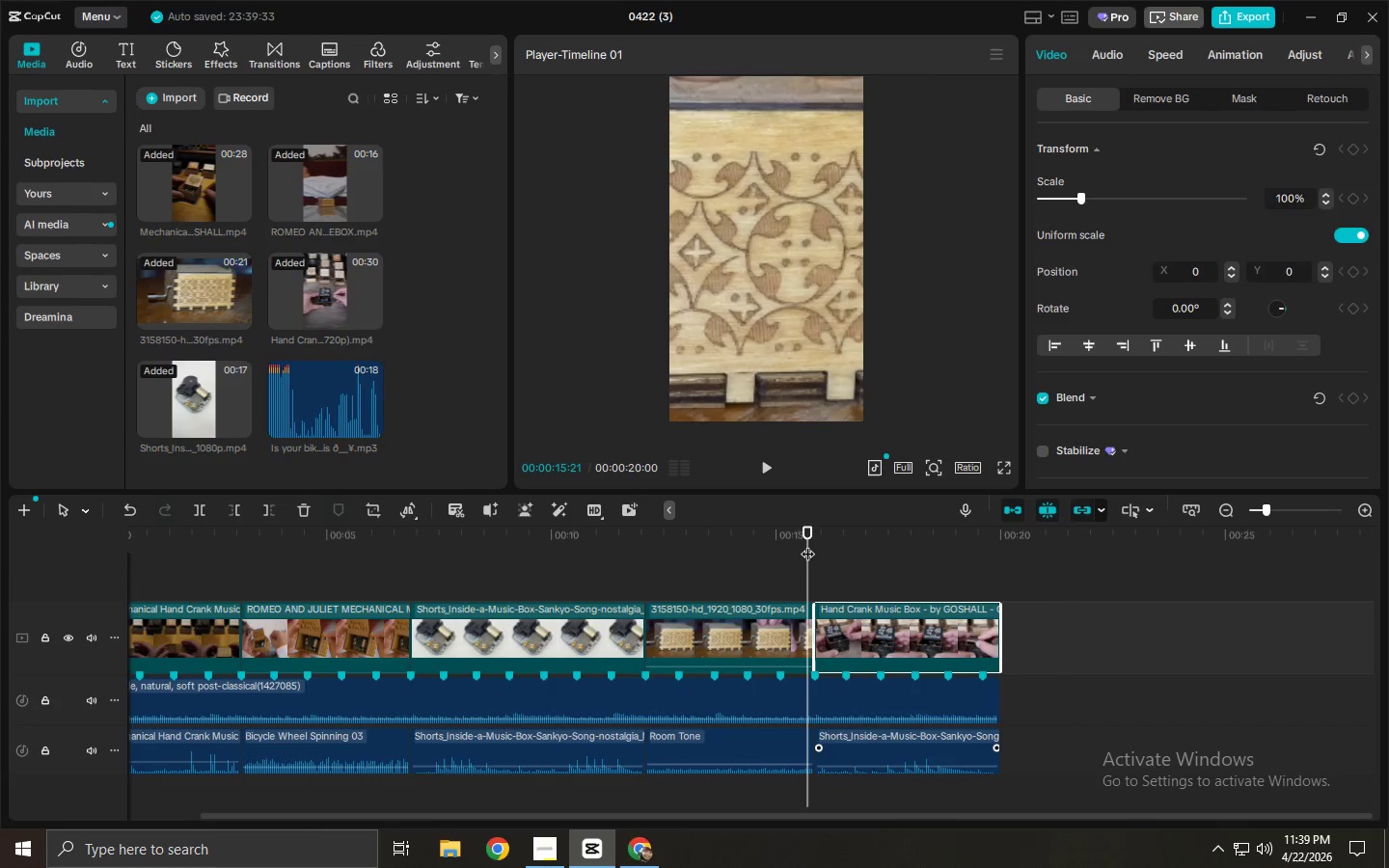 
key(Space)
 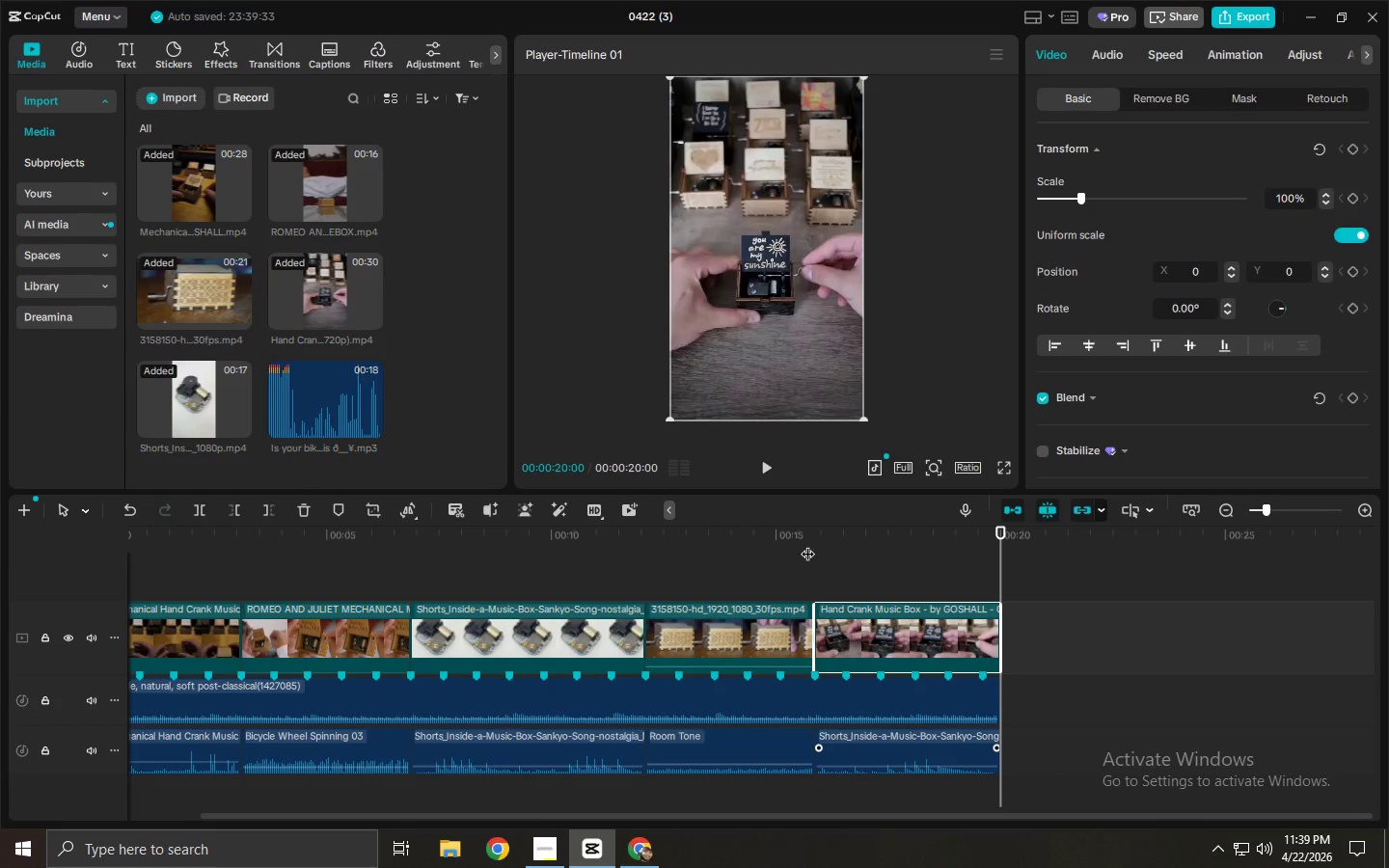 
wait(23.25)
 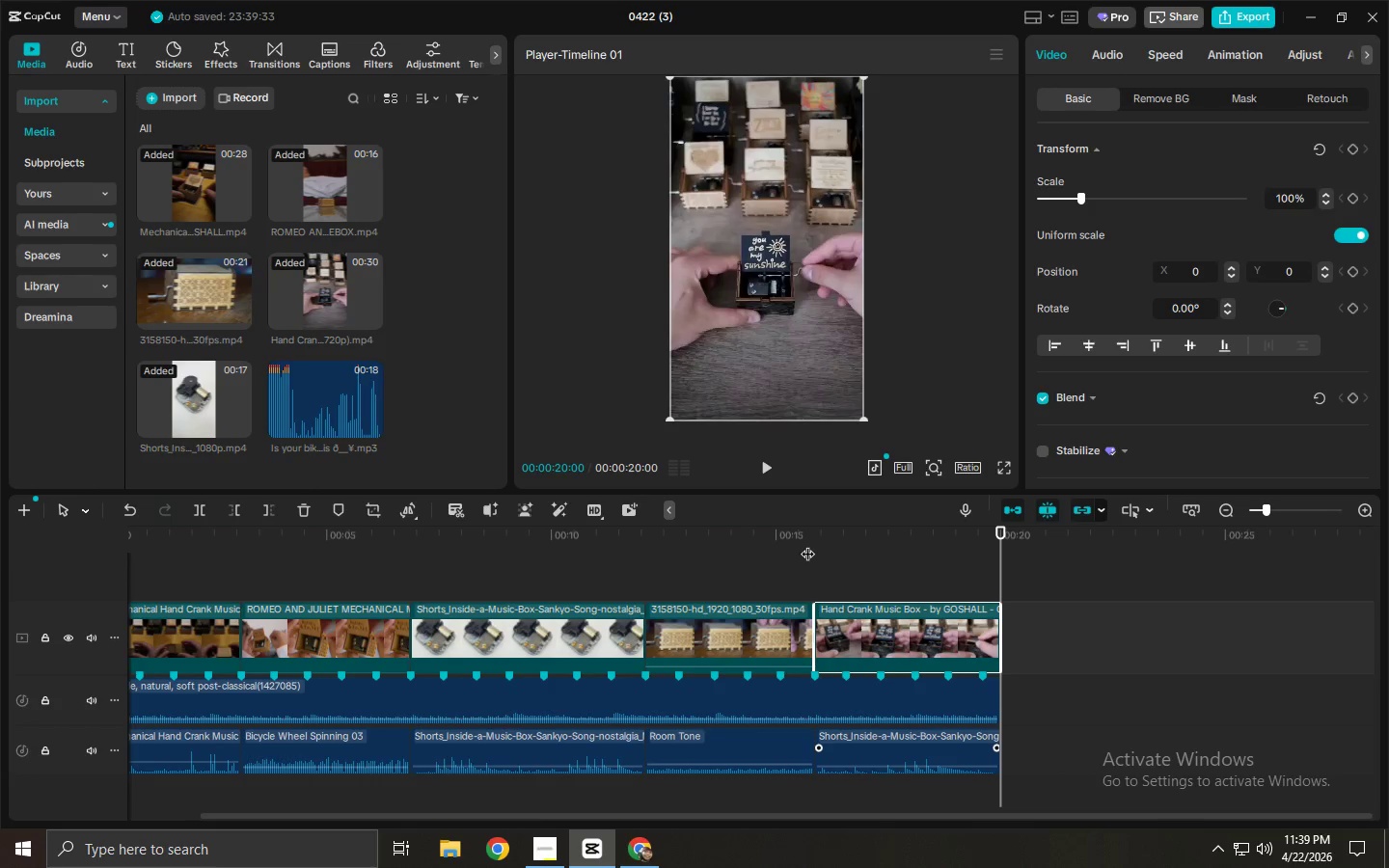 
left_click_drag(start_coordinate=[673, 563], to_coordinate=[649, 558])
 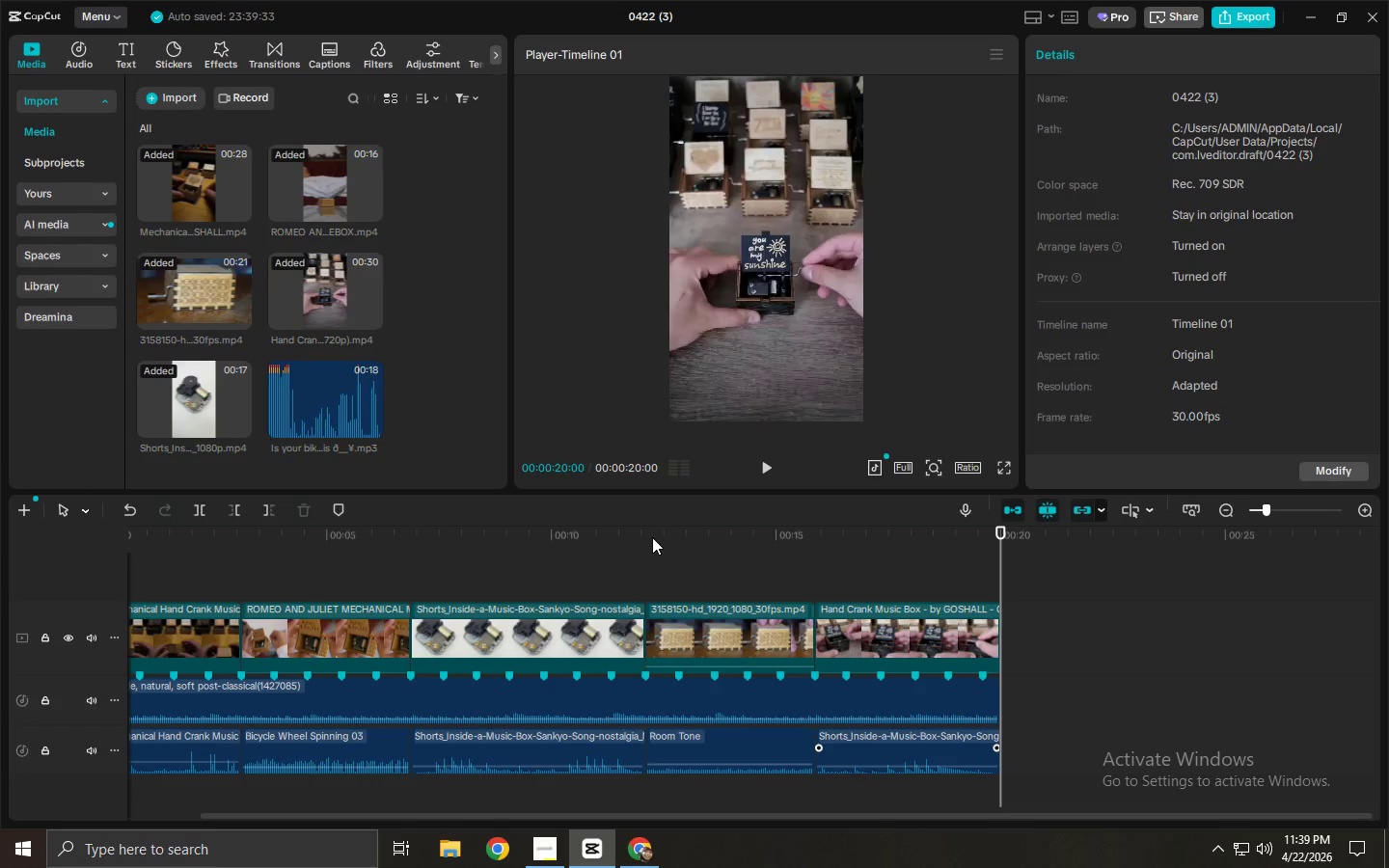 
left_click_drag(start_coordinate=[645, 530], to_coordinate=[0, 532])
 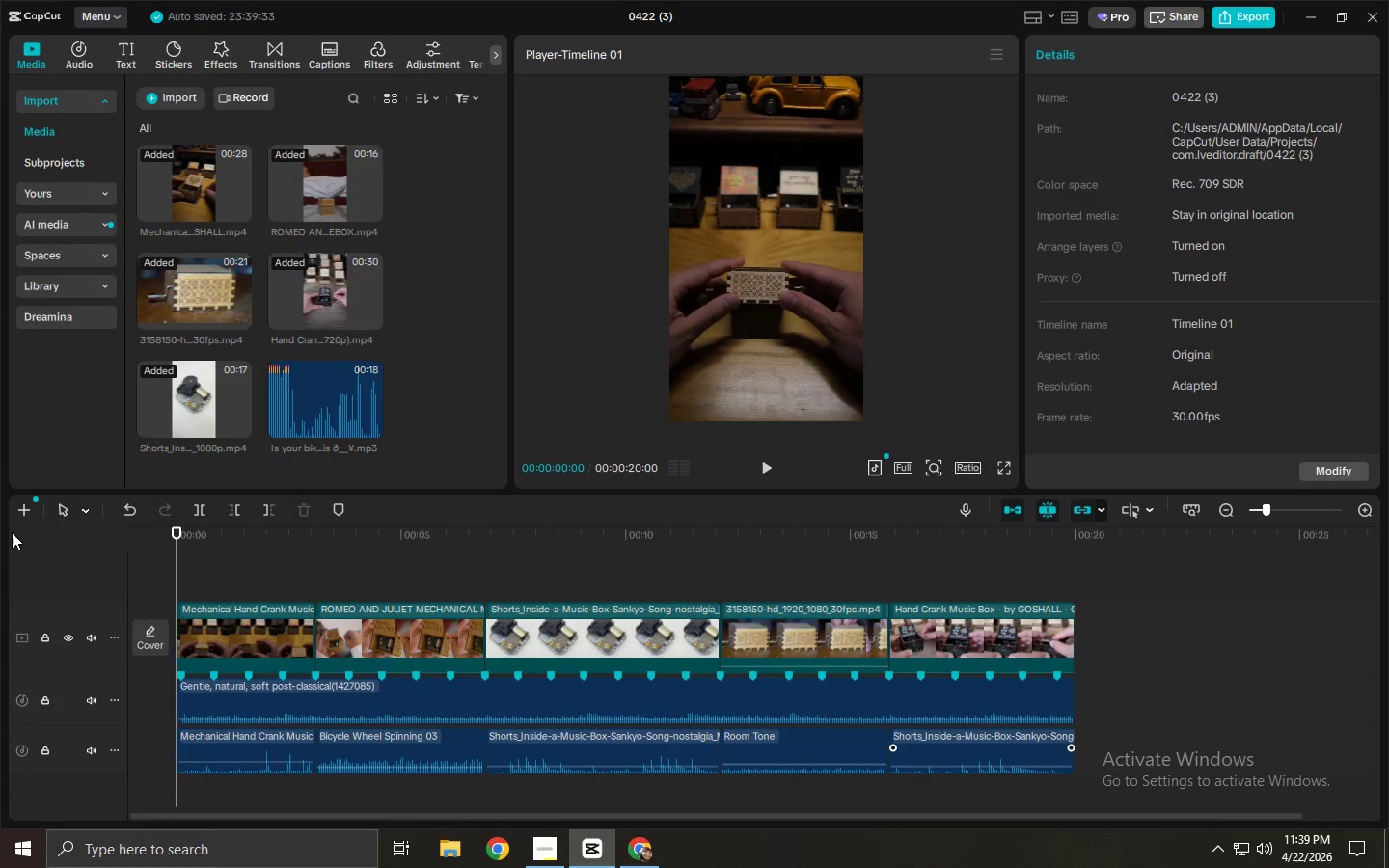 
key(Space)
 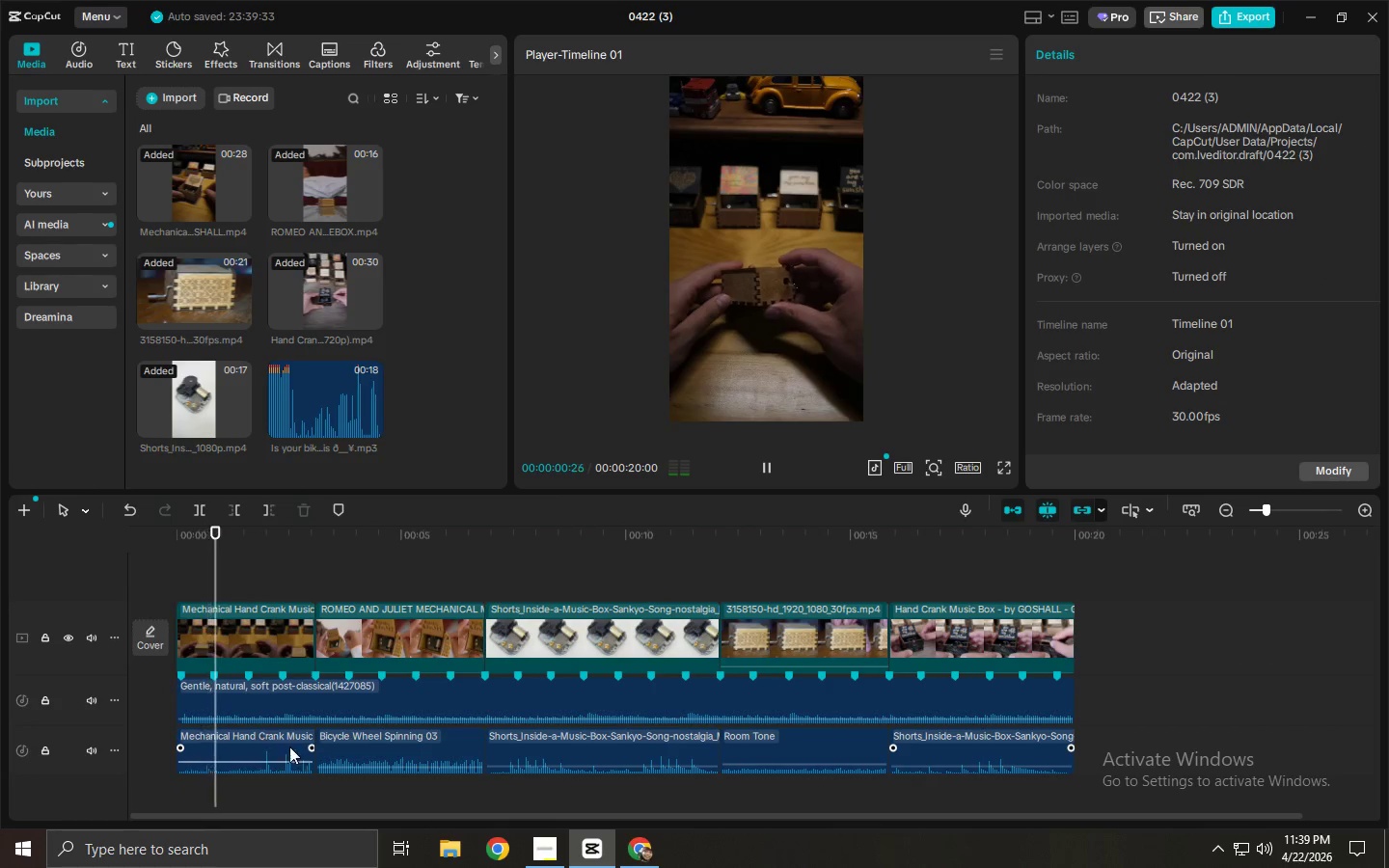 
mouse_move([374, 670])
 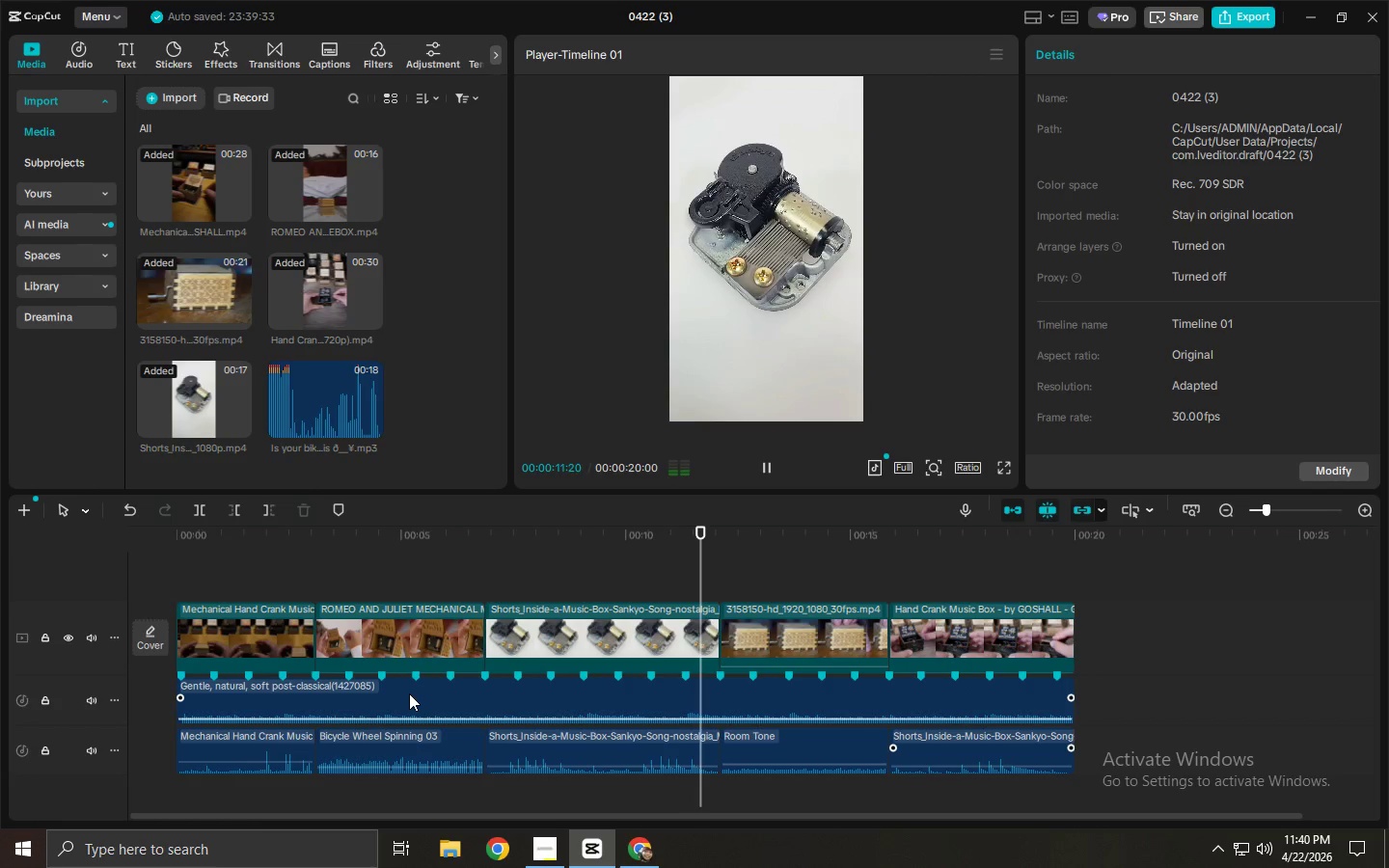 
wait(13.56)
 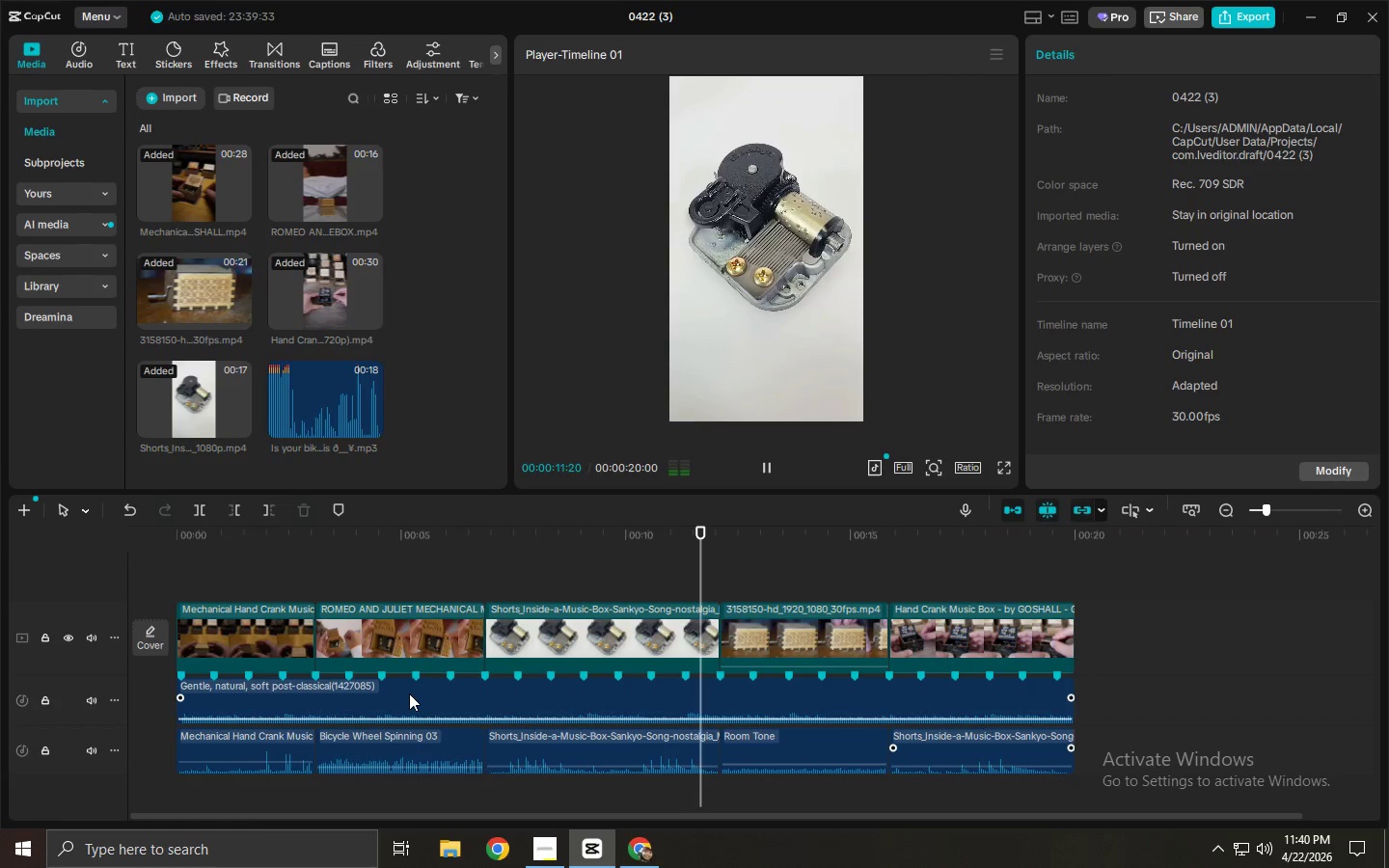 
key(Space)
 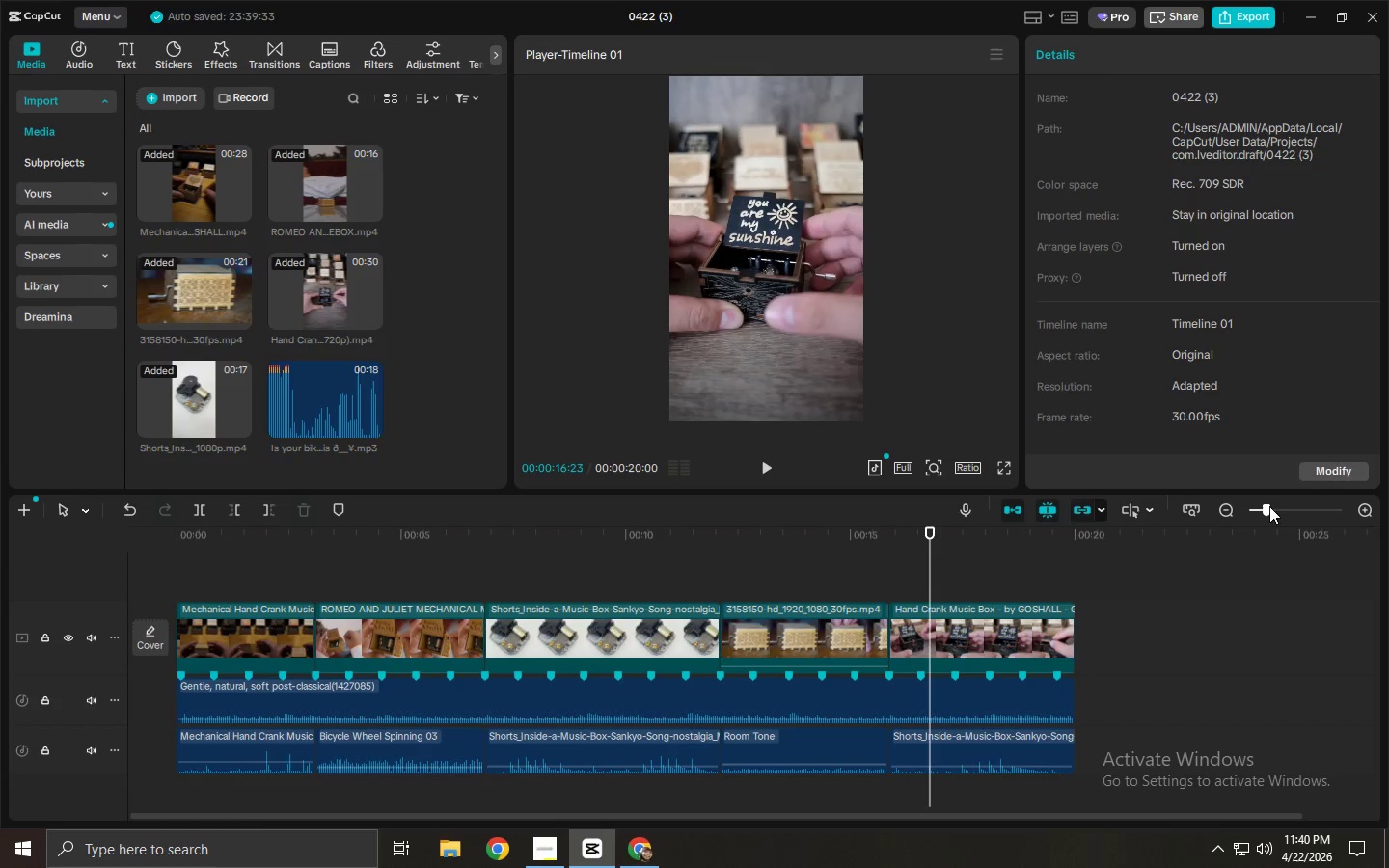 
left_click_drag(start_coordinate=[1275, 503], to_coordinate=[1292, 503])
 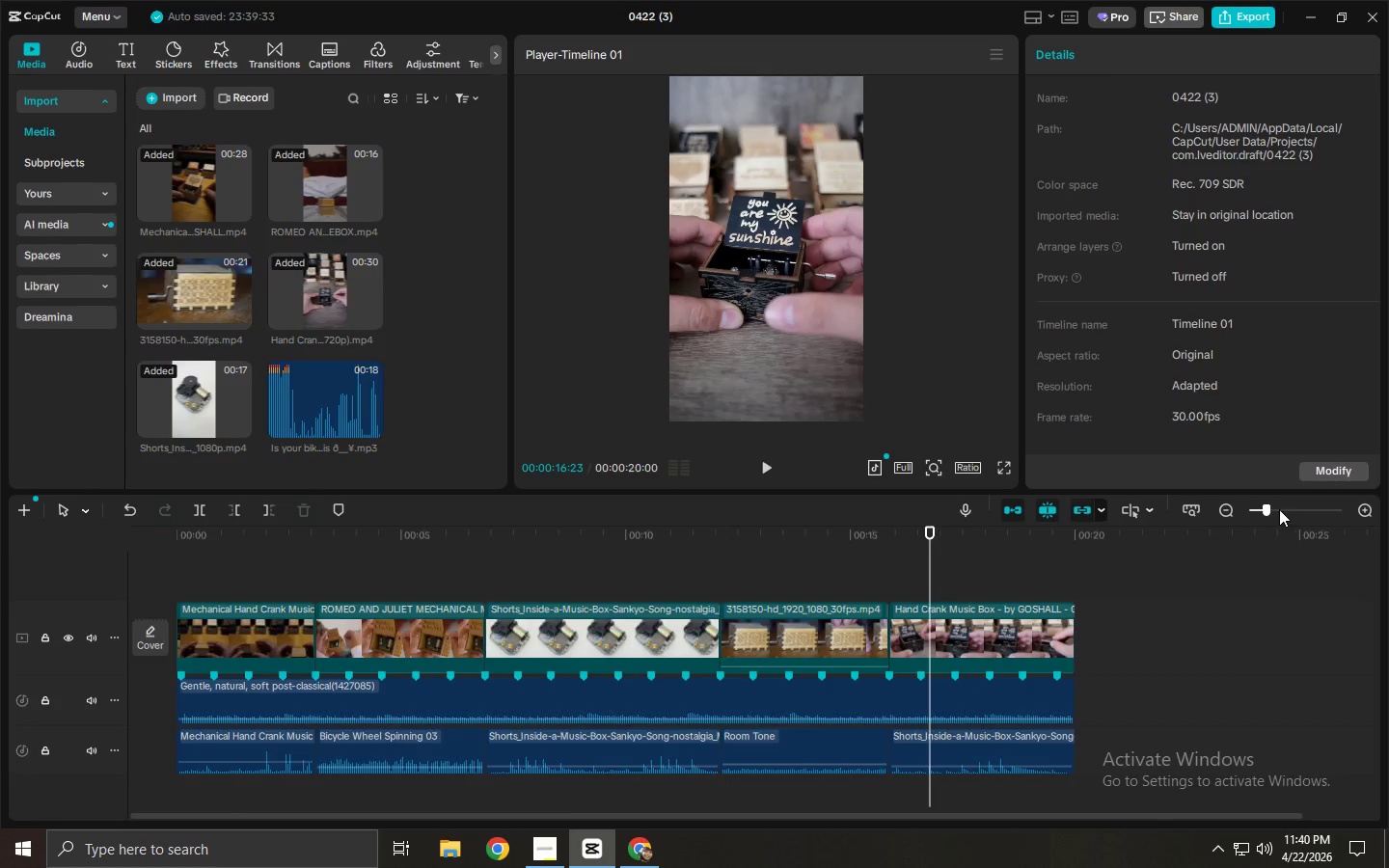 
left_click_drag(start_coordinate=[1278, 509], to_coordinate=[1274, 514])
 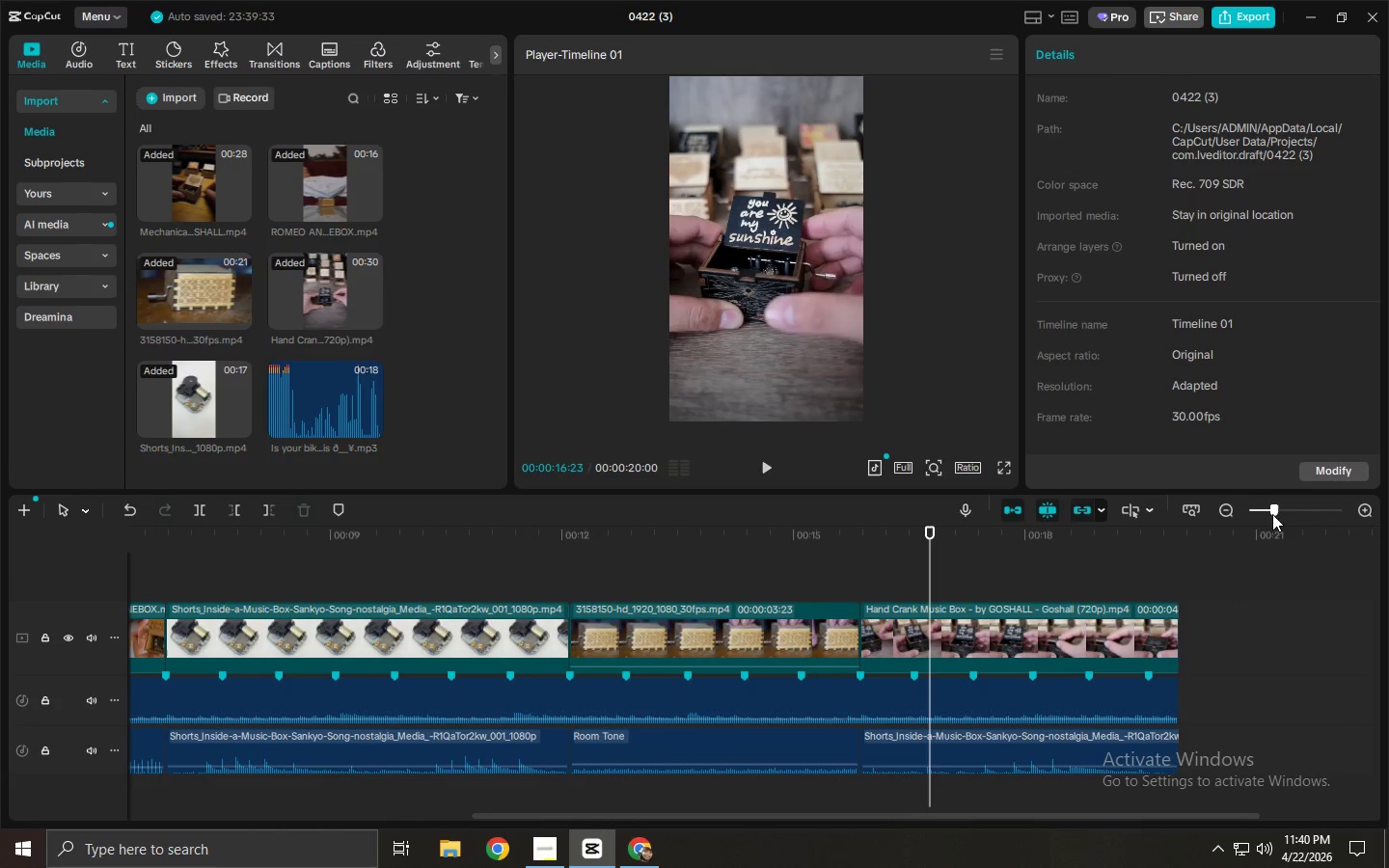 
key(Space)
 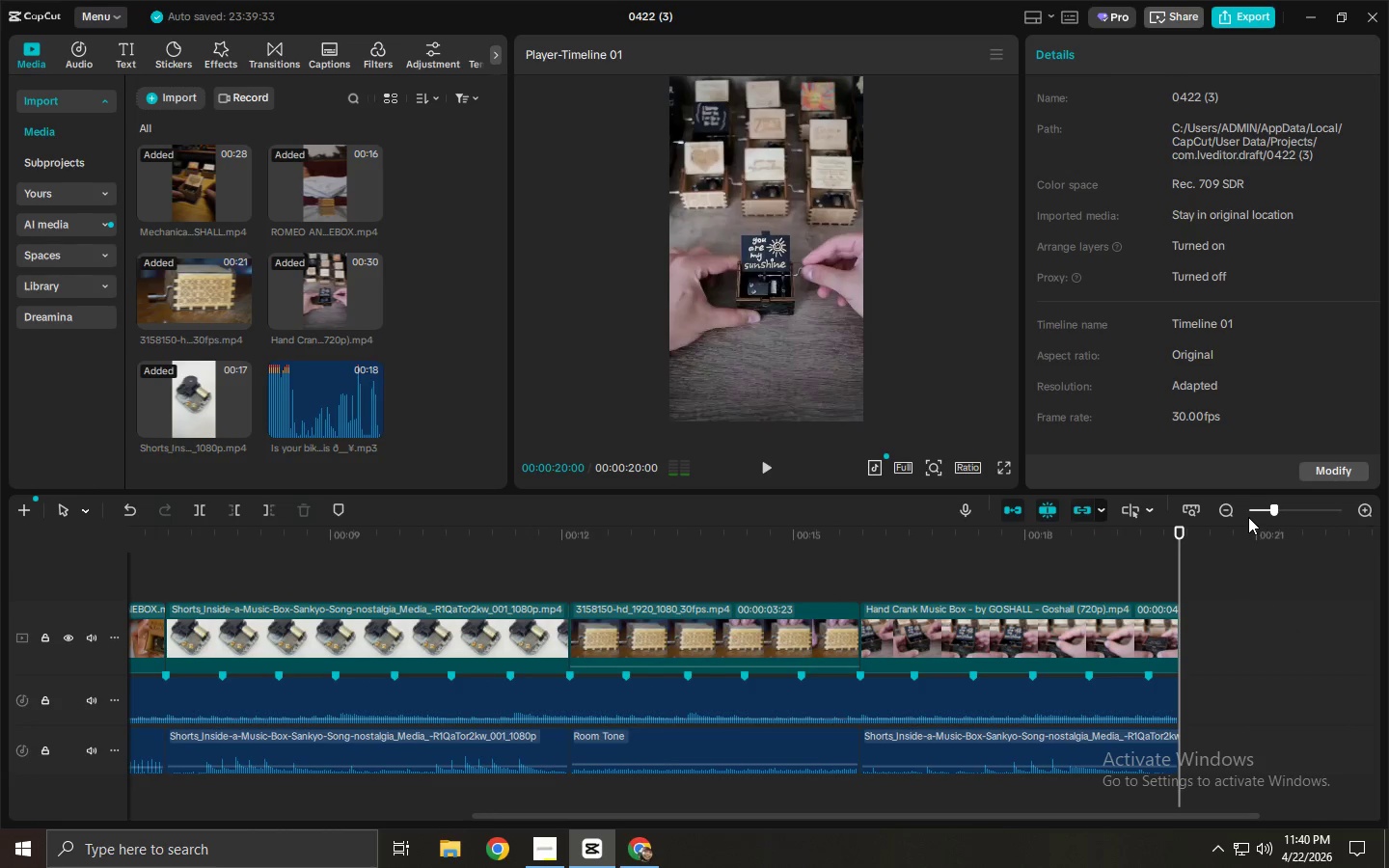 
left_click([1027, 721])
 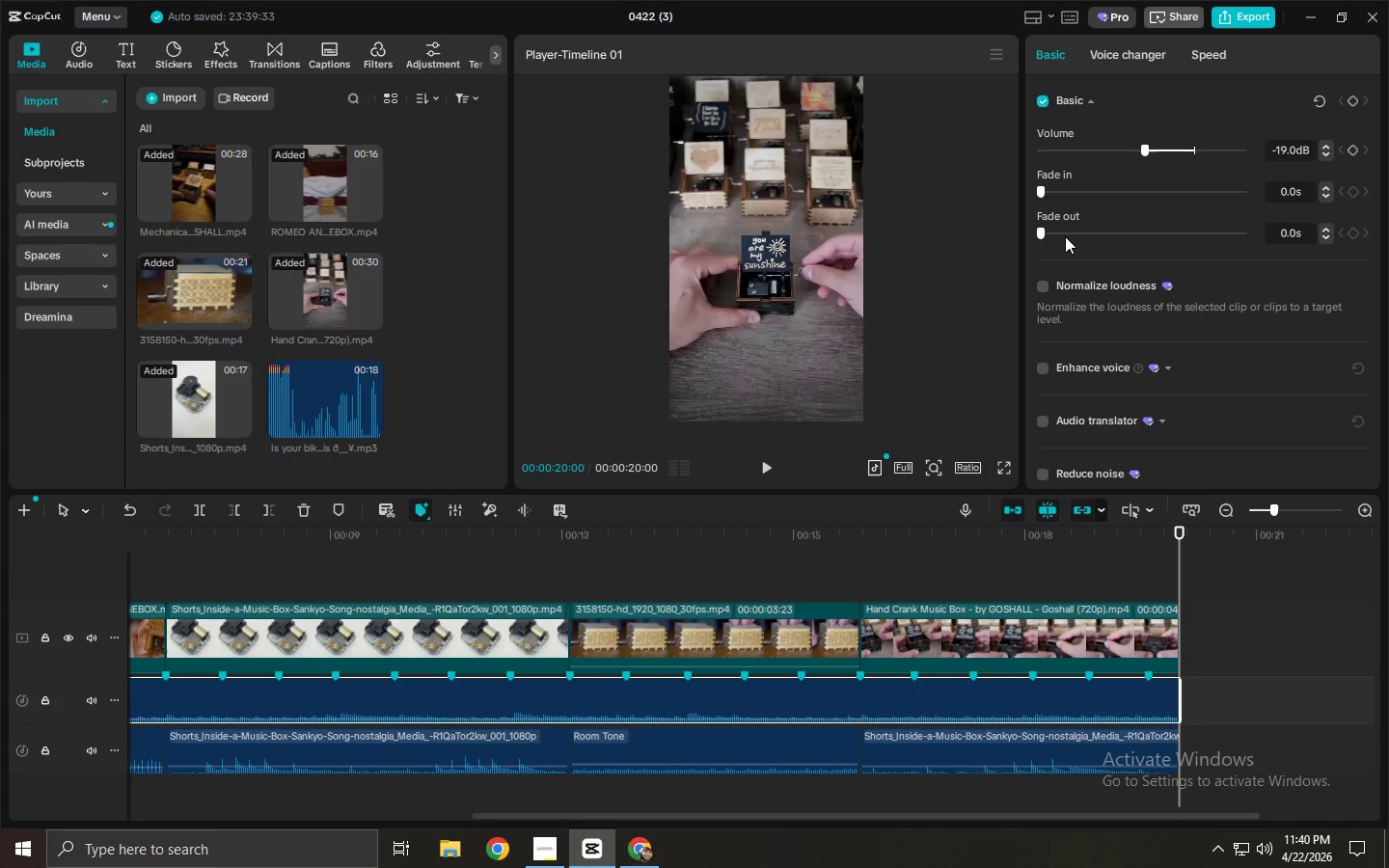 
left_click_drag(start_coordinate=[1050, 231], to_coordinate=[1088, 231])
 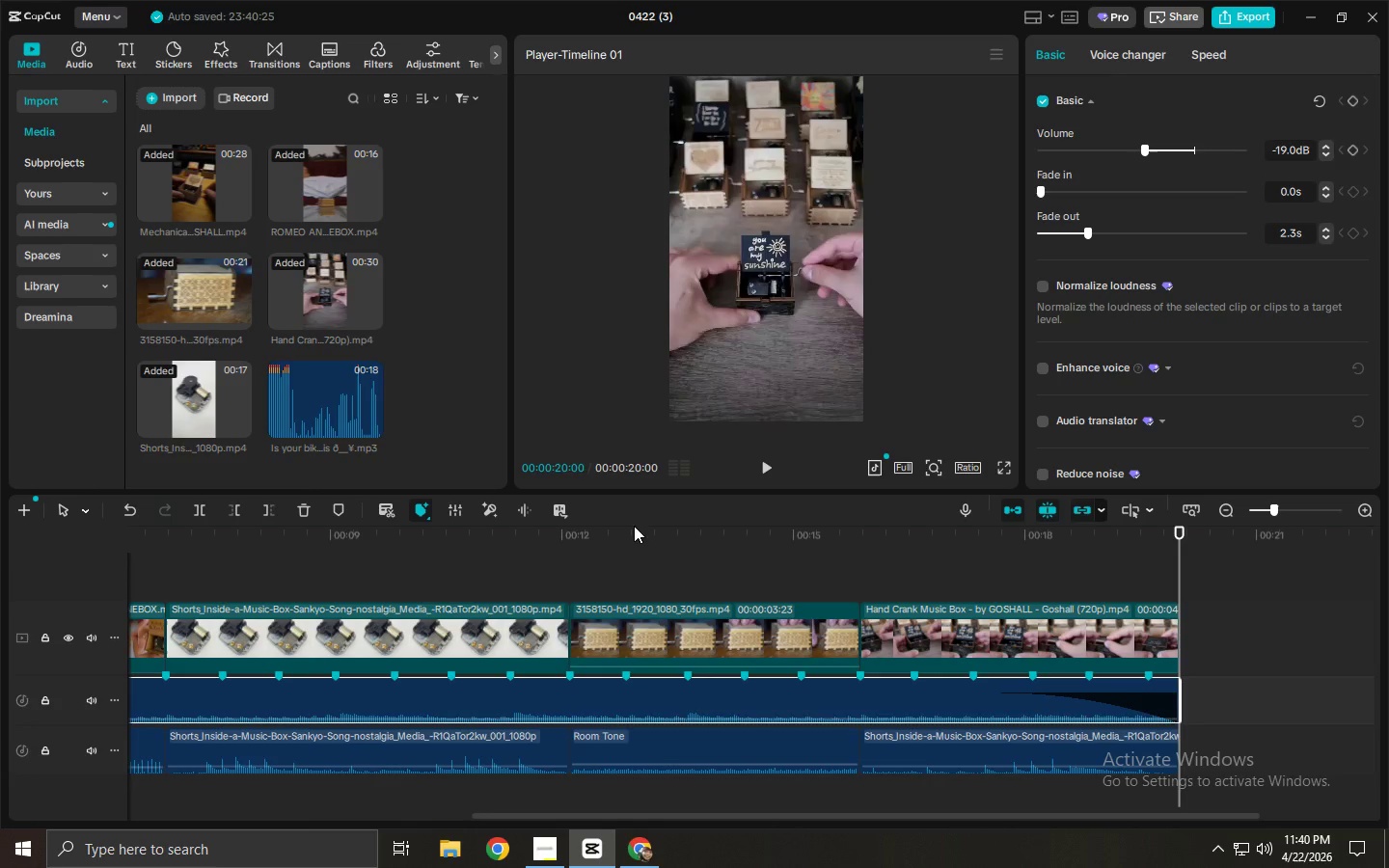 
left_click_drag(start_coordinate=[628, 526], to_coordinate=[602, 533])
 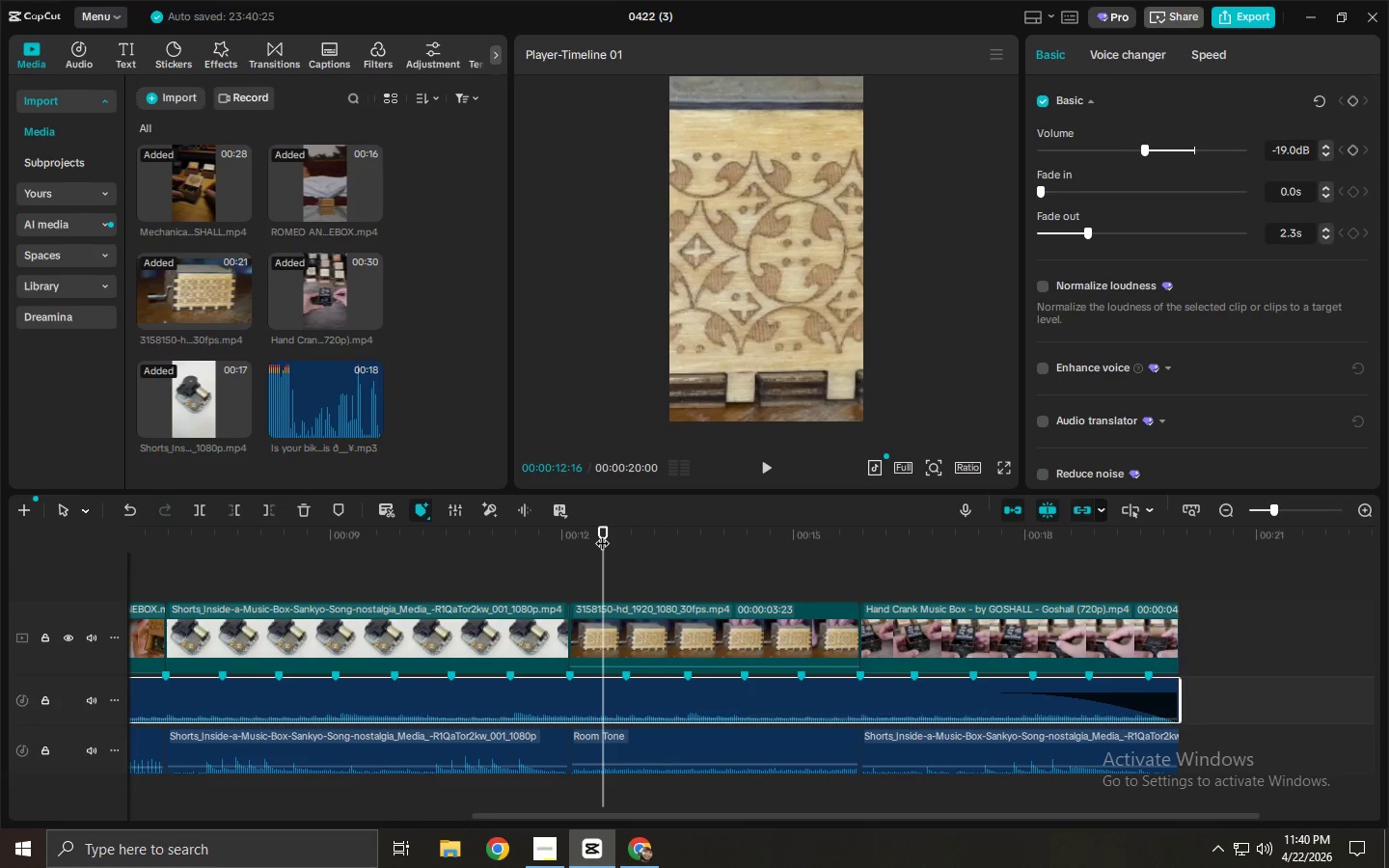 
left_click_drag(start_coordinate=[591, 534], to_coordinate=[17, 536])
 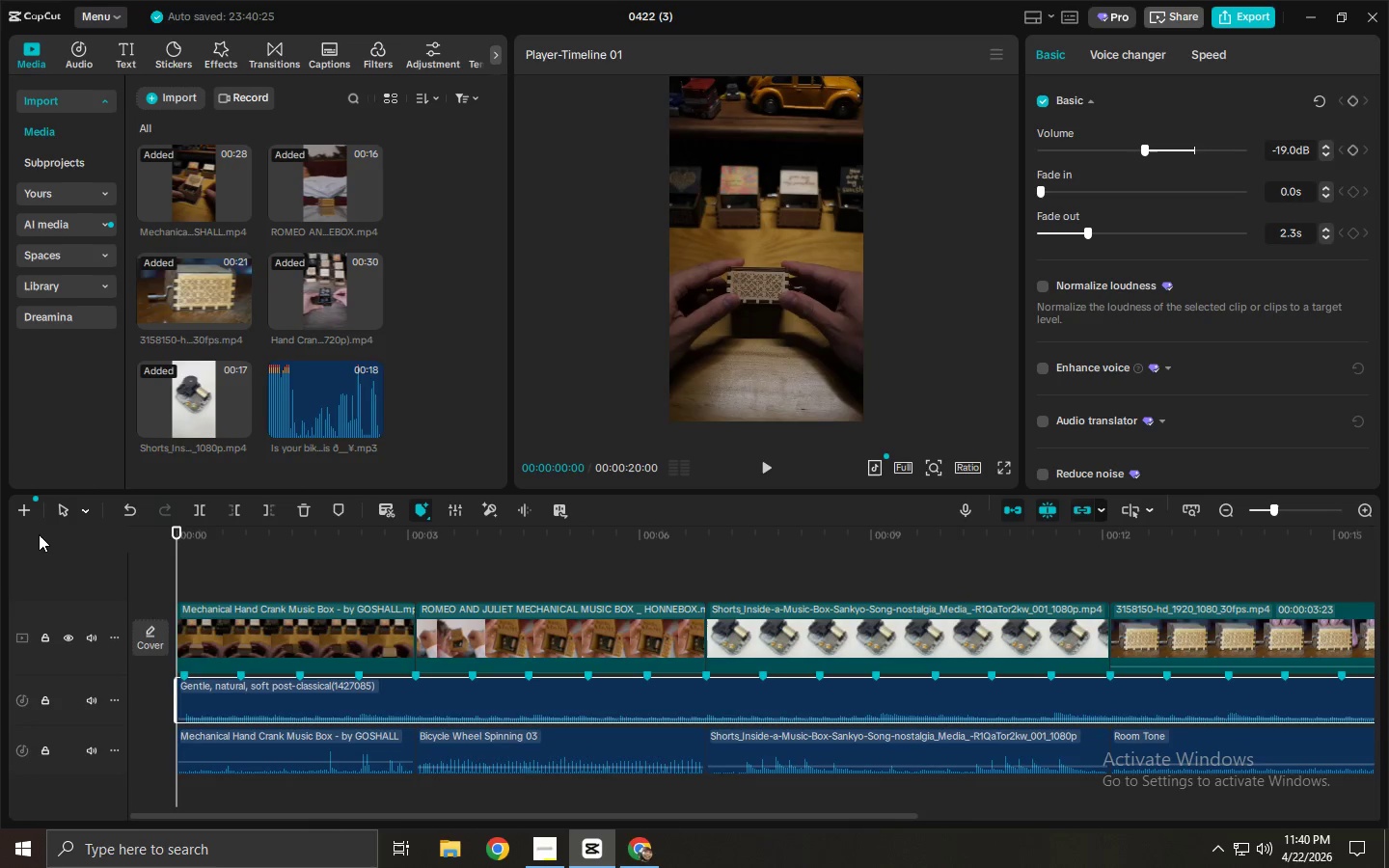 
key(Space)
 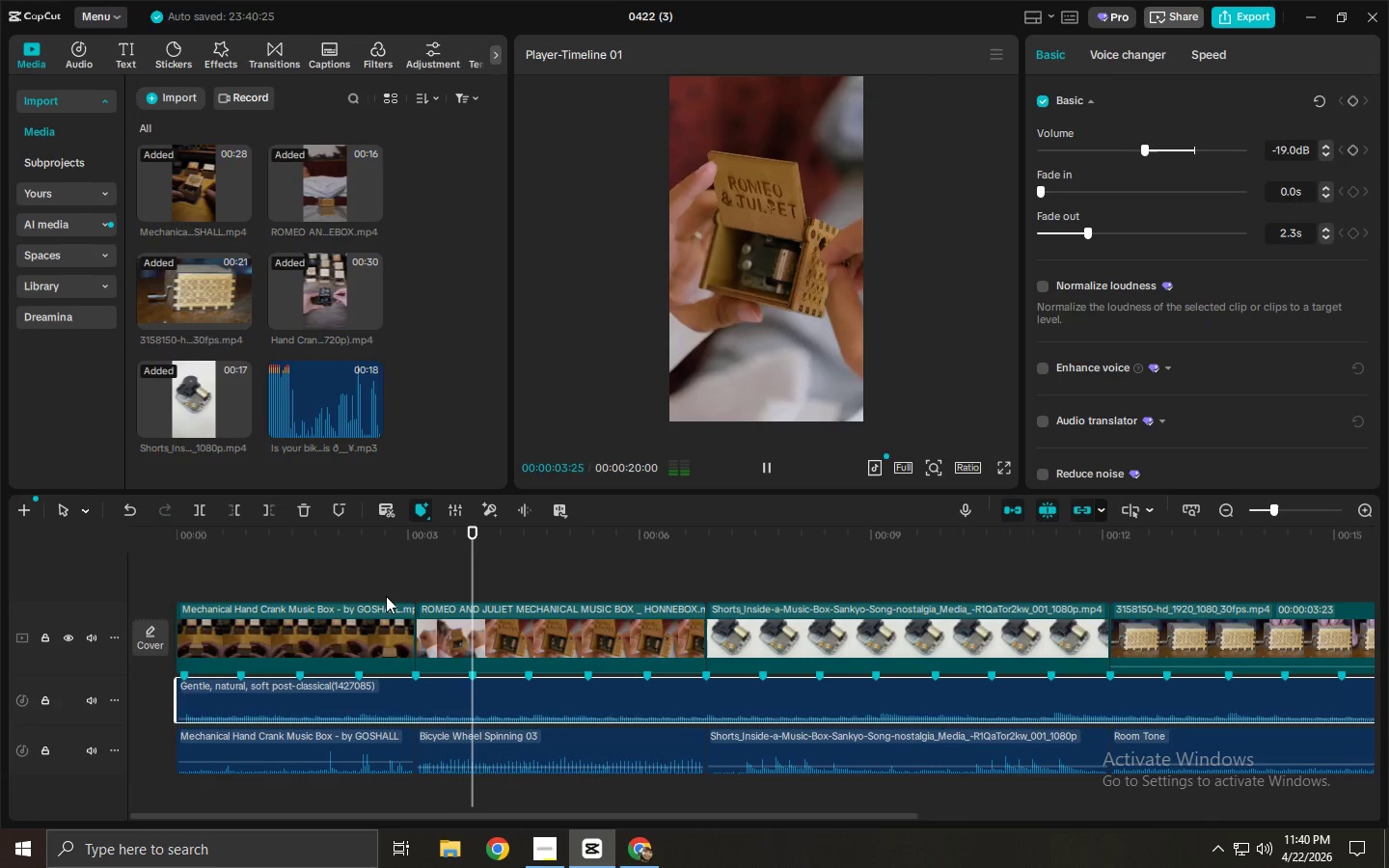 
wait(5.23)
 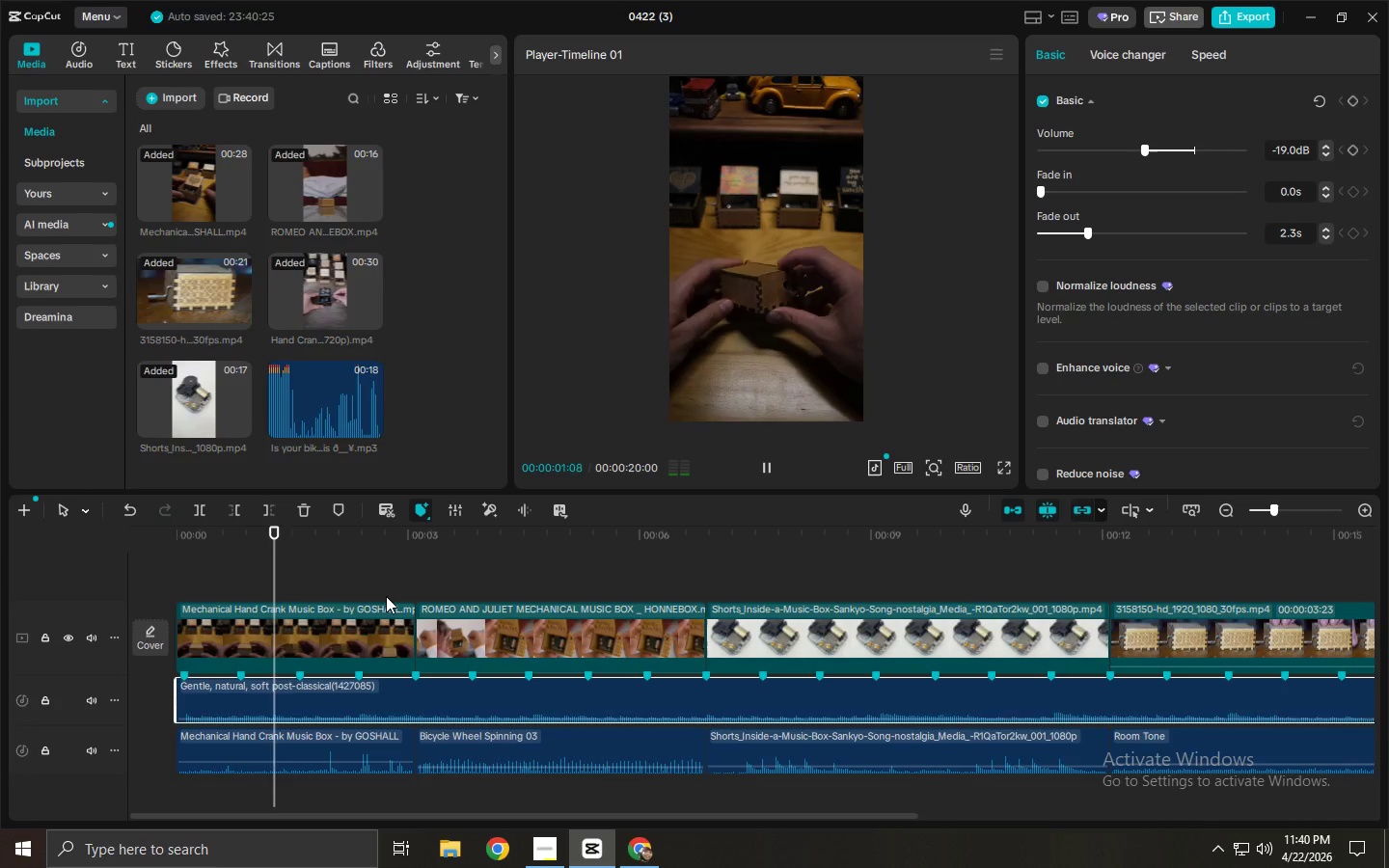 
key(Space)
 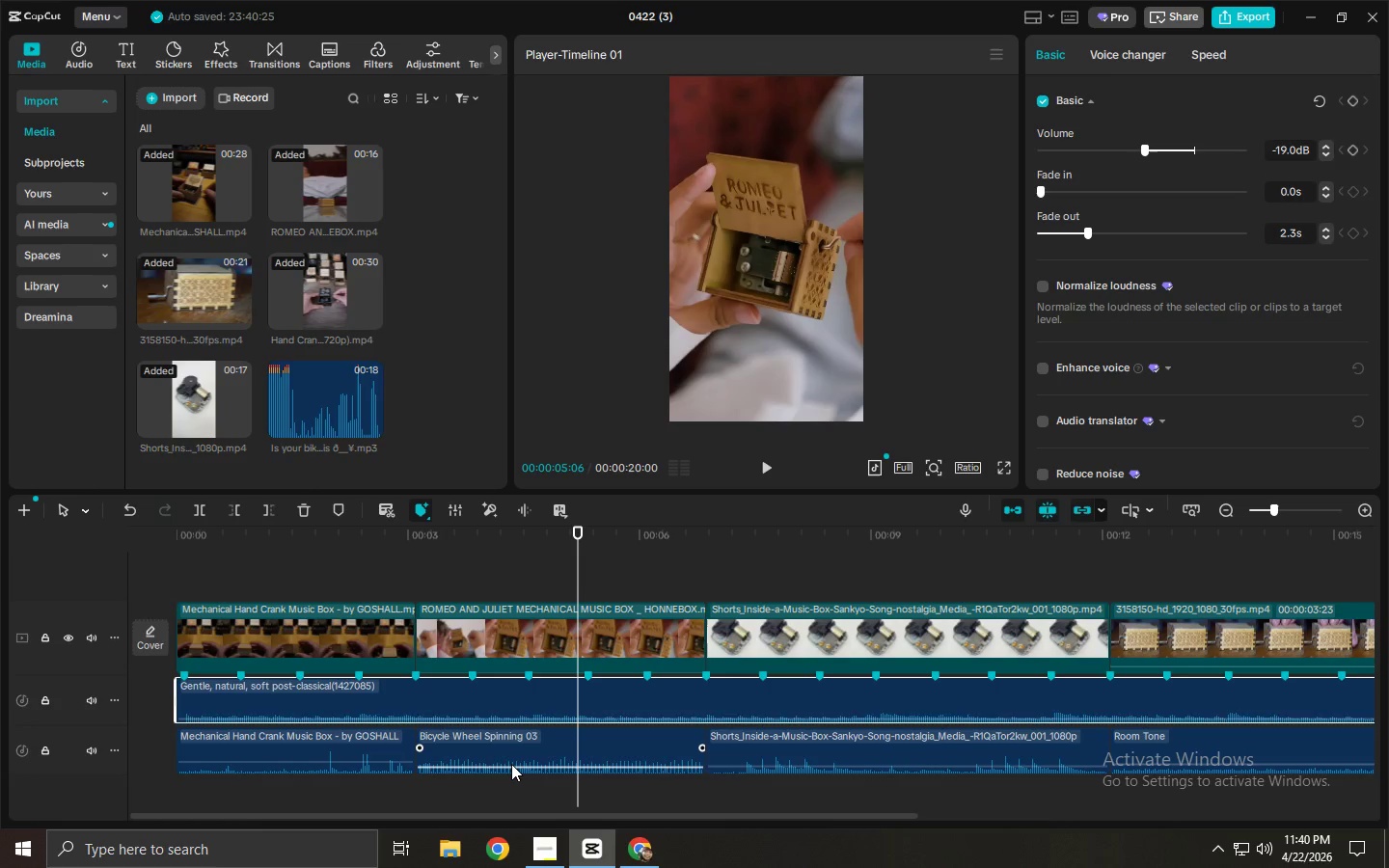 
wait(9.28)
 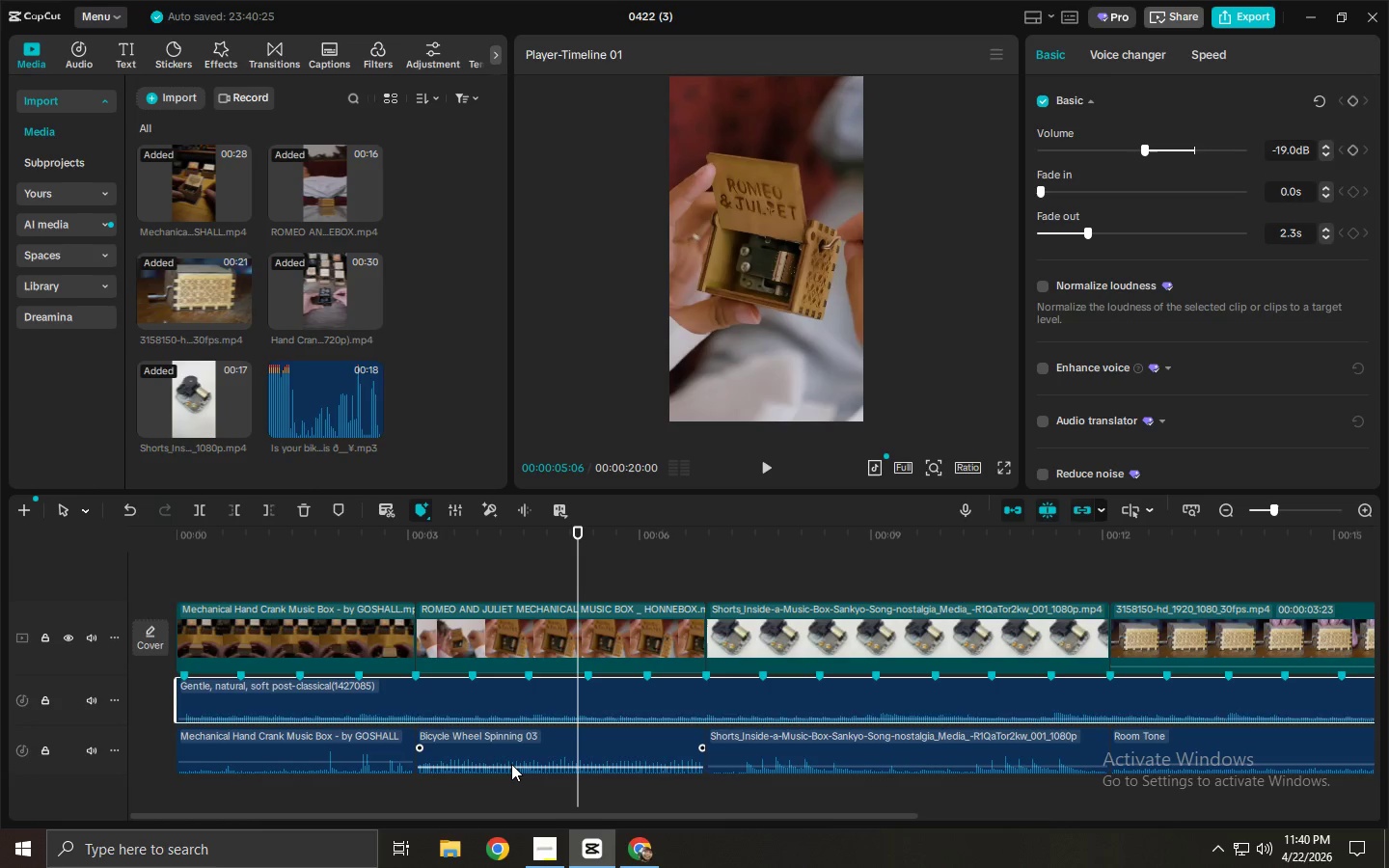 
left_click_drag(start_coordinate=[414, 538], to_coordinate=[123, 531])
 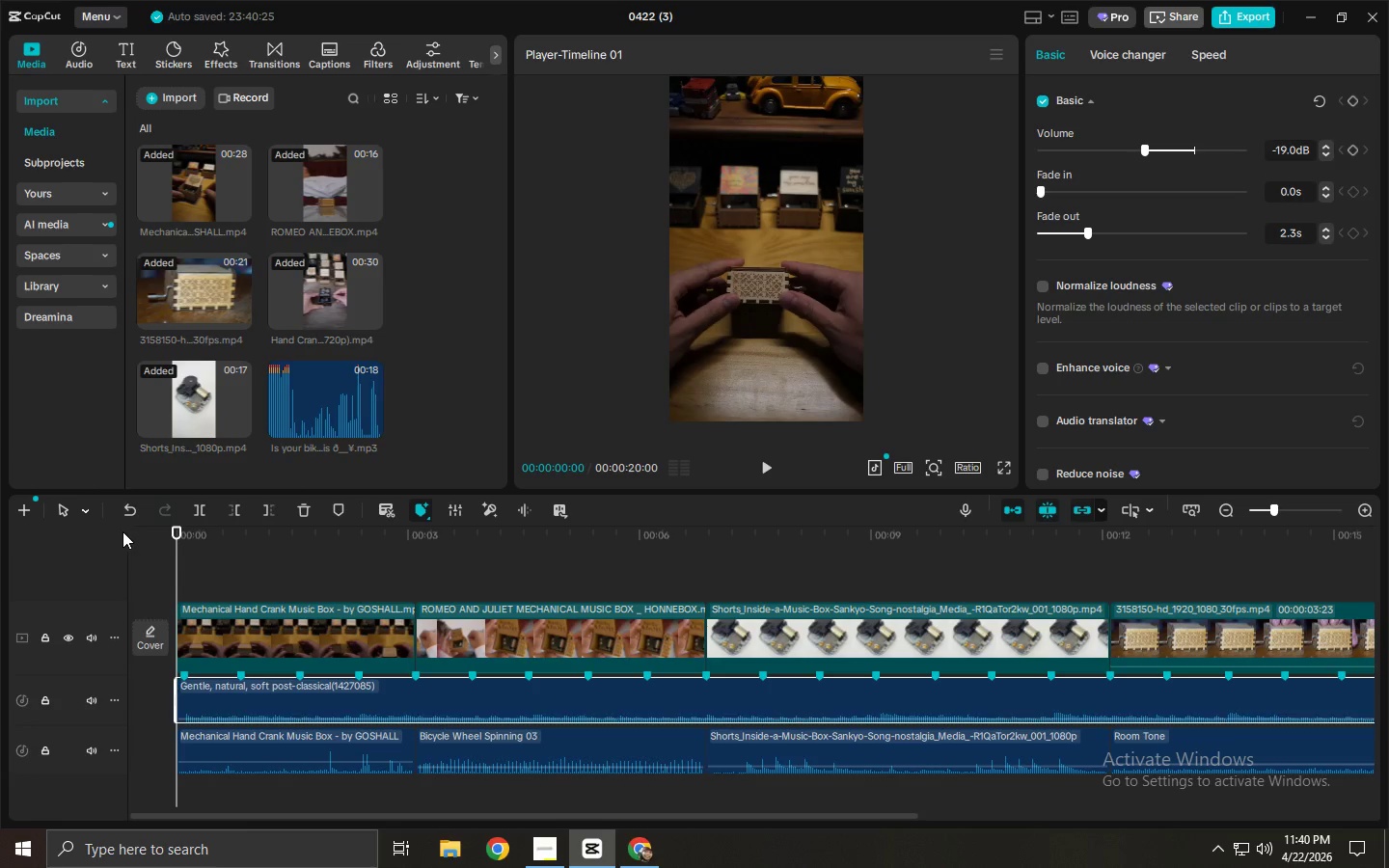 
key(Space)
 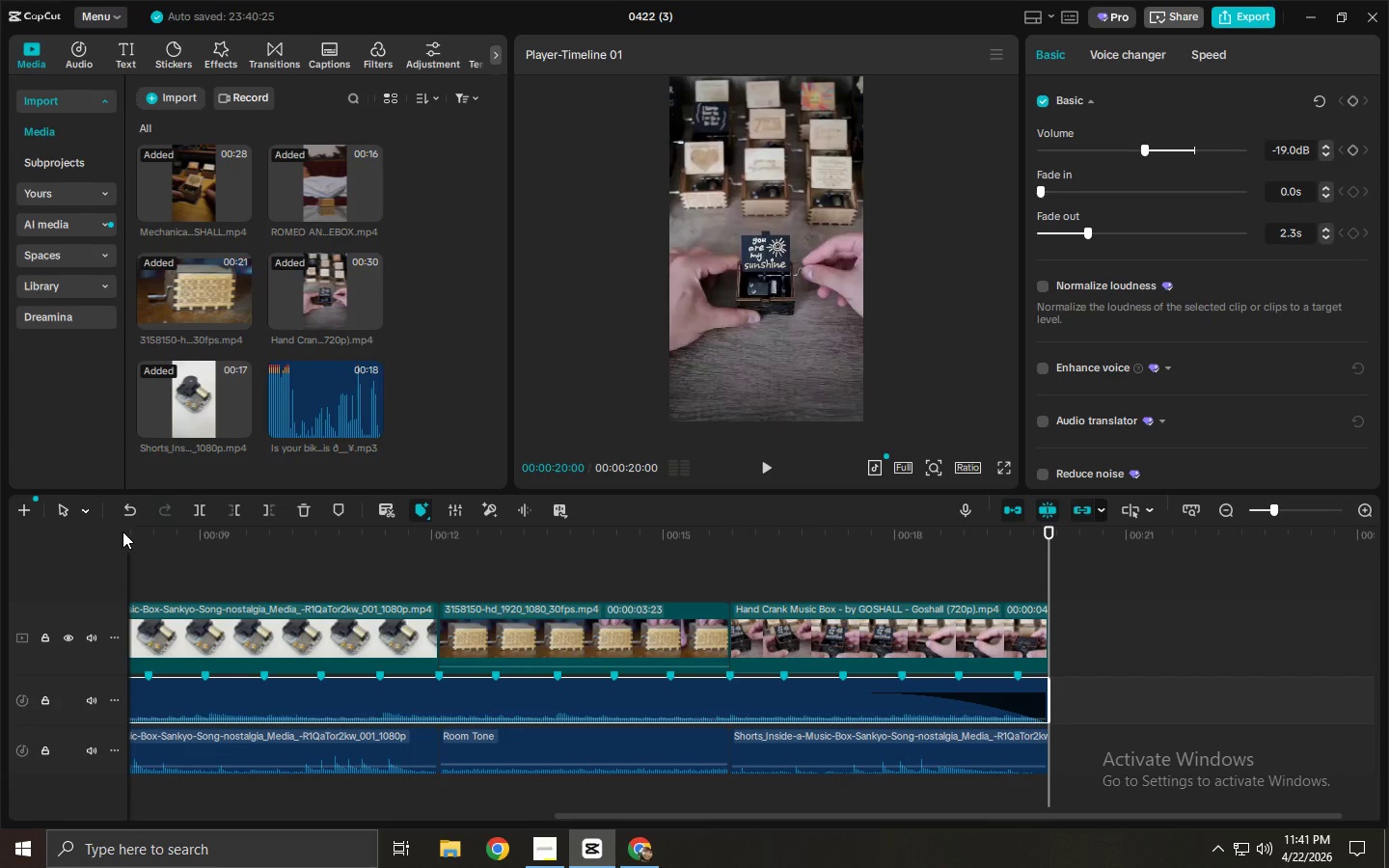 
wait(28.94)
 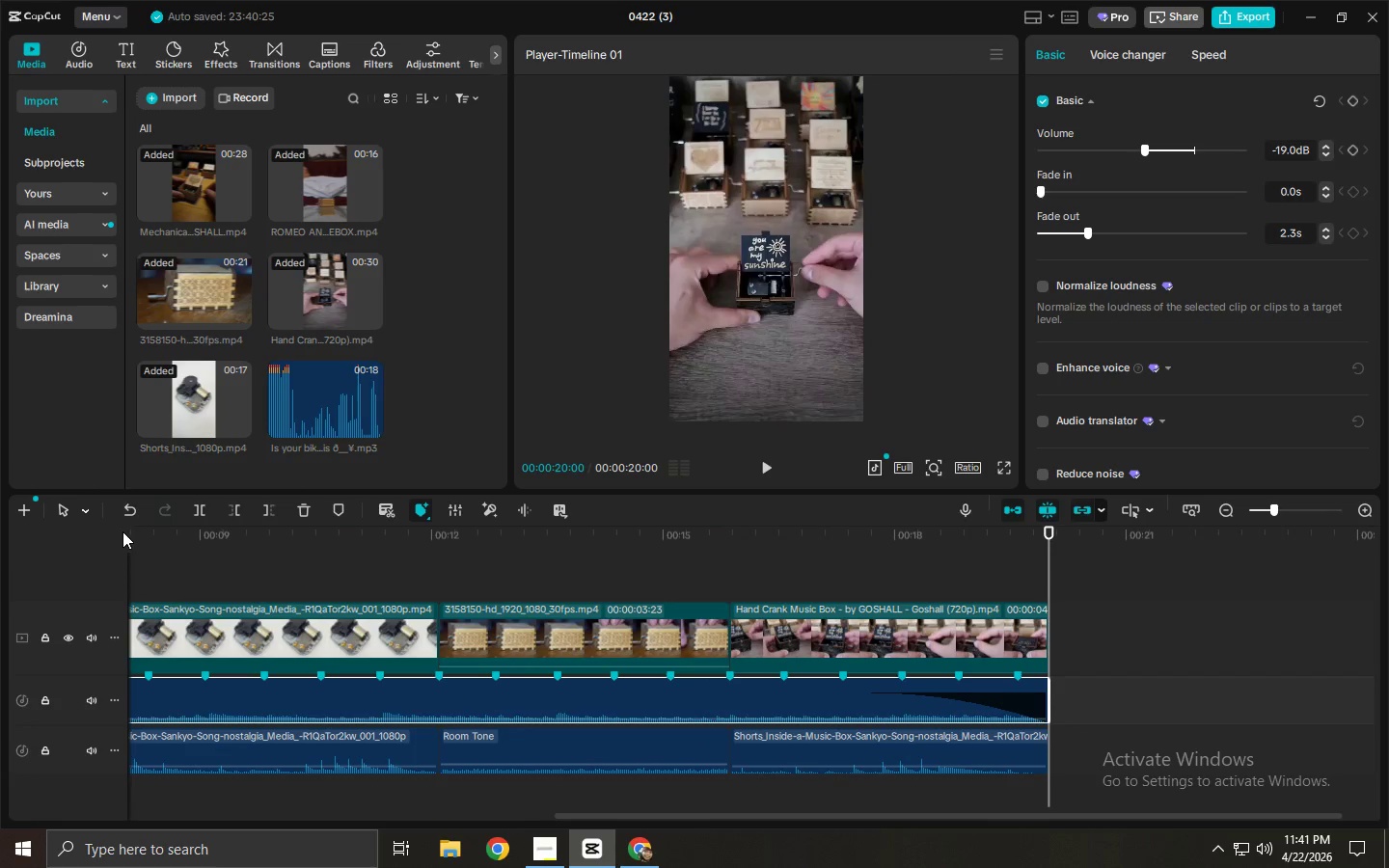 
left_click_drag(start_coordinate=[232, 551], to_coordinate=[0, 562])
 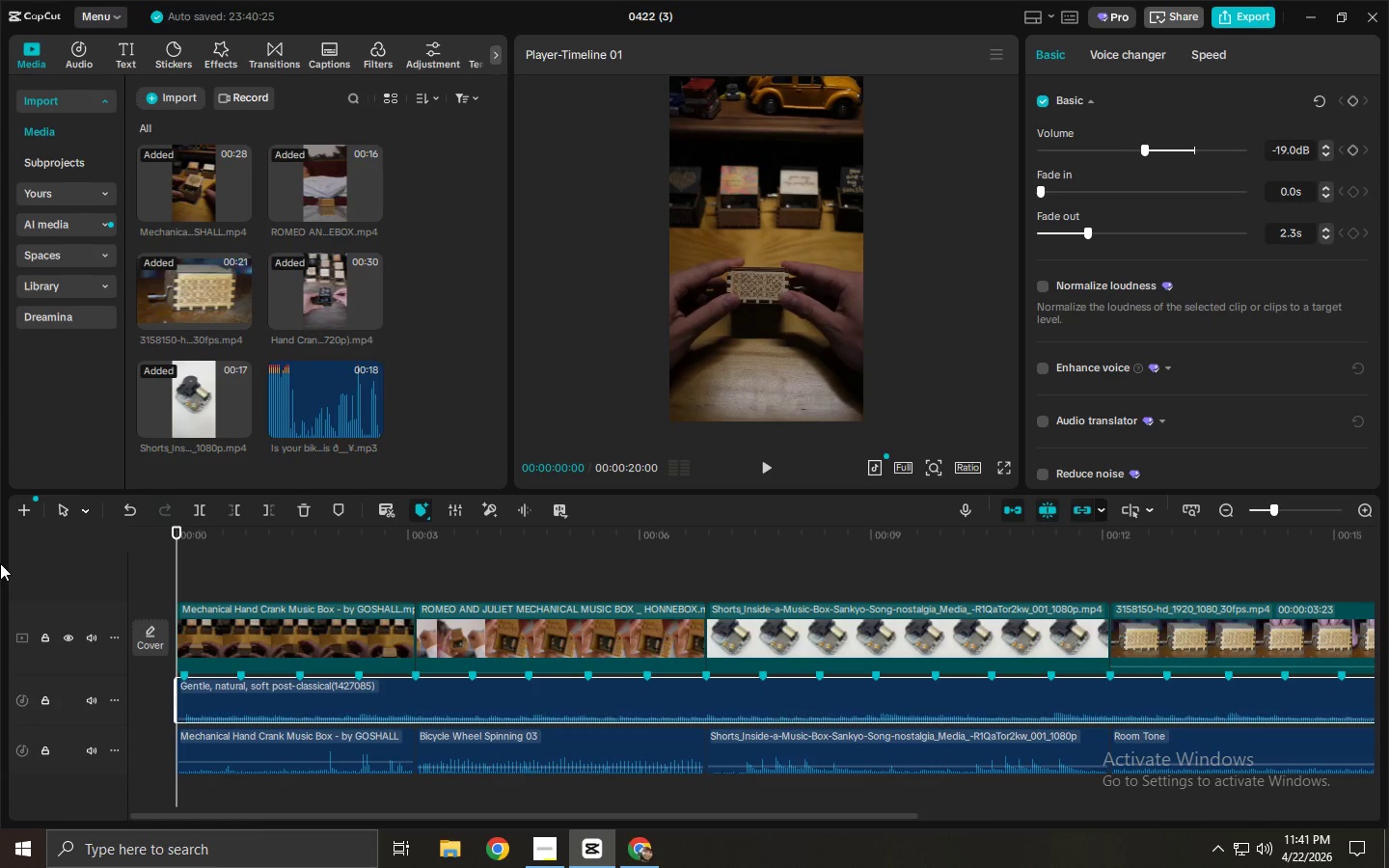 
wait(15.86)
 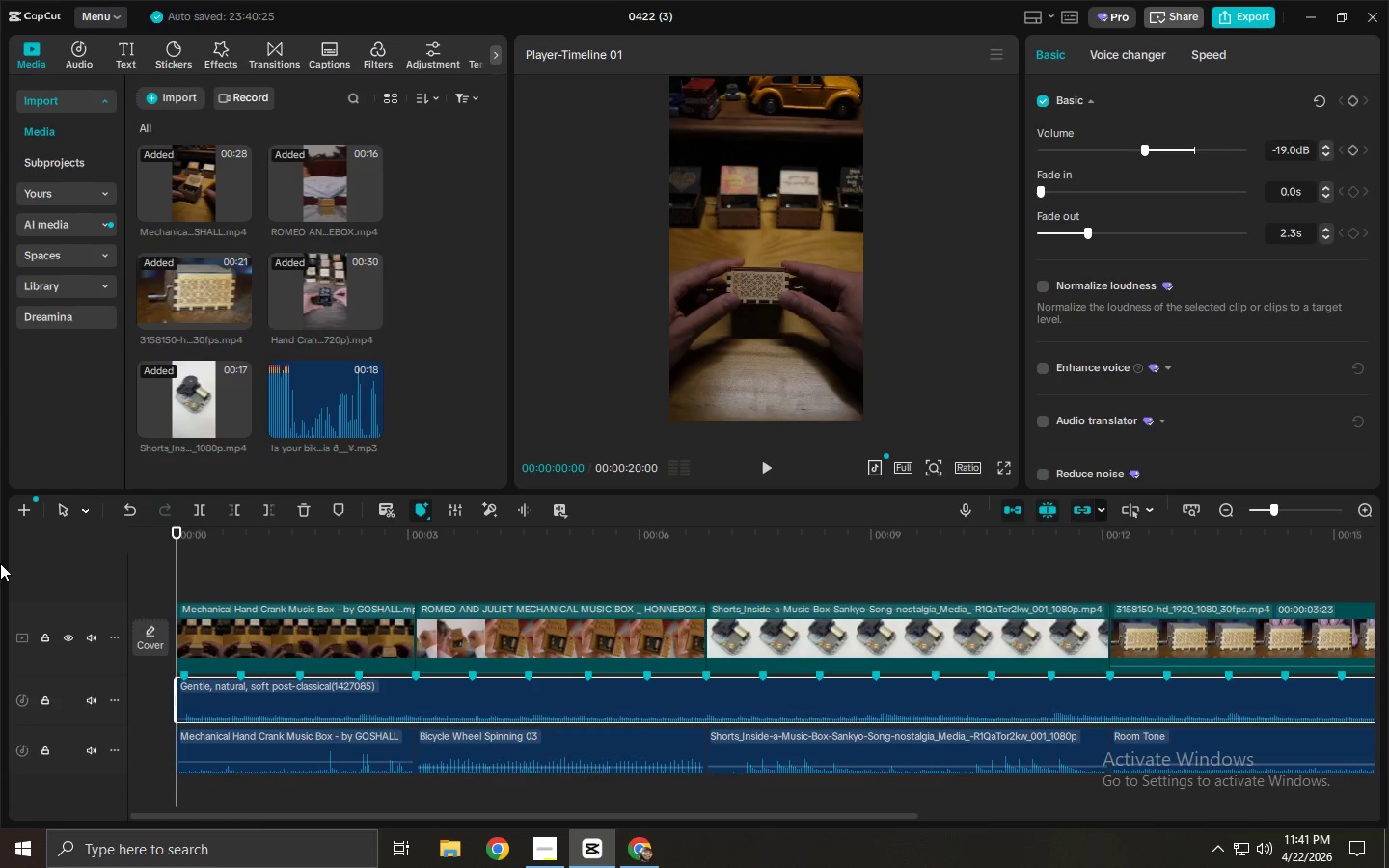 
left_click_drag(start_coordinate=[193, 534], to_coordinate=[170, 532])
 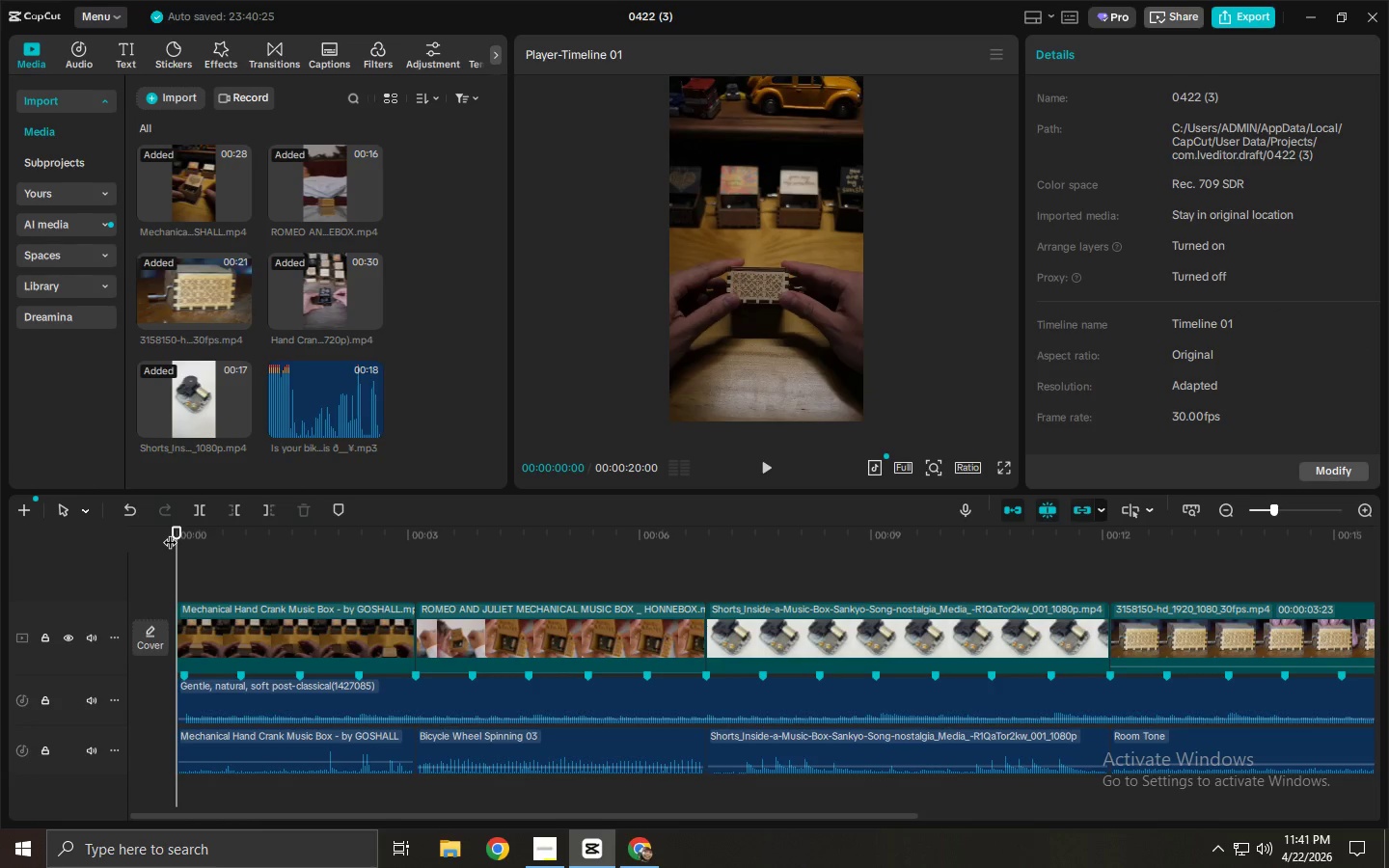 
key(Space)
 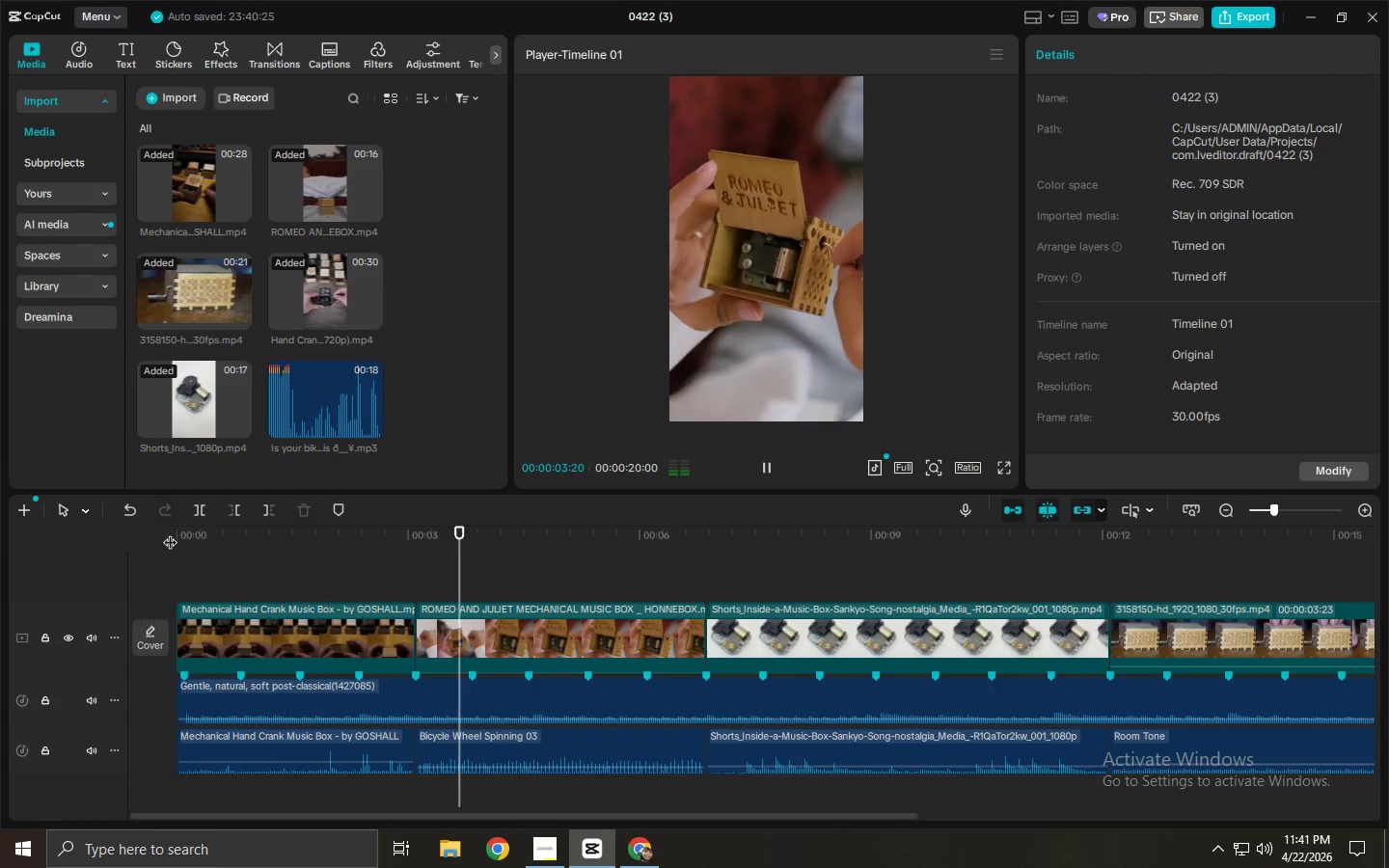 
wait(5.06)
 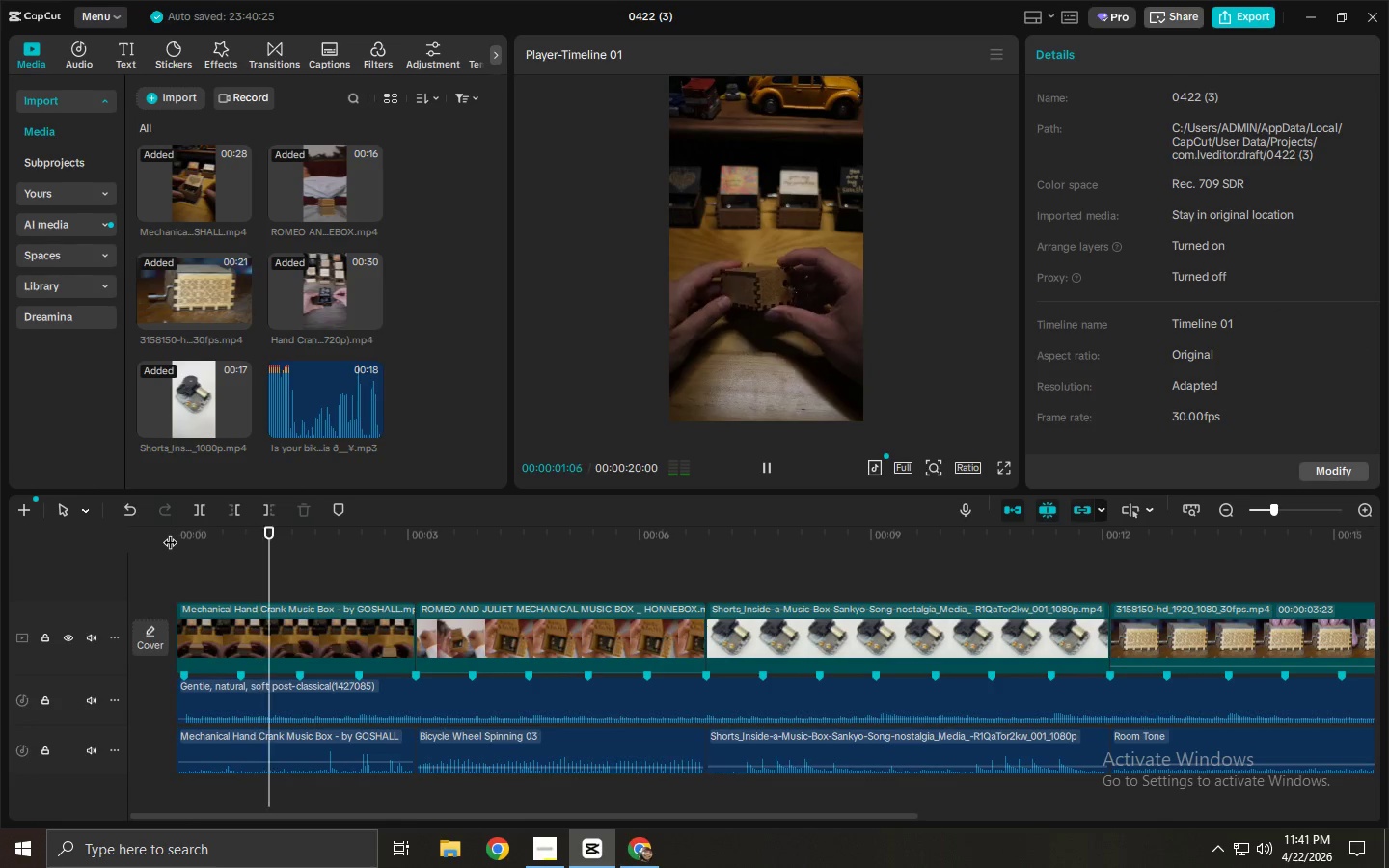 
key(Space)
 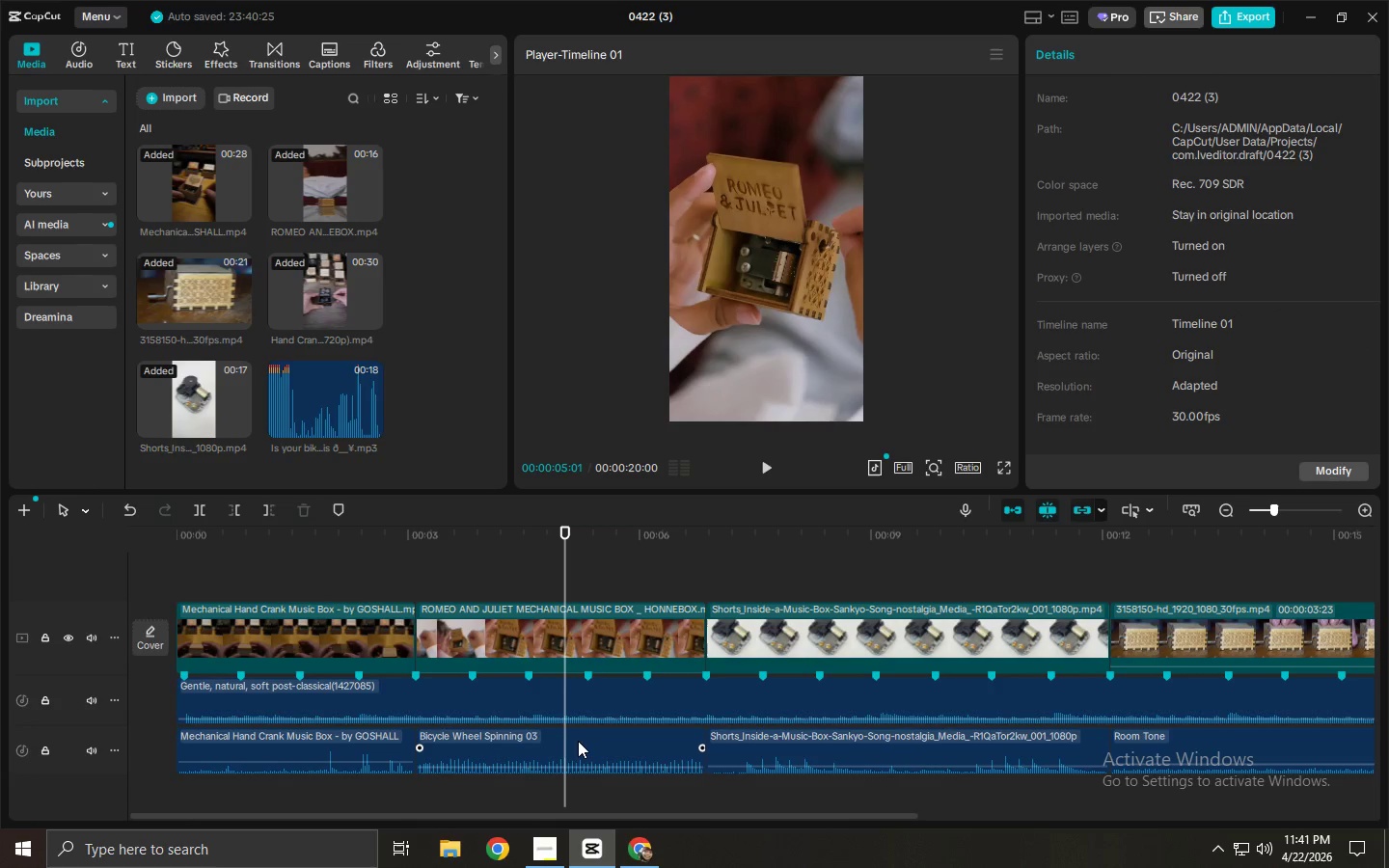 
key(Space)
 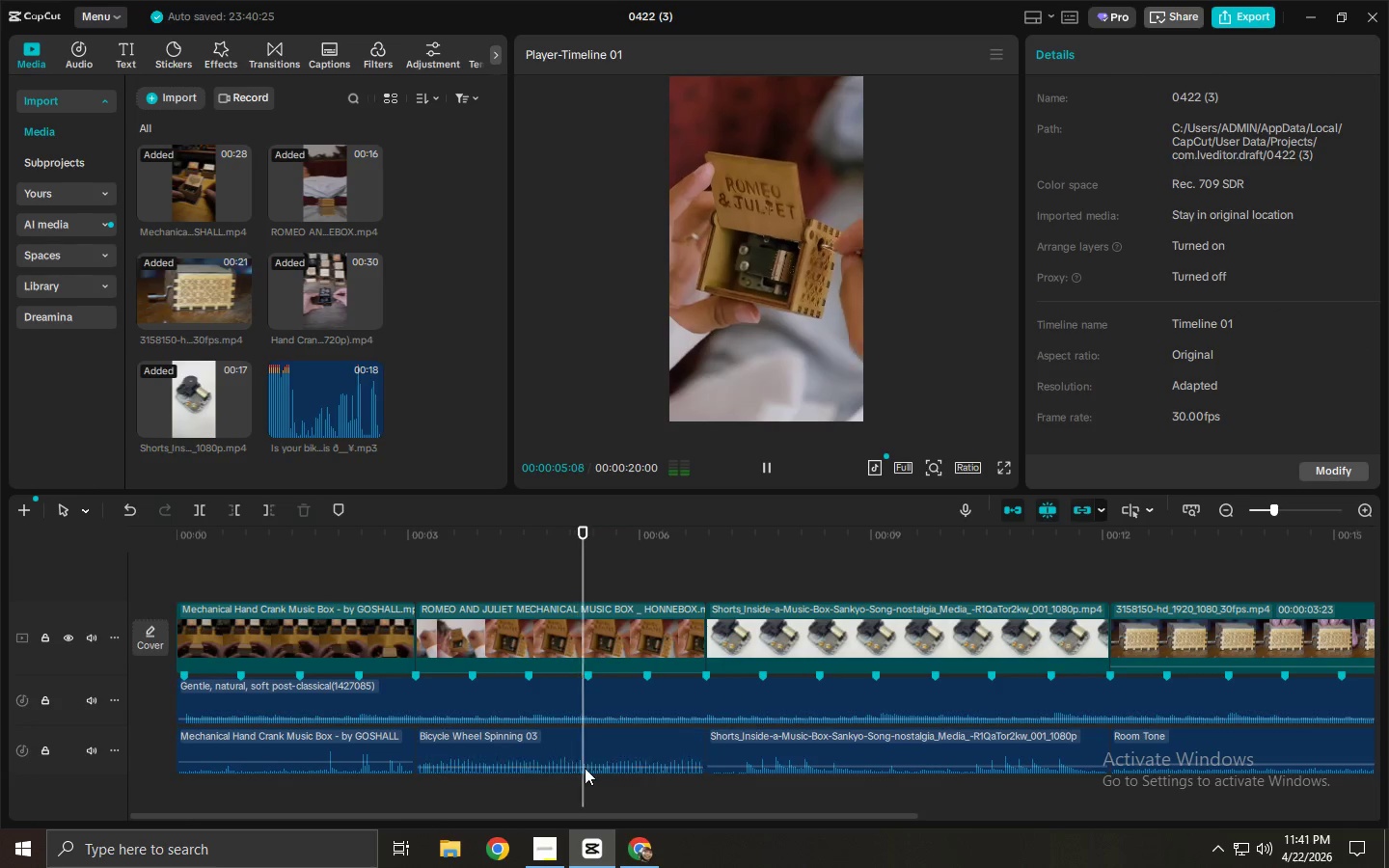 
key(Space)
 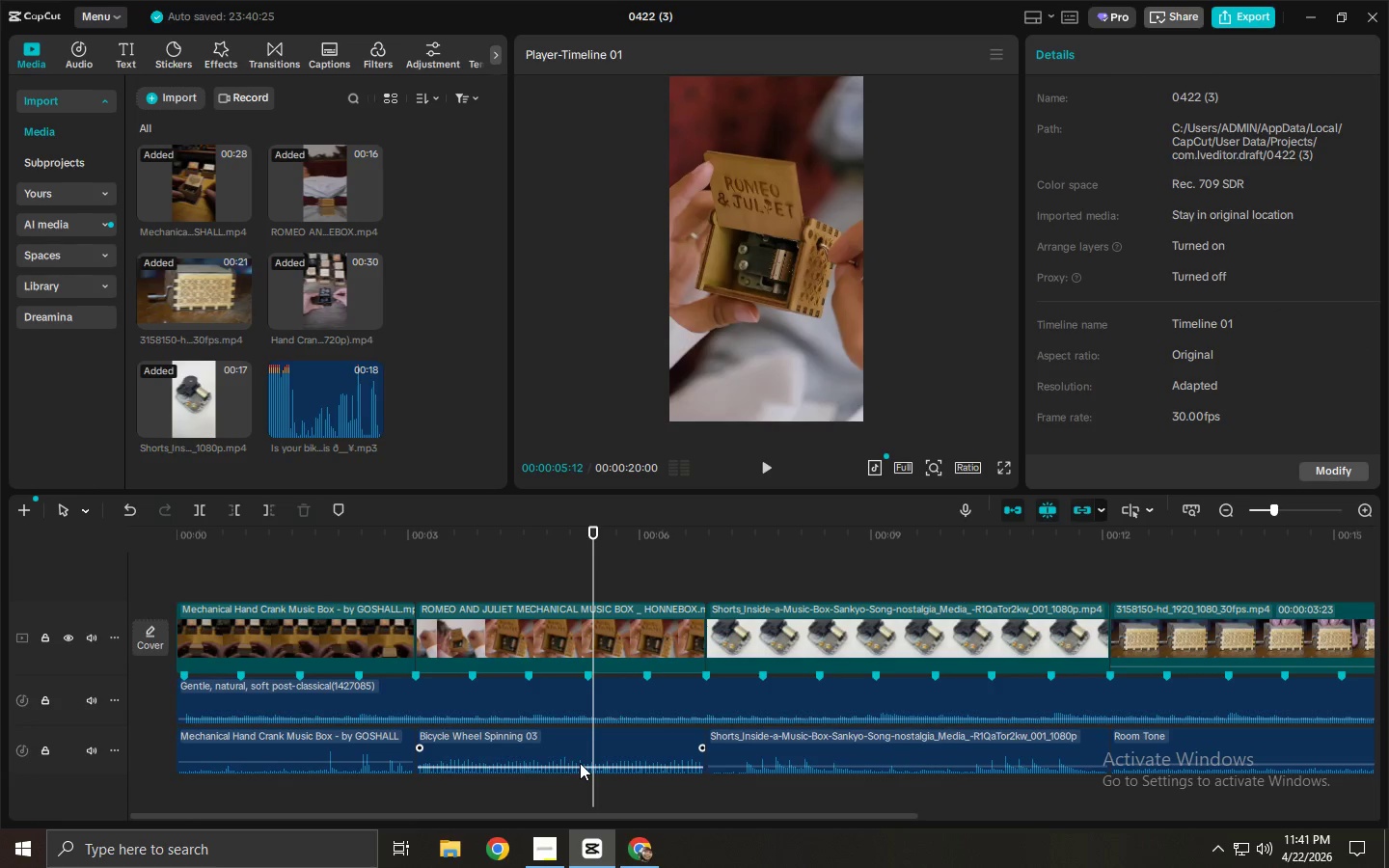 
key(Space)
 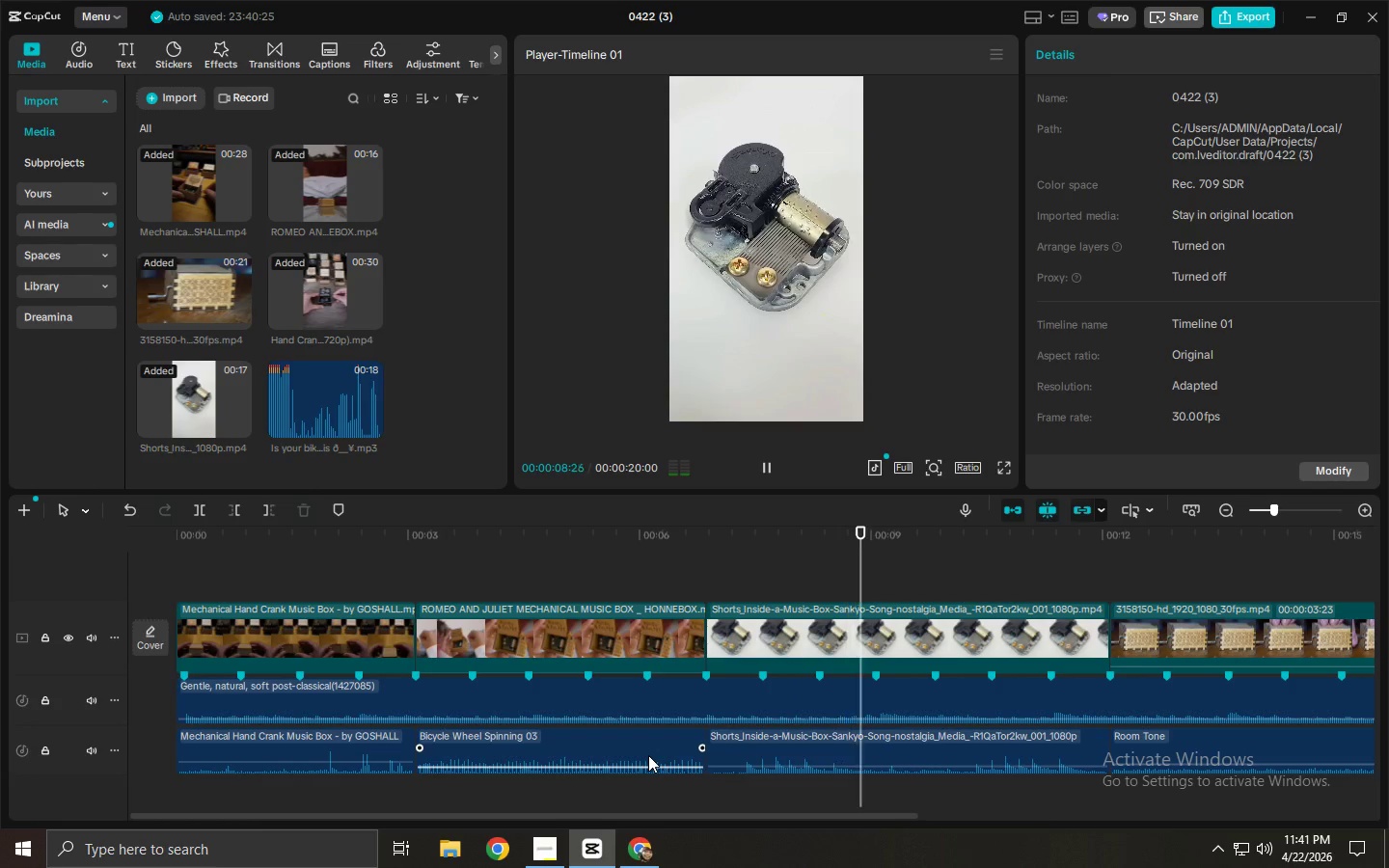 
key(Space)
 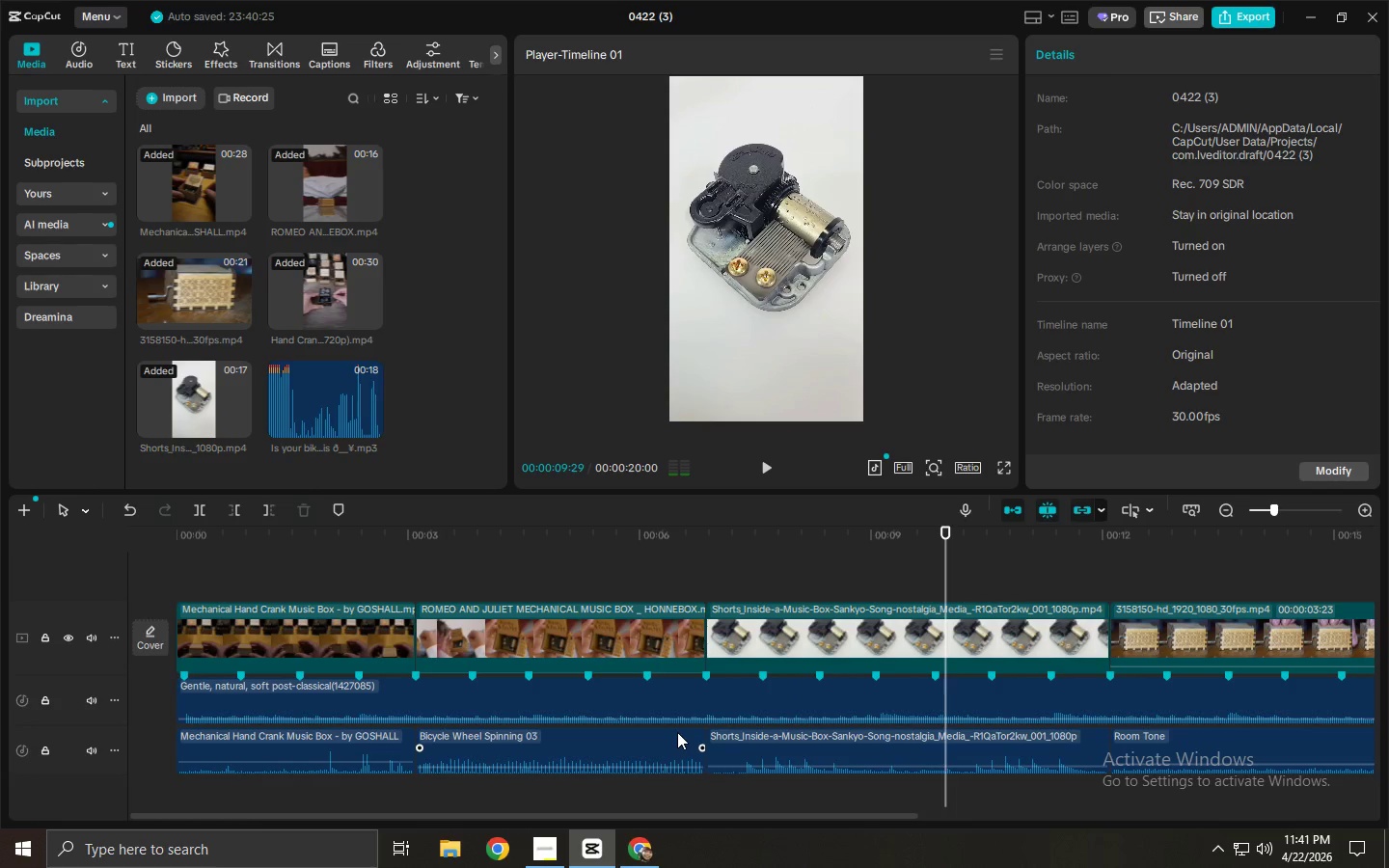 
key(Space)
 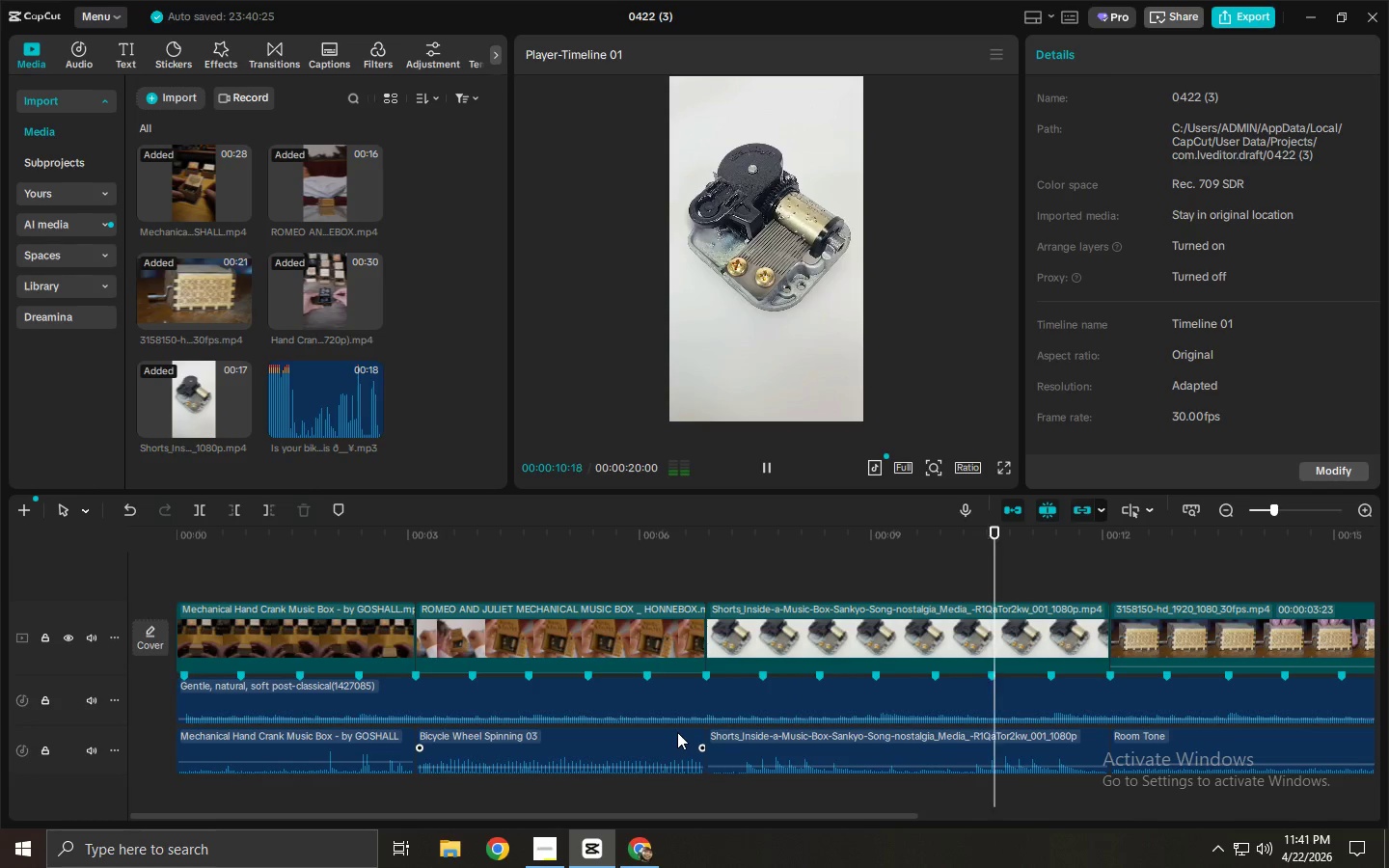 
key(Space)
 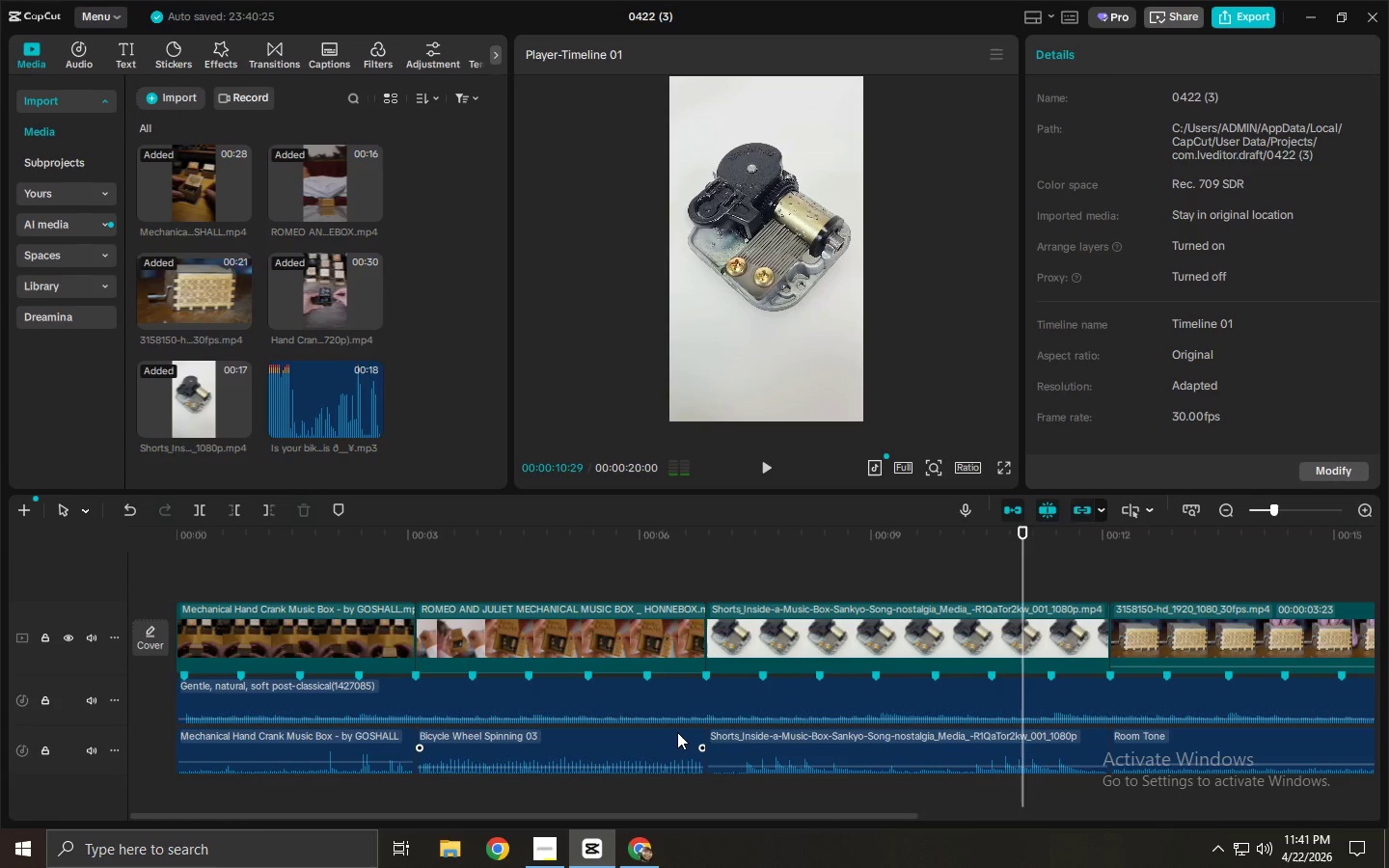 
key(Space)
 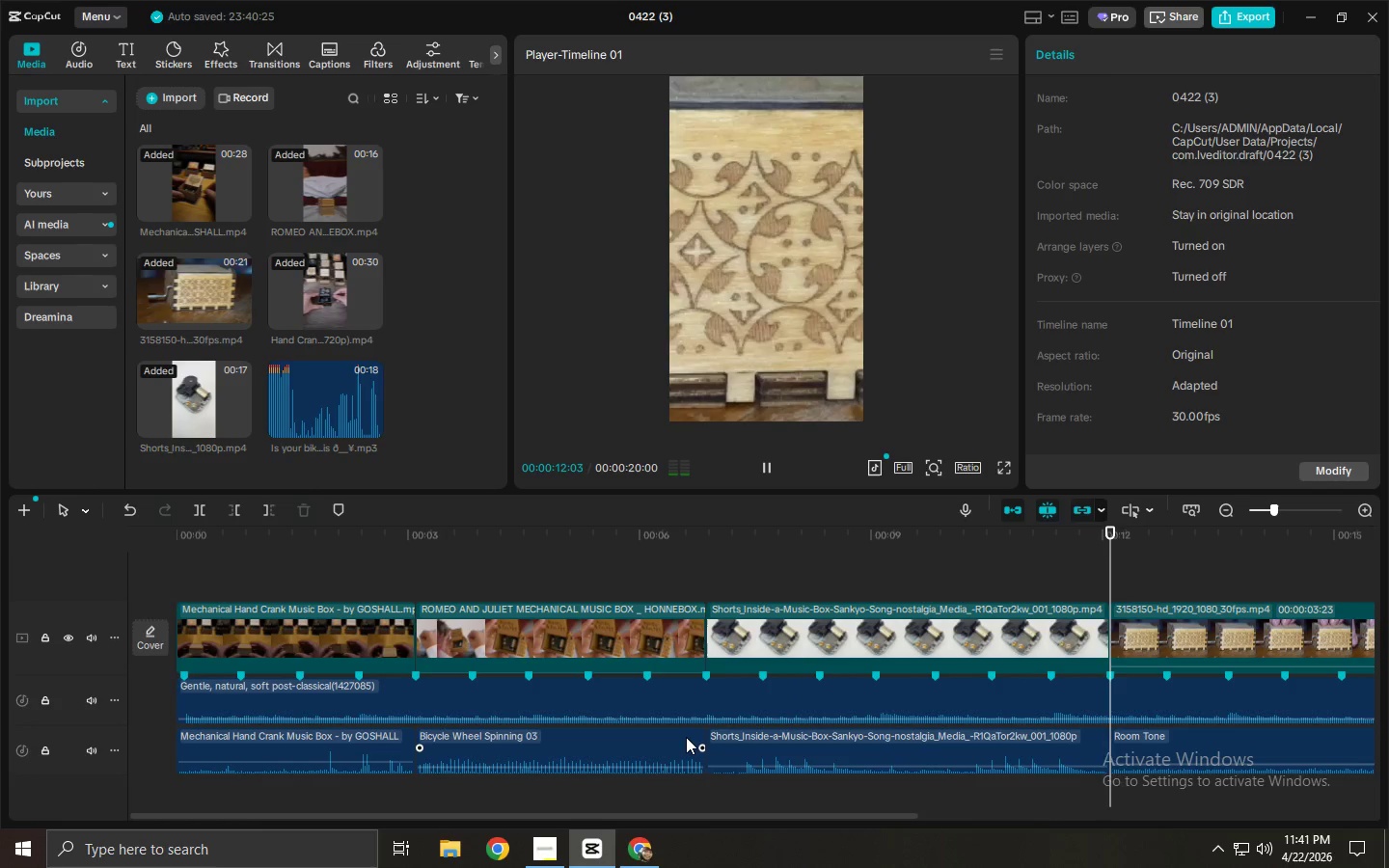 
key(Space)
 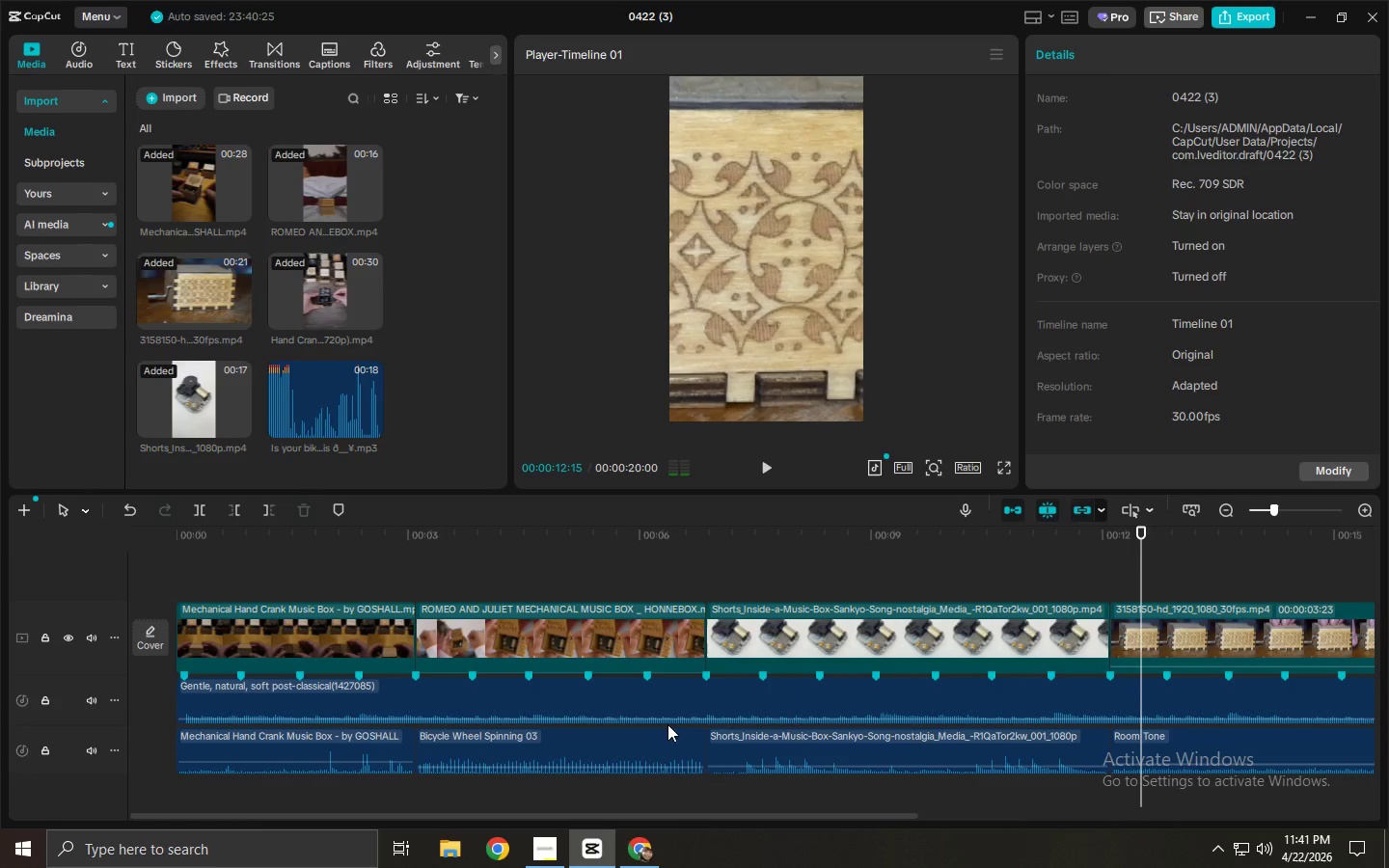 
mouse_move([738, 705])
 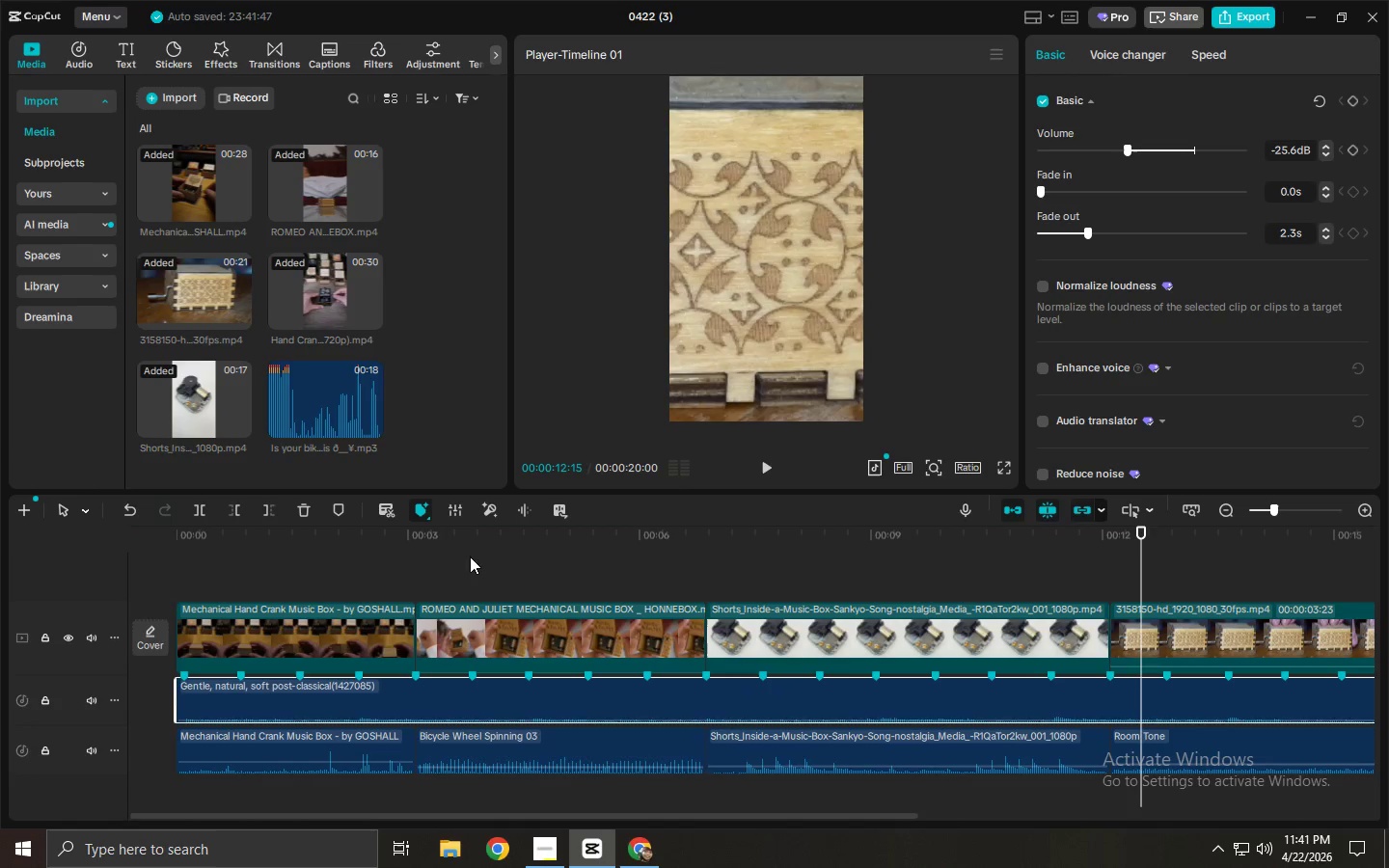 
left_click_drag(start_coordinate=[426, 537], to_coordinate=[145, 533])
 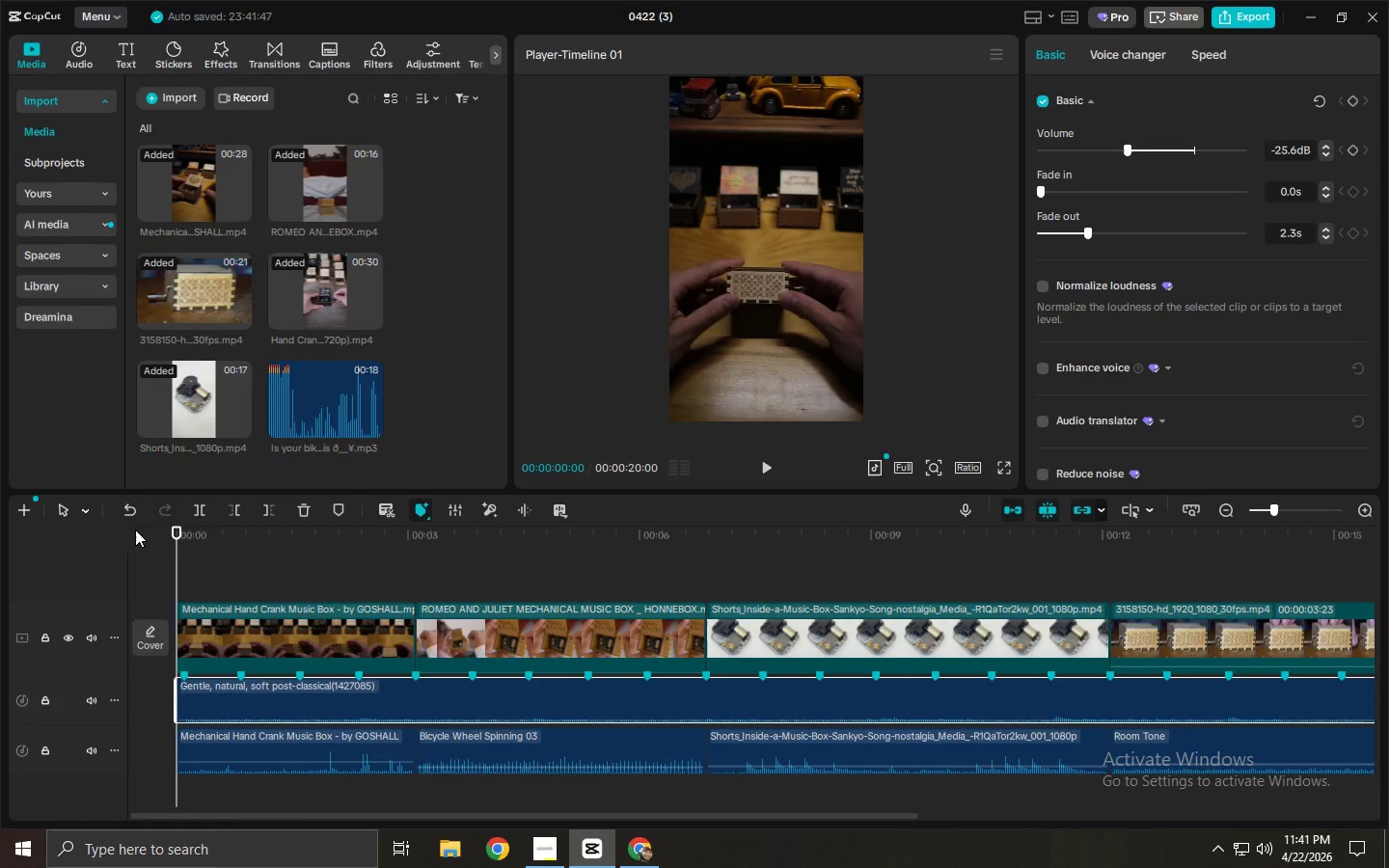 
key(Space)
 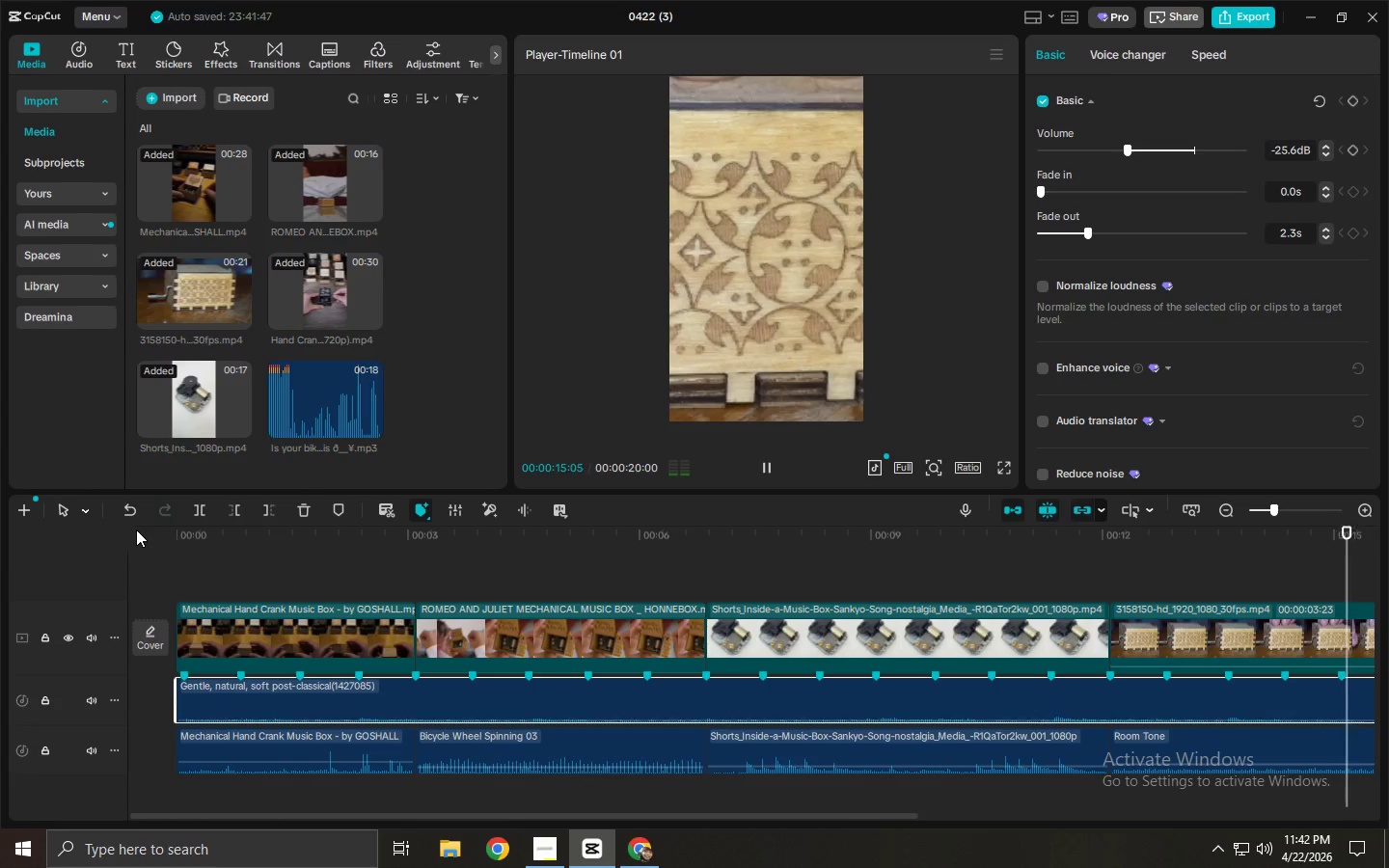 
wait(20.27)
 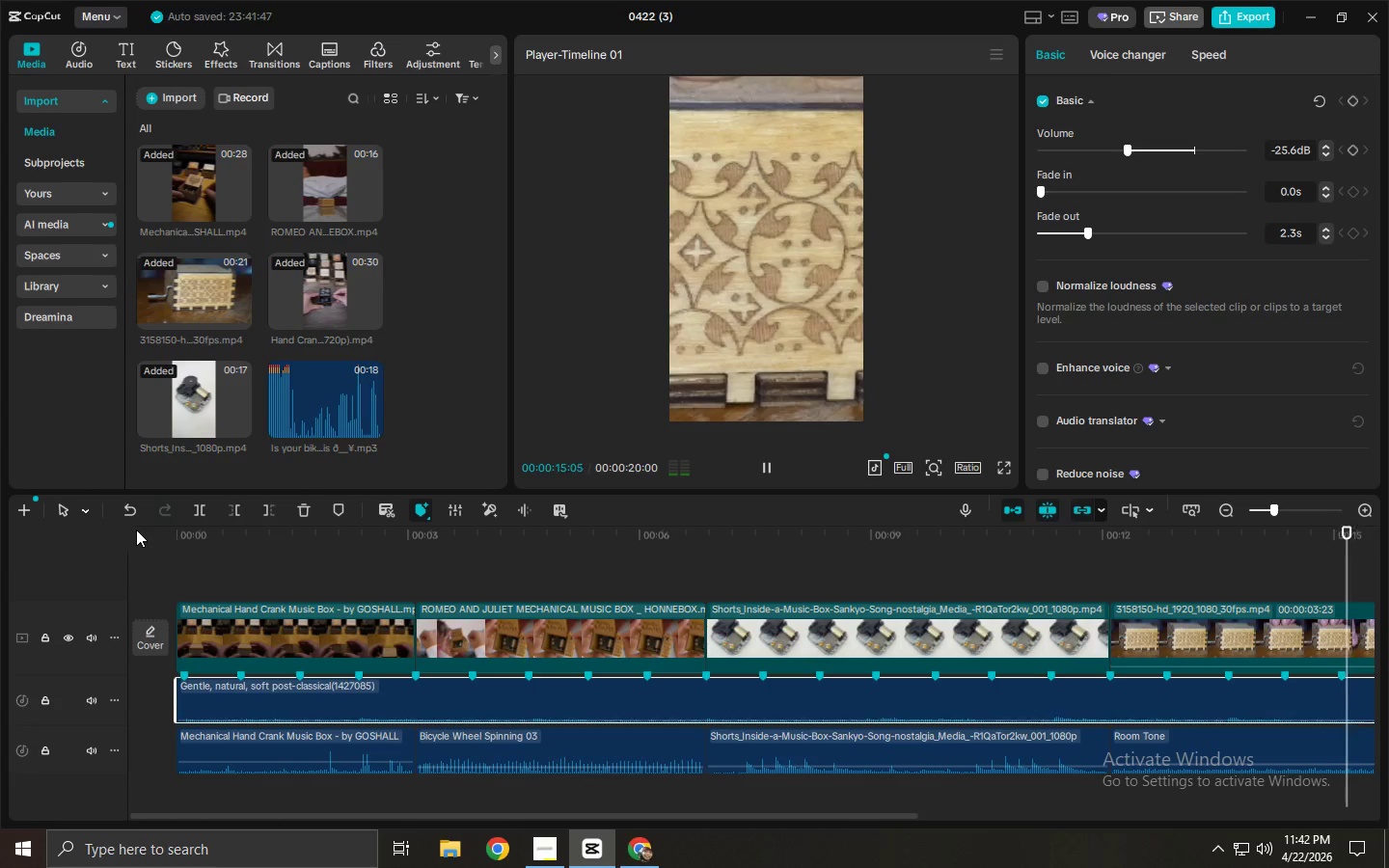 
left_click([943, 636])
 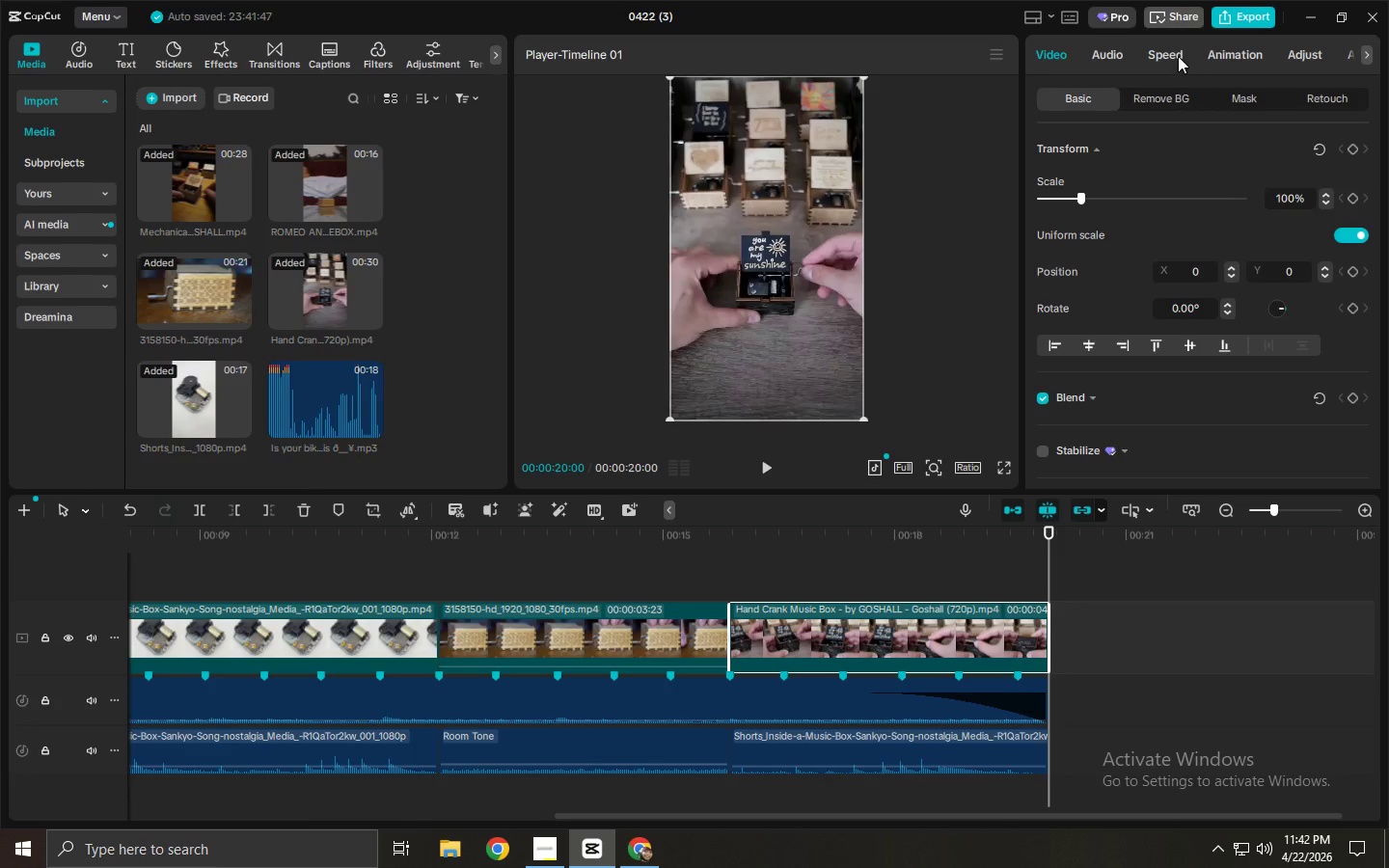 
left_click([1217, 54])
 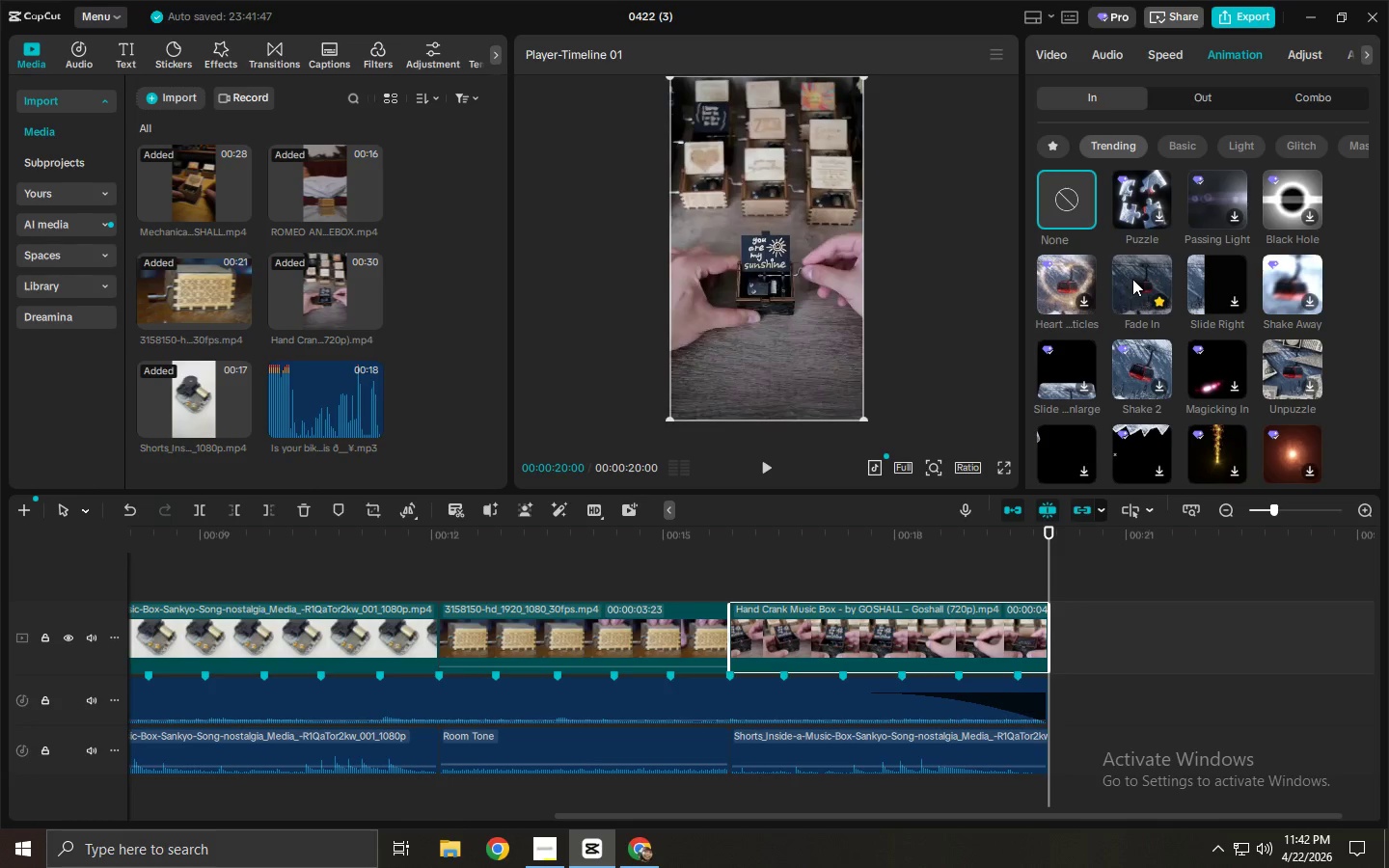 
left_click([1190, 93])
 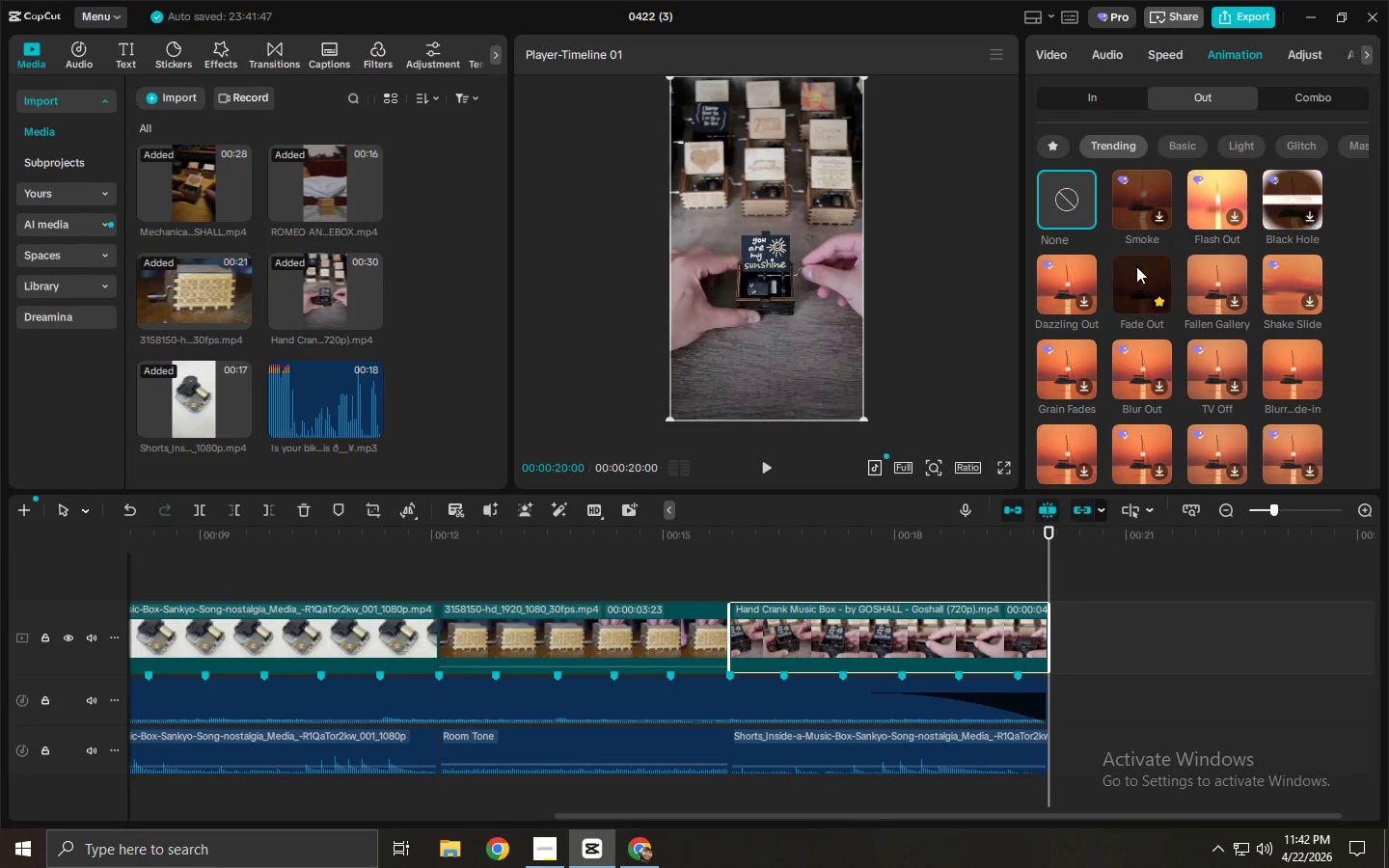 
left_click([1141, 270])
 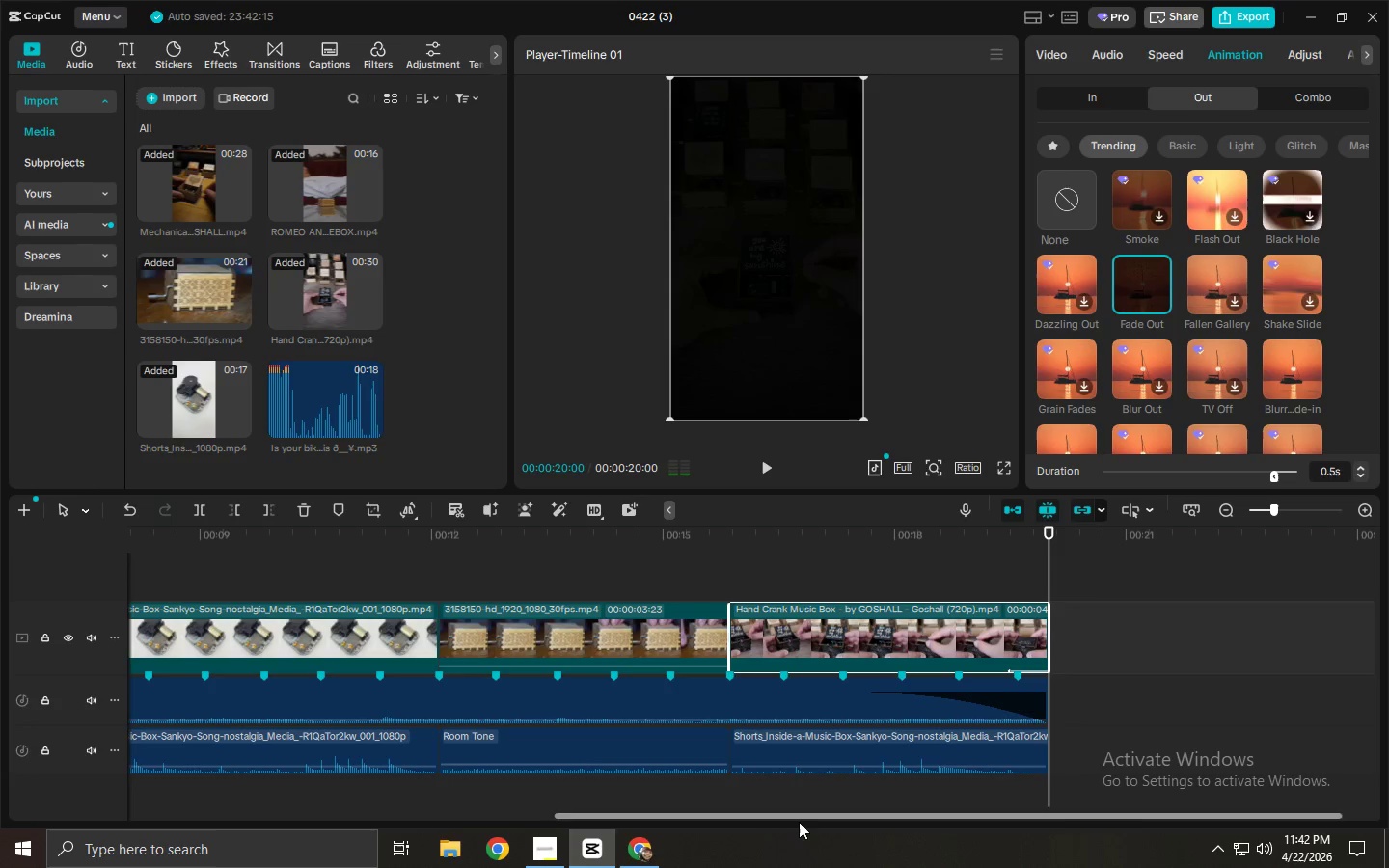 
left_click_drag(start_coordinate=[798, 815], to_coordinate=[309, 810])
 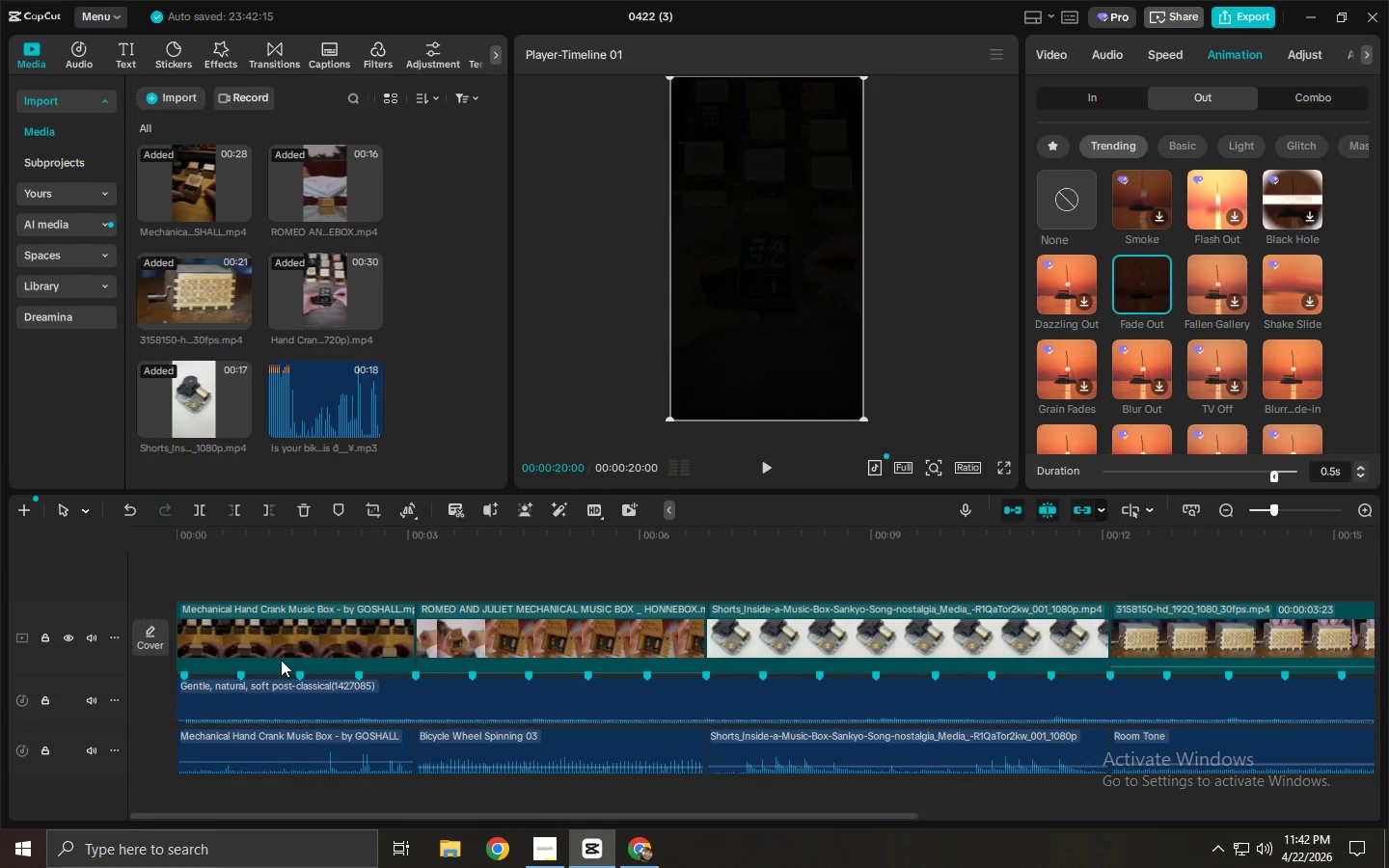 
left_click([269, 637])
 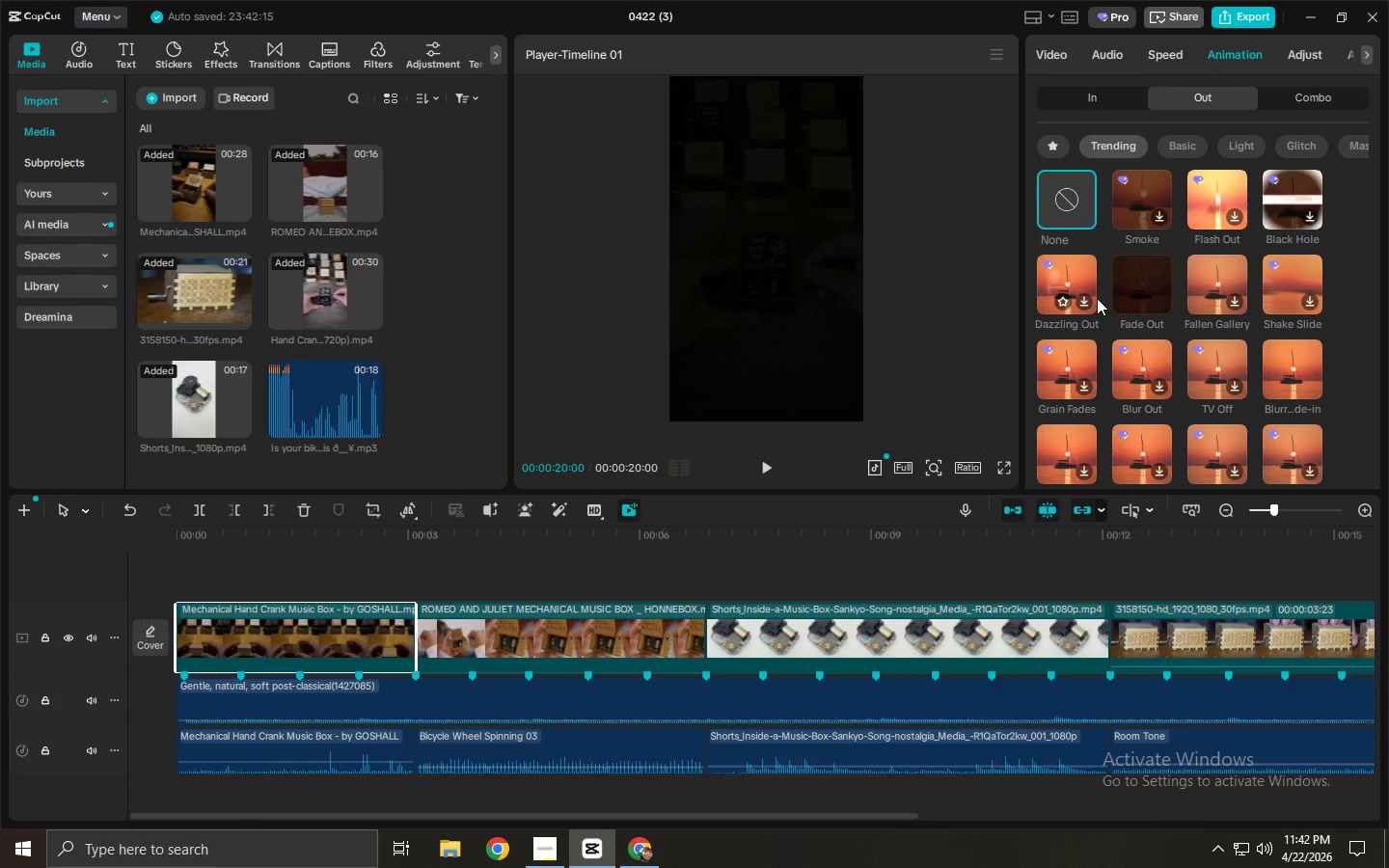 
left_click([1078, 101])
 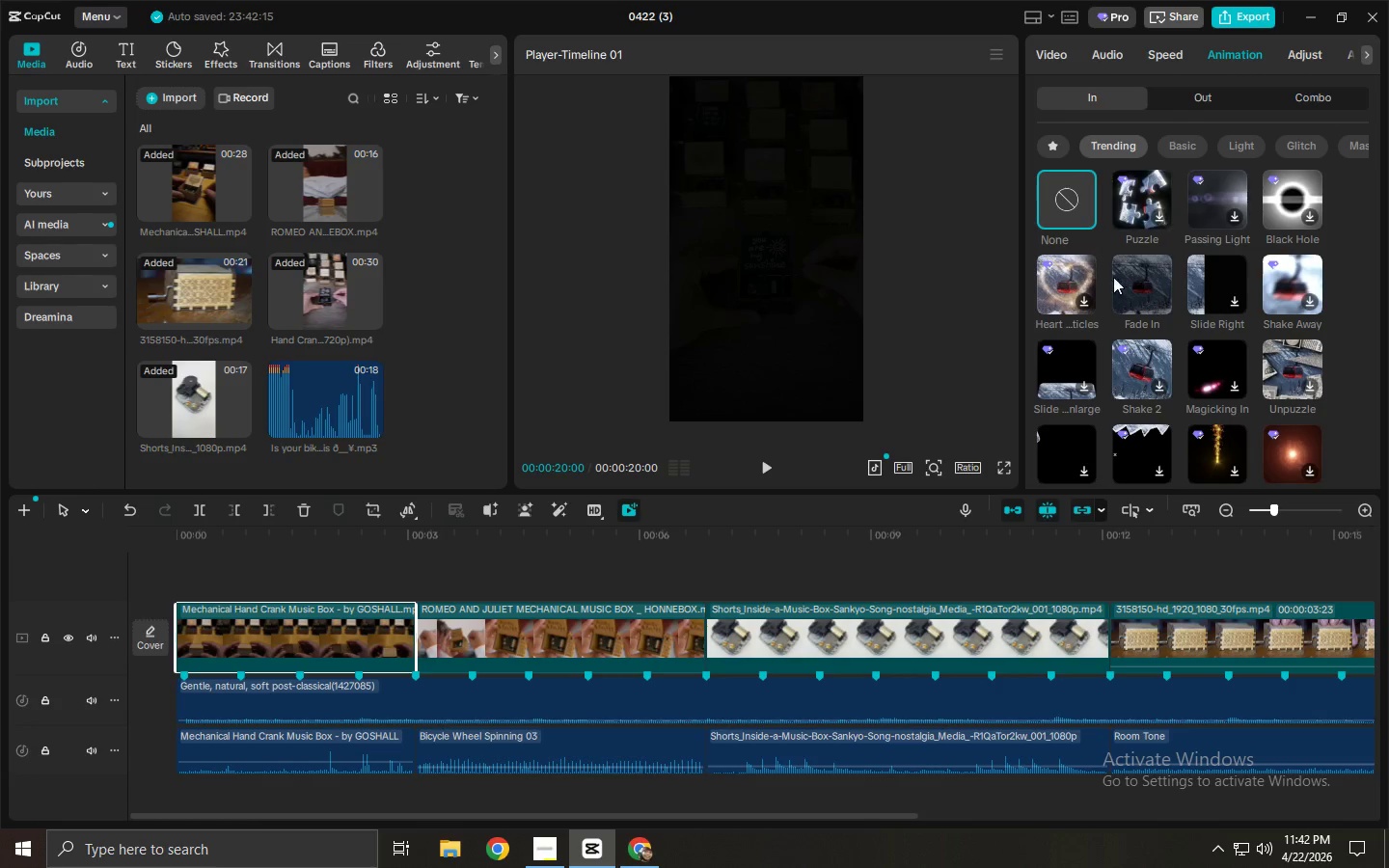 
left_click([1127, 287])
 